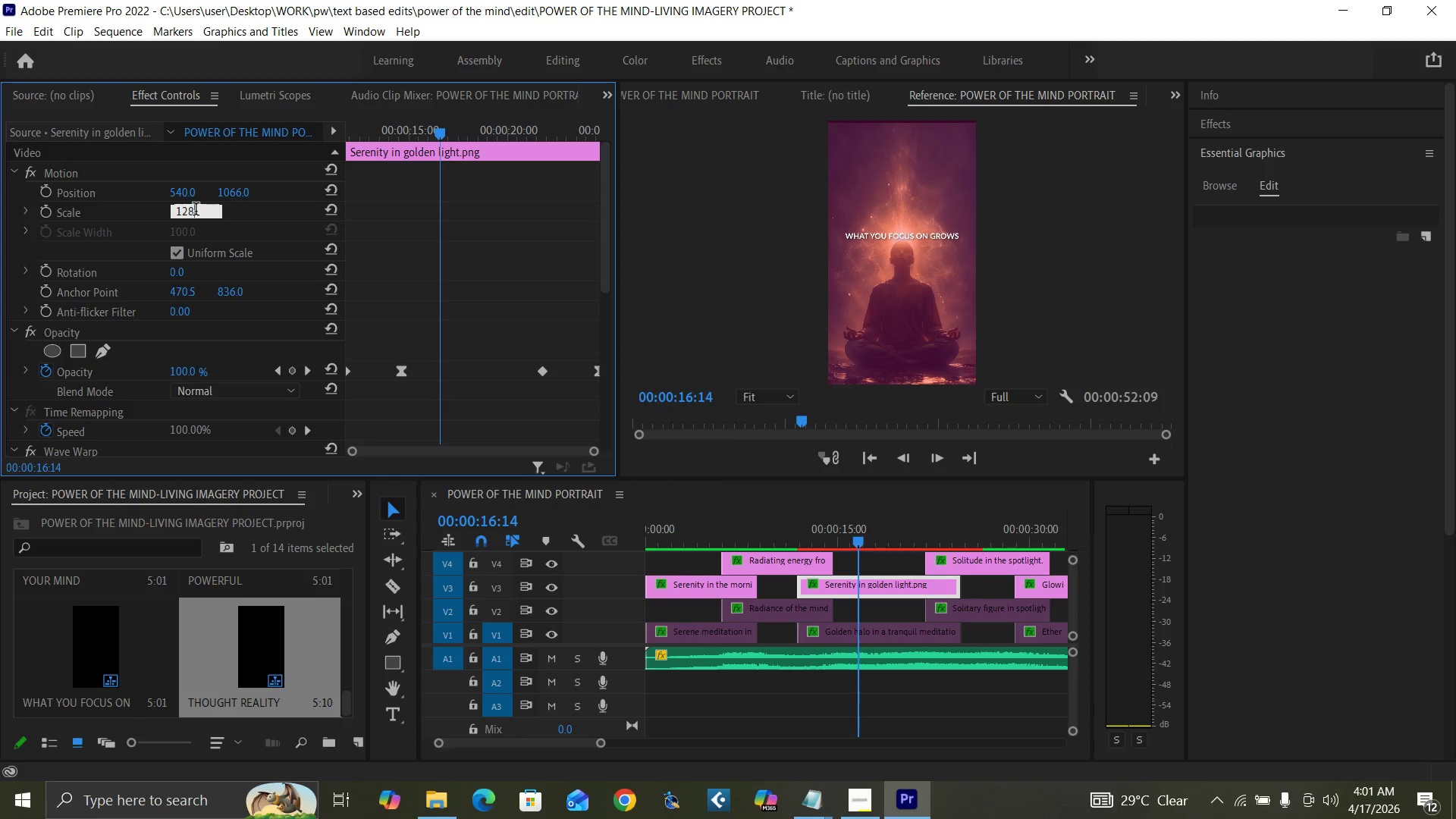 
key(Enter)
 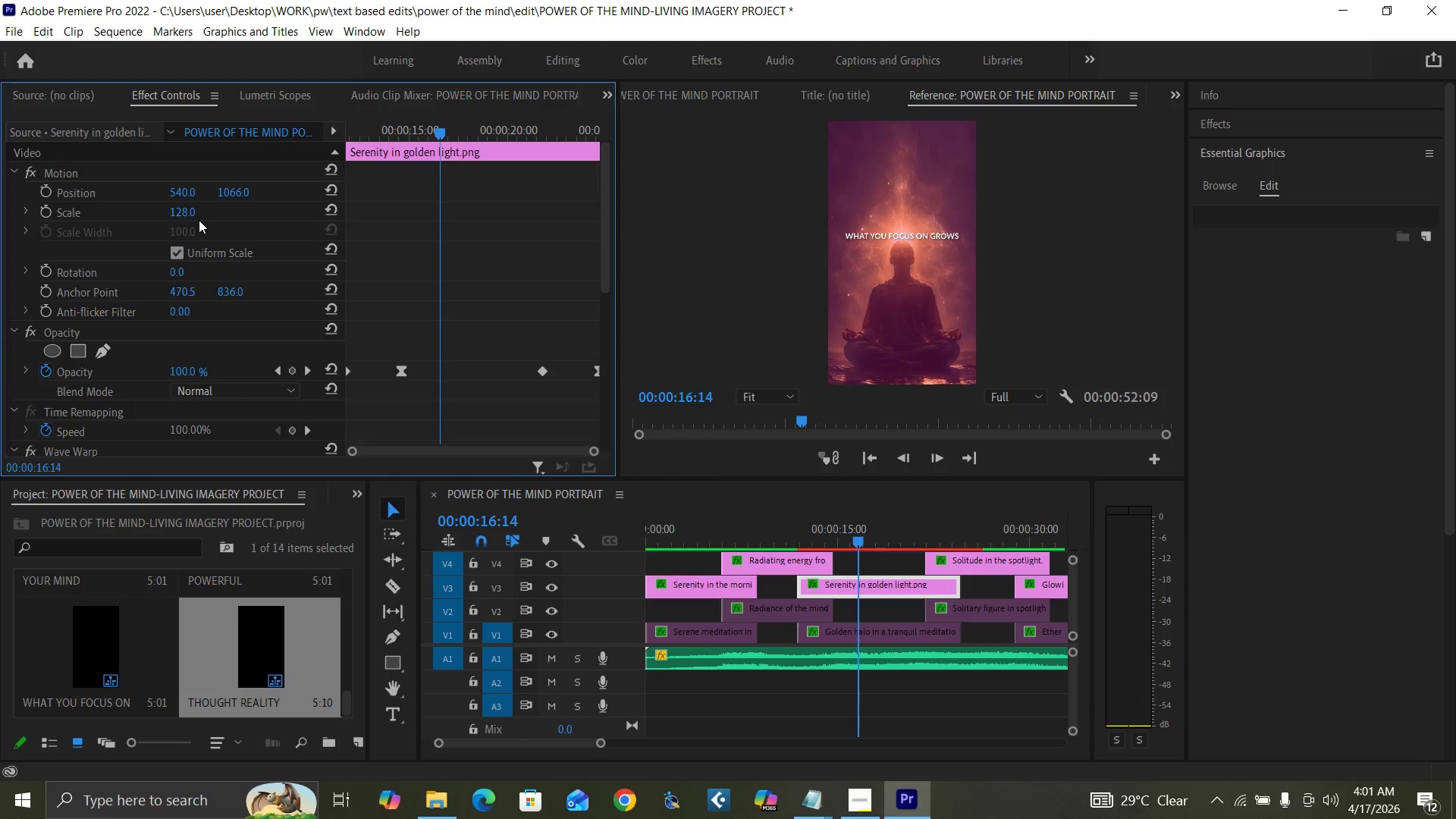 
key(Control+Backquote)
 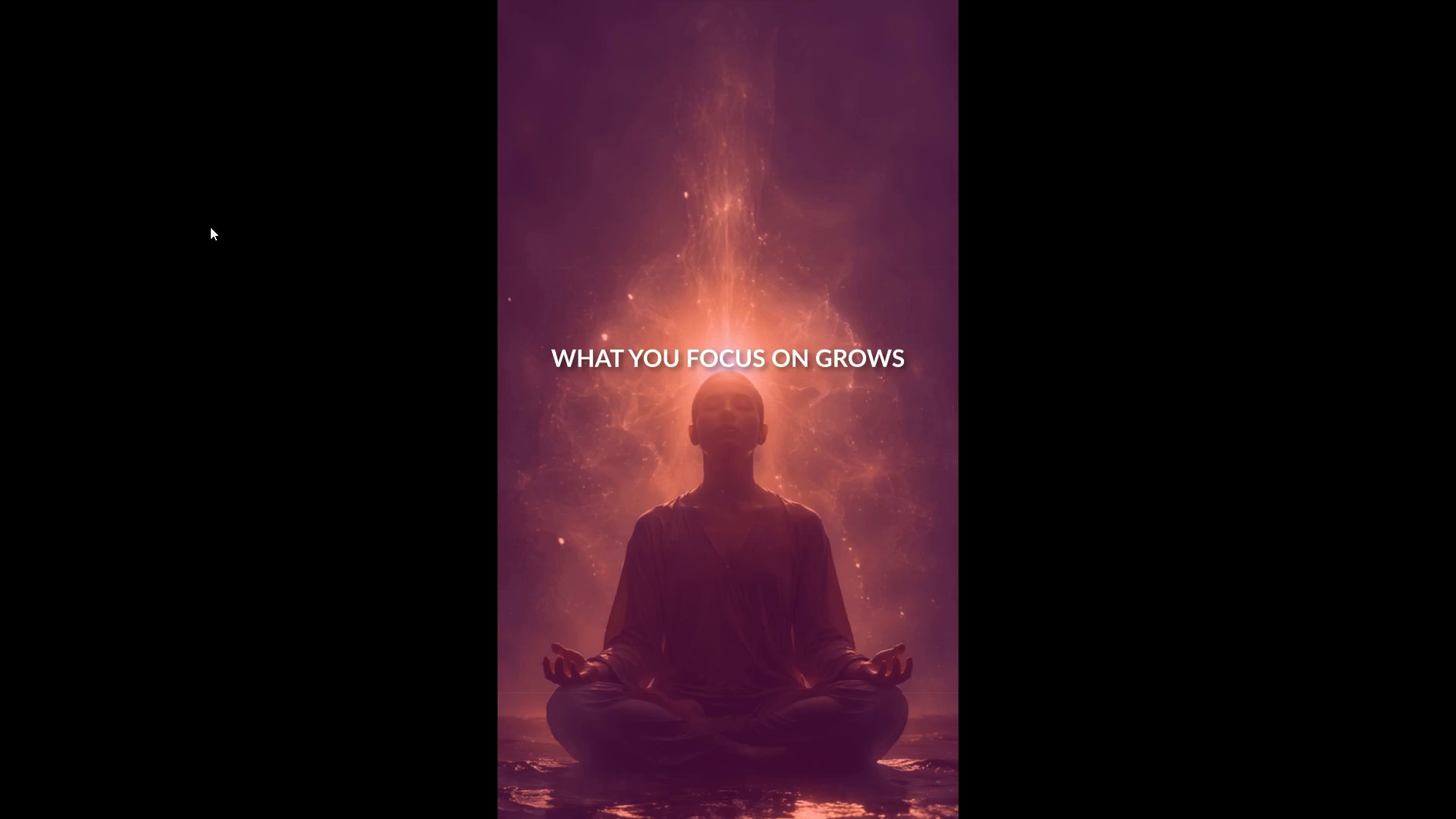 
wait(6.41)
 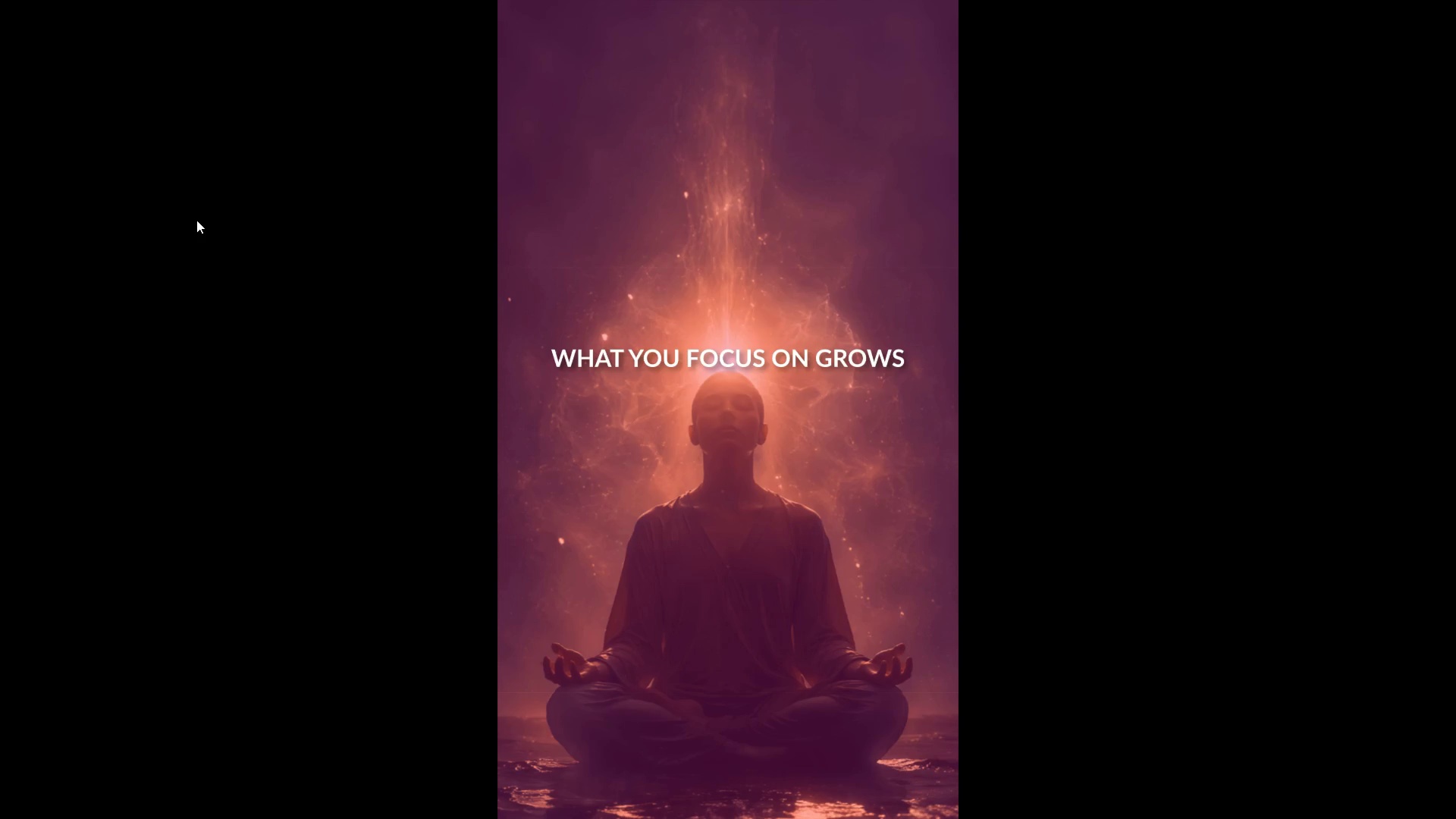 
hold_key(key=ControlLeft, duration=0.78)
 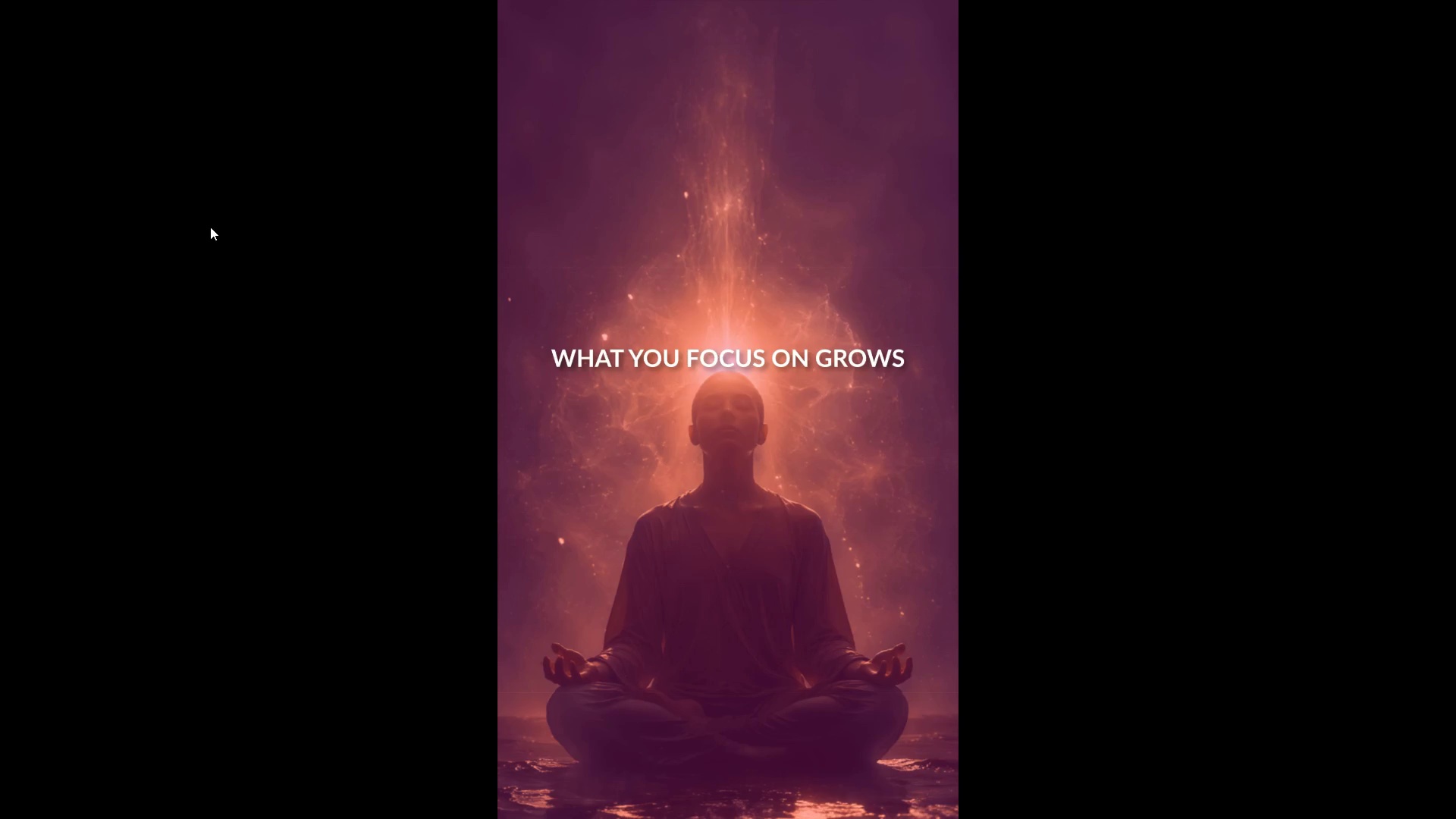 
hold_key(key=ControlLeft, duration=1.52)
 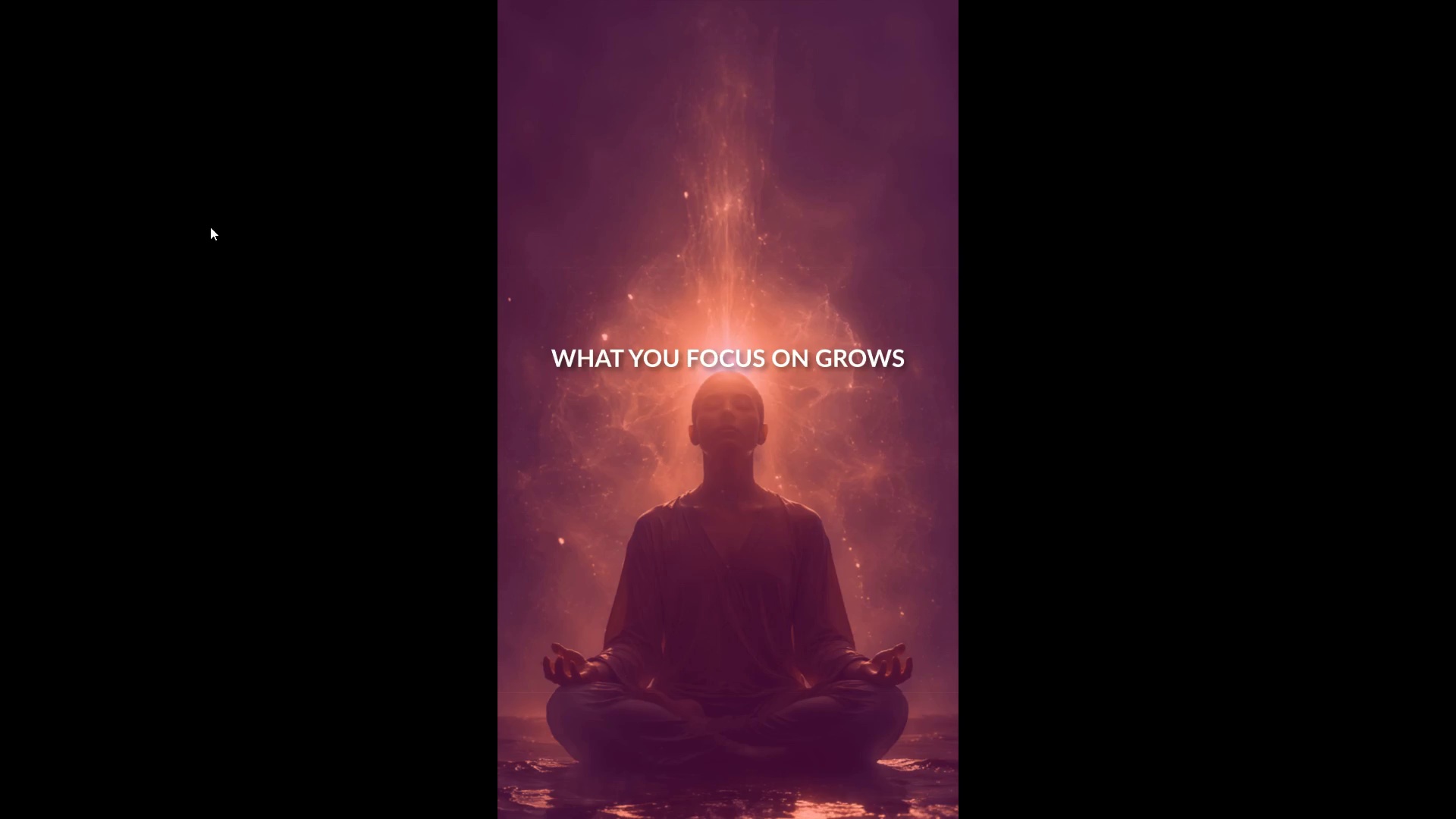 
key(Control+Backquote)
 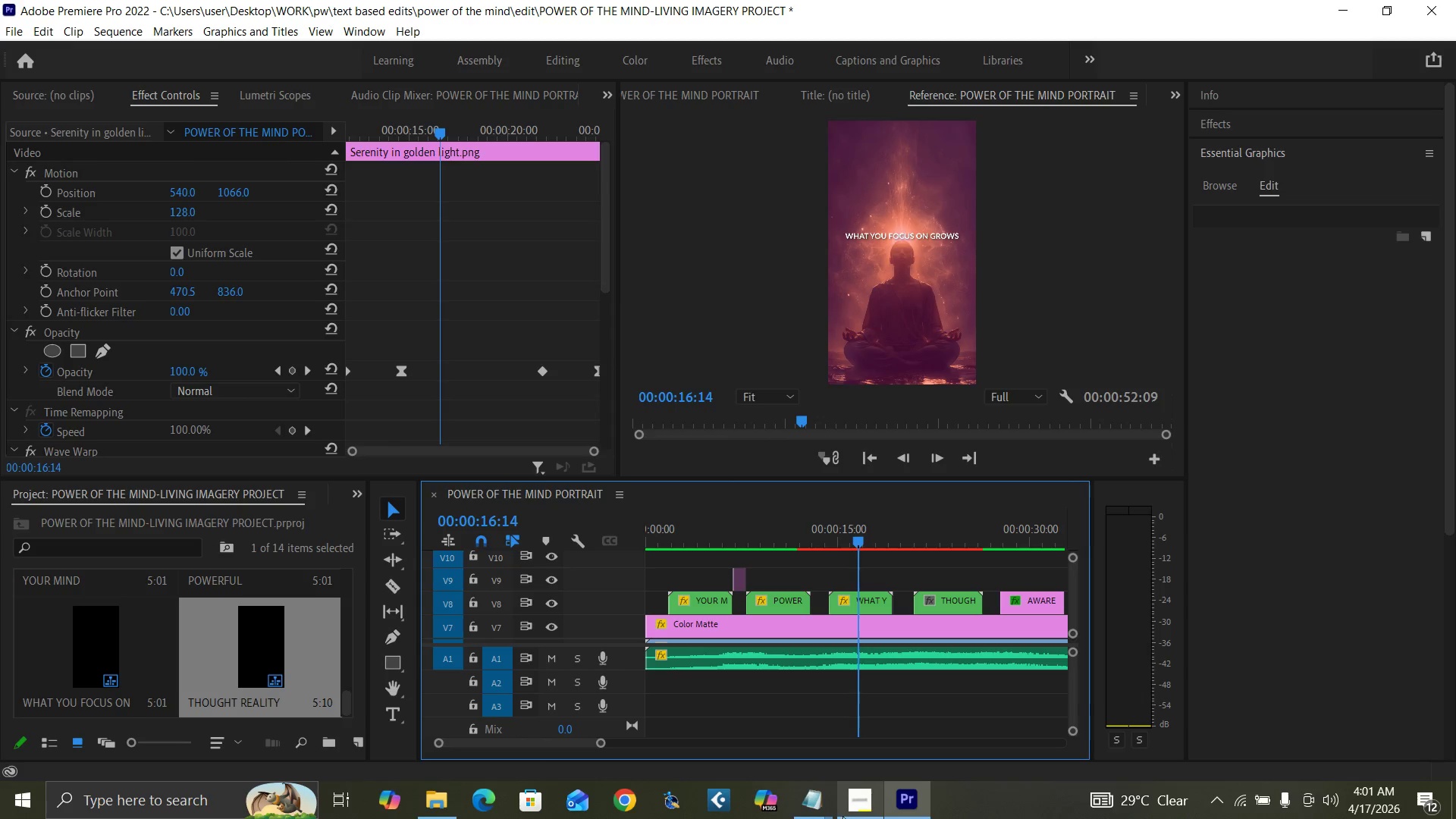 
wait(6.21)
 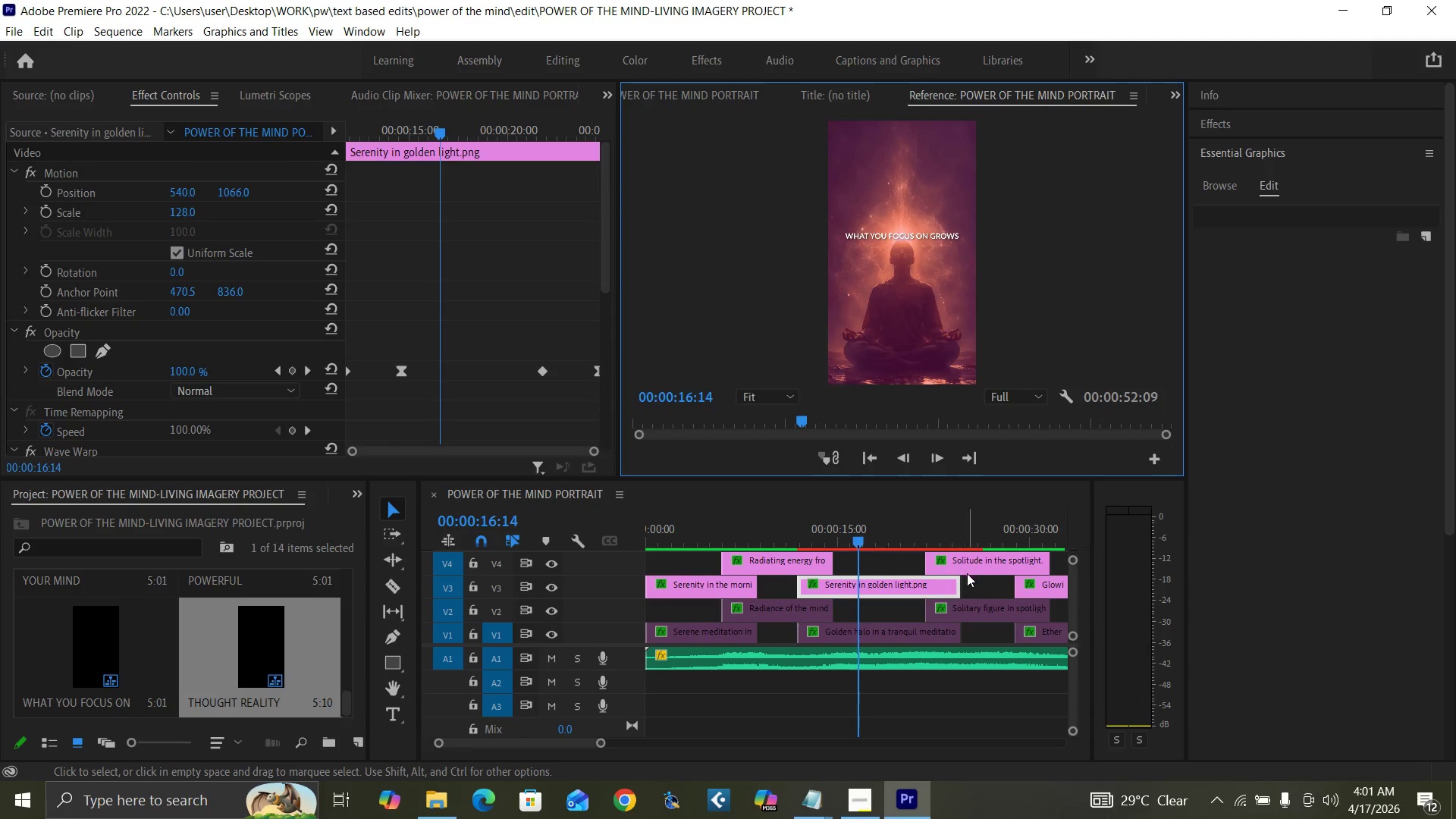 
mouse_move([873, 770])
 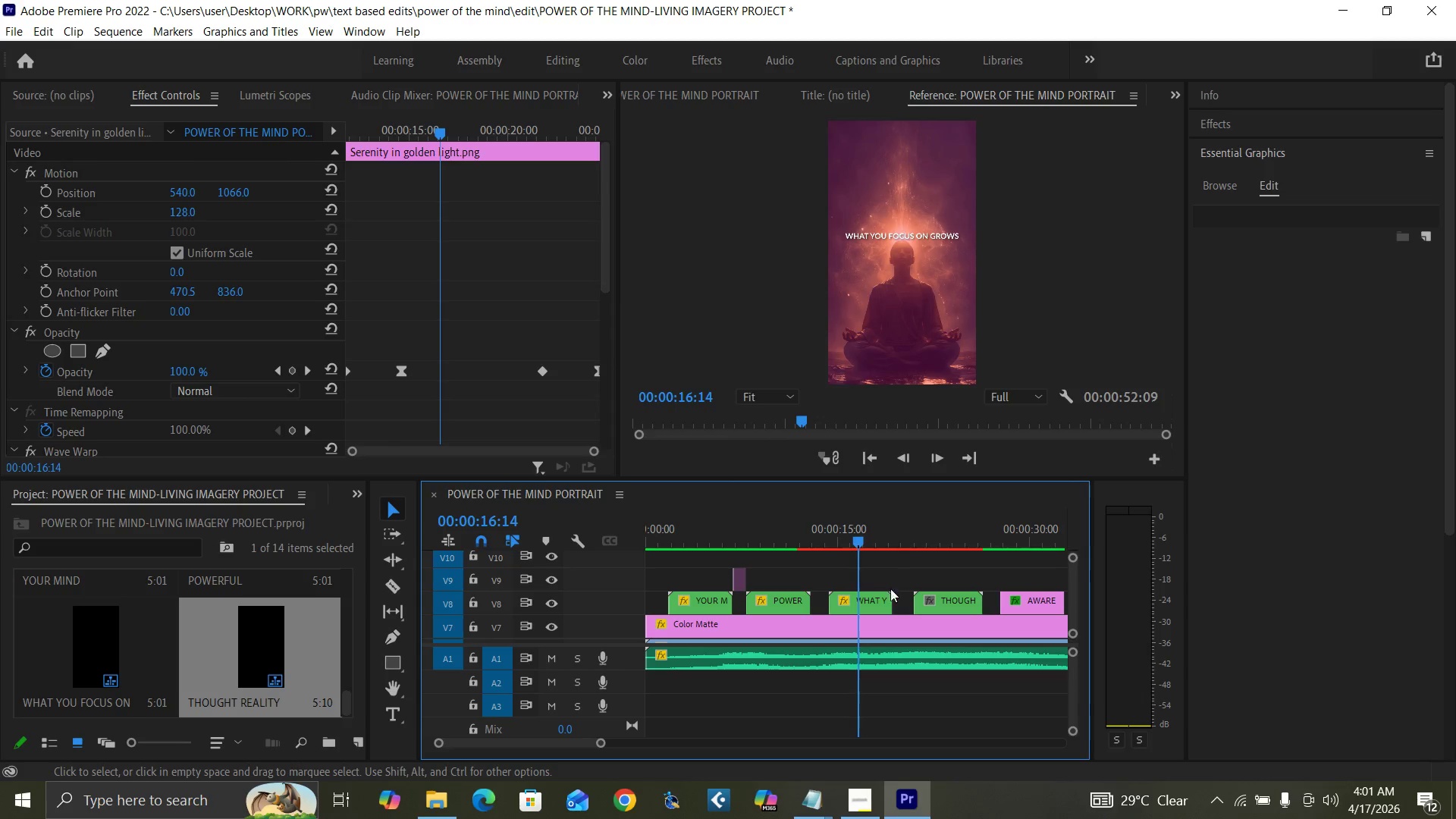 
left_click([880, 603])
 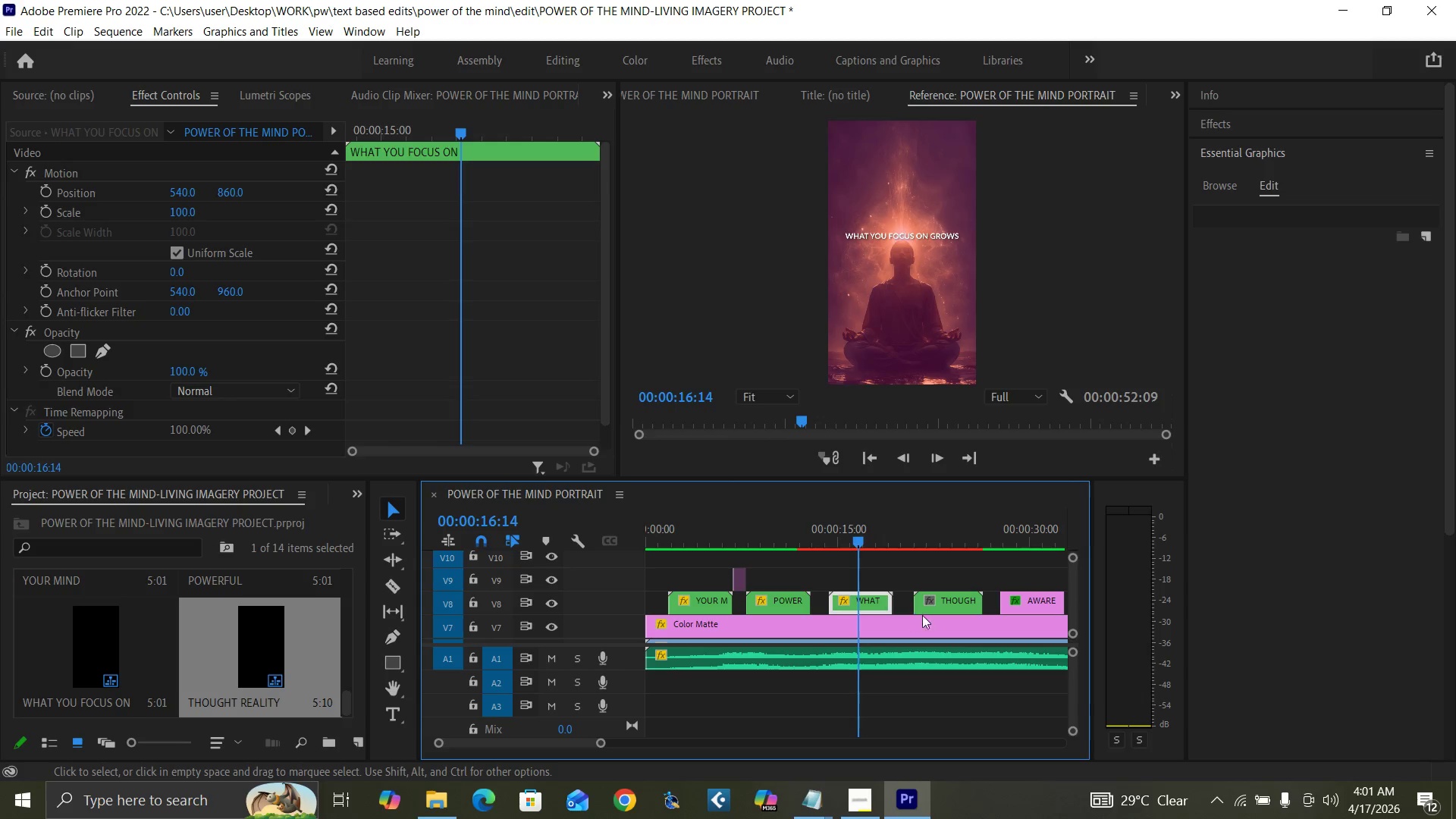 
left_click([955, 602])
 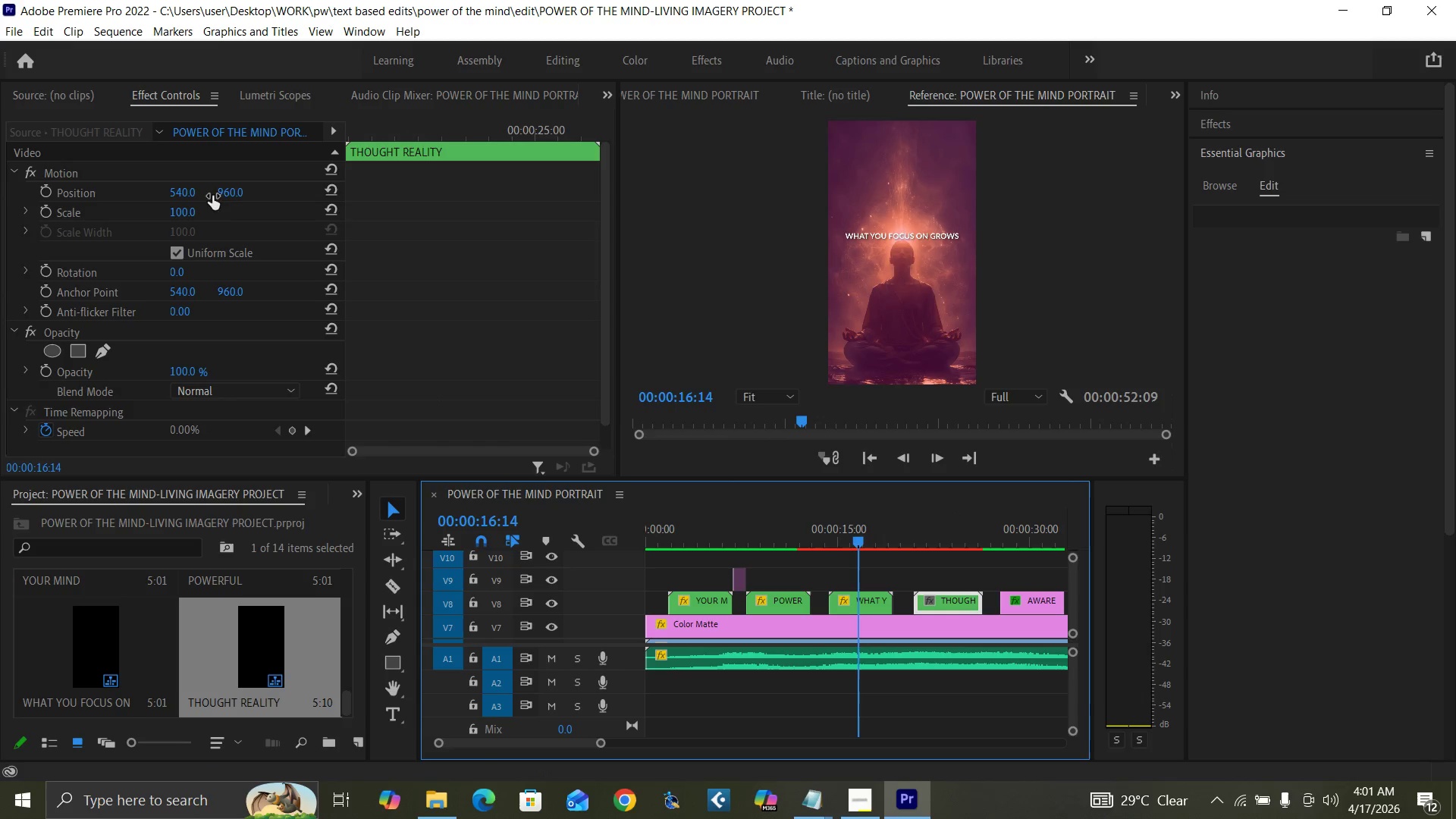 
left_click([230, 186])
 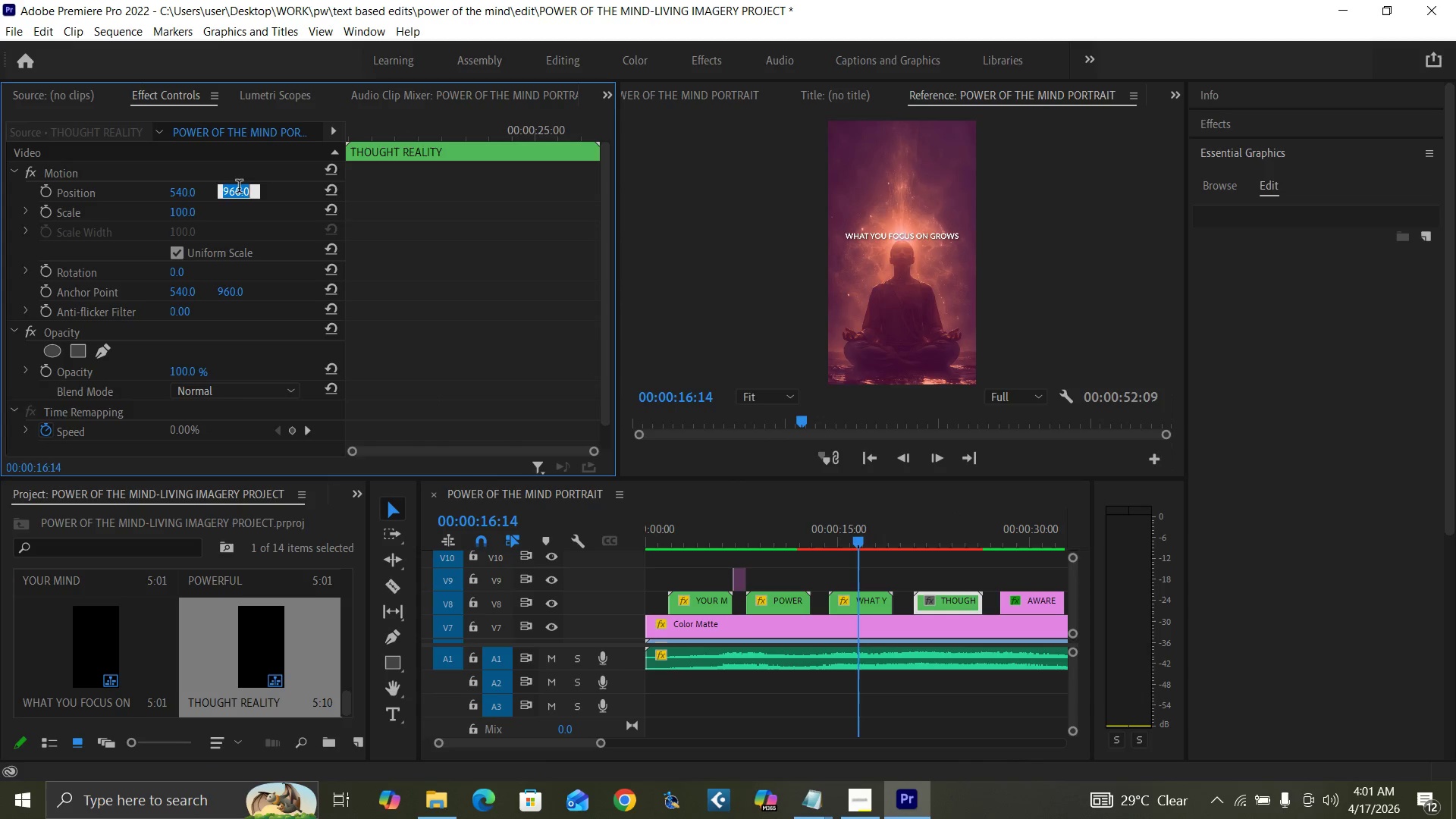 
type(860)
 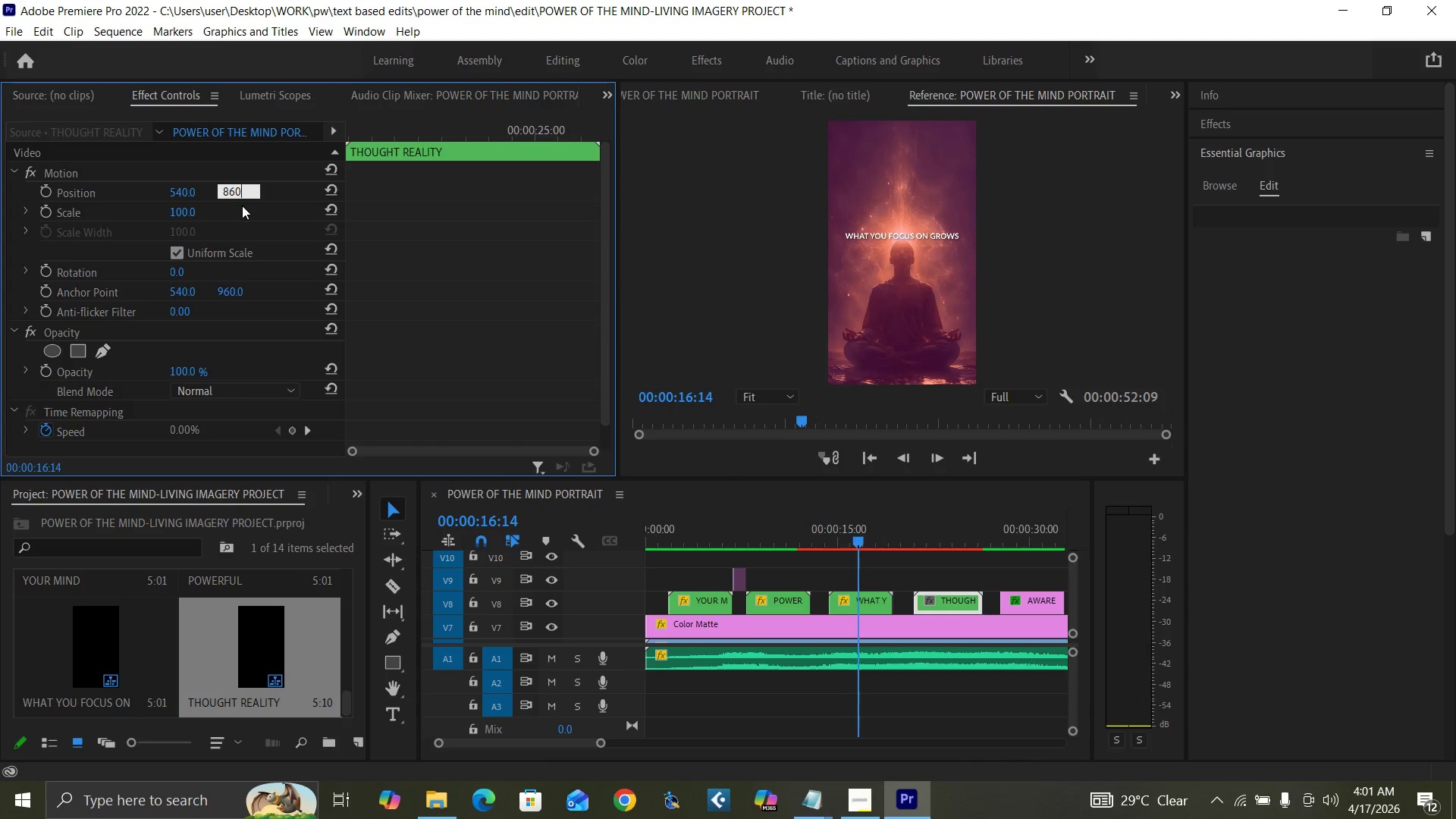 
key(Enter)
 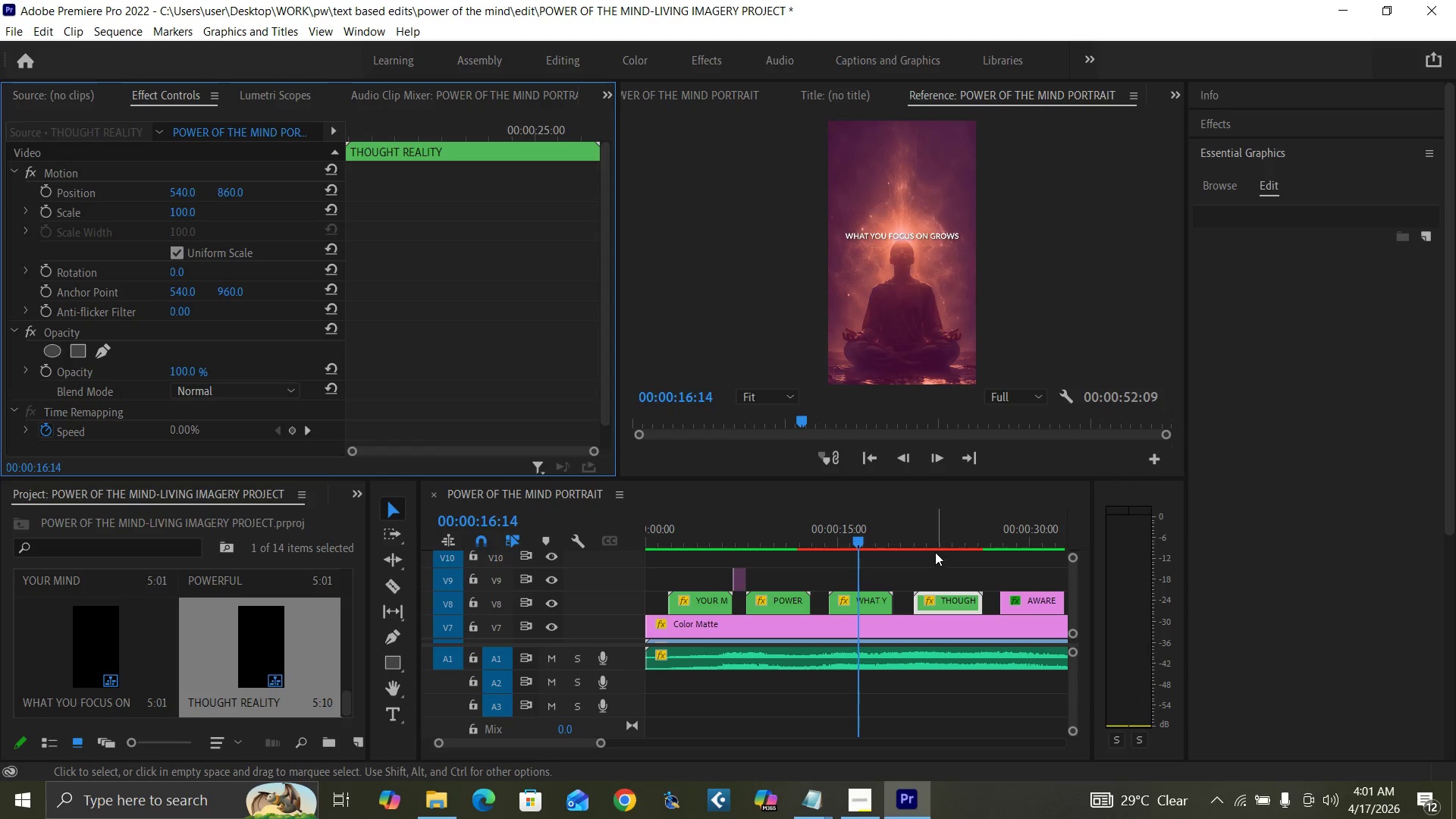 
left_click([933, 541])
 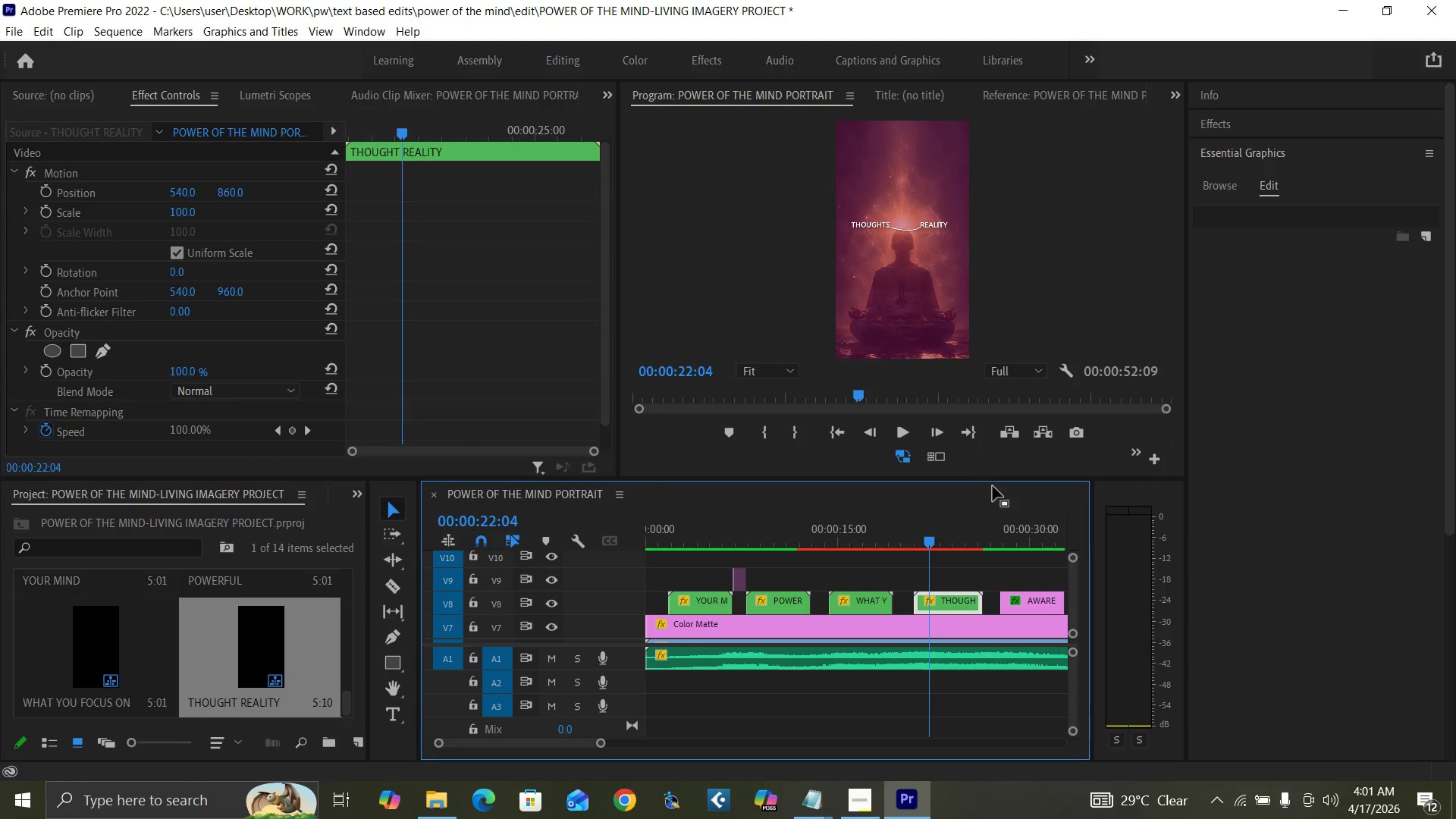 
left_click([952, 537])
 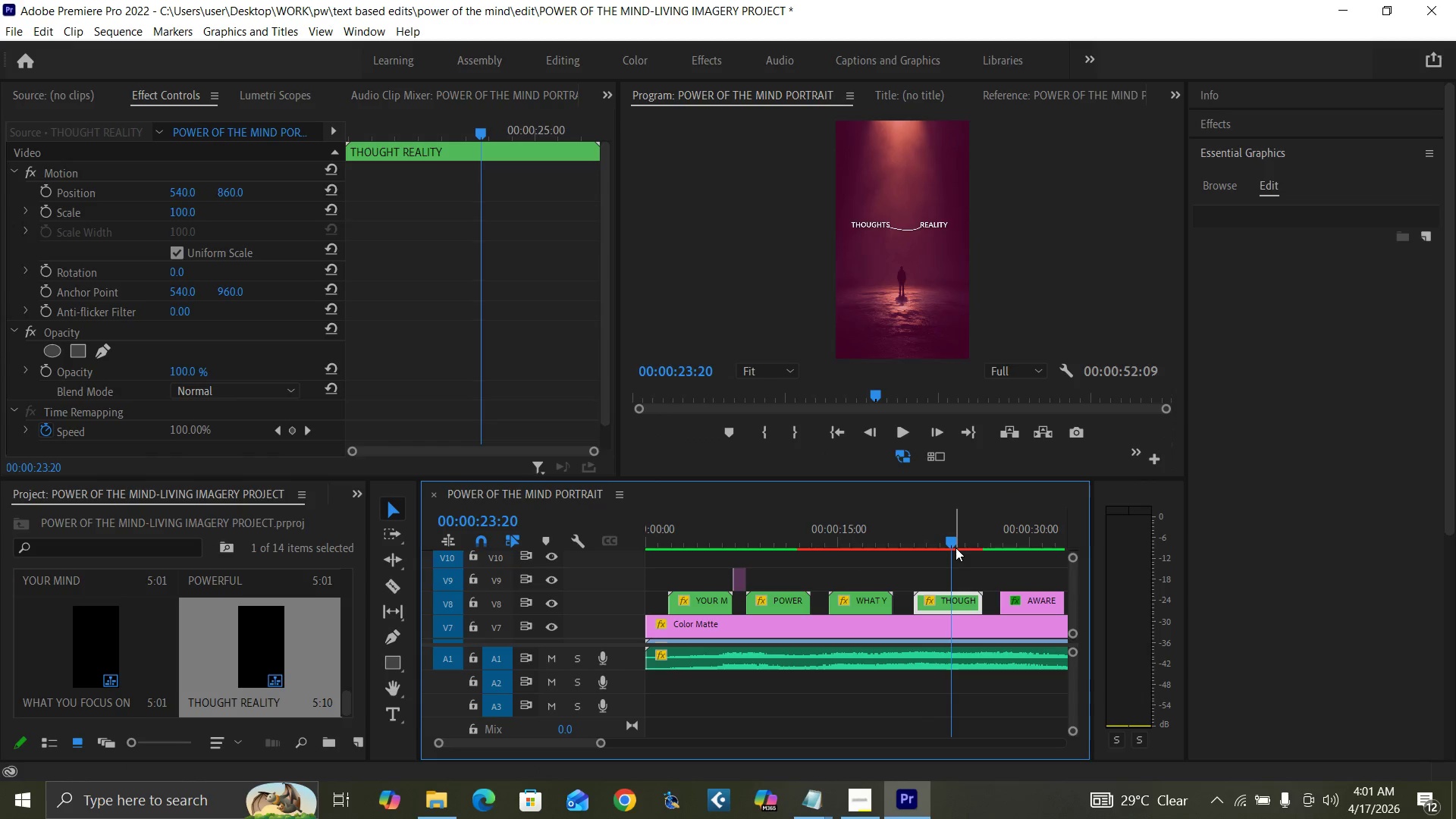 
hold_key(key=ControlLeft, duration=0.58)
 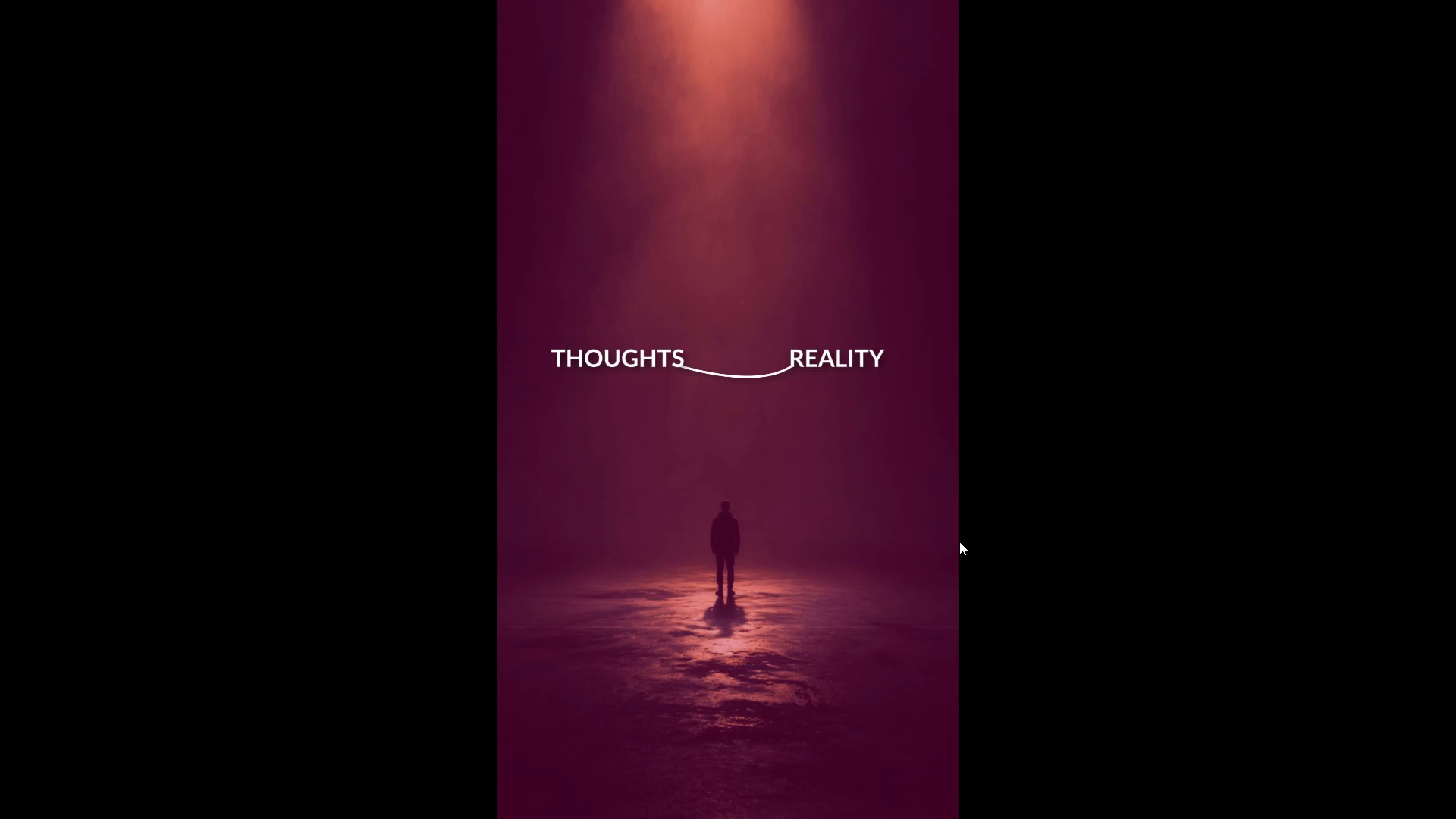 
hold_key(key=Backquote, duration=0.31)
 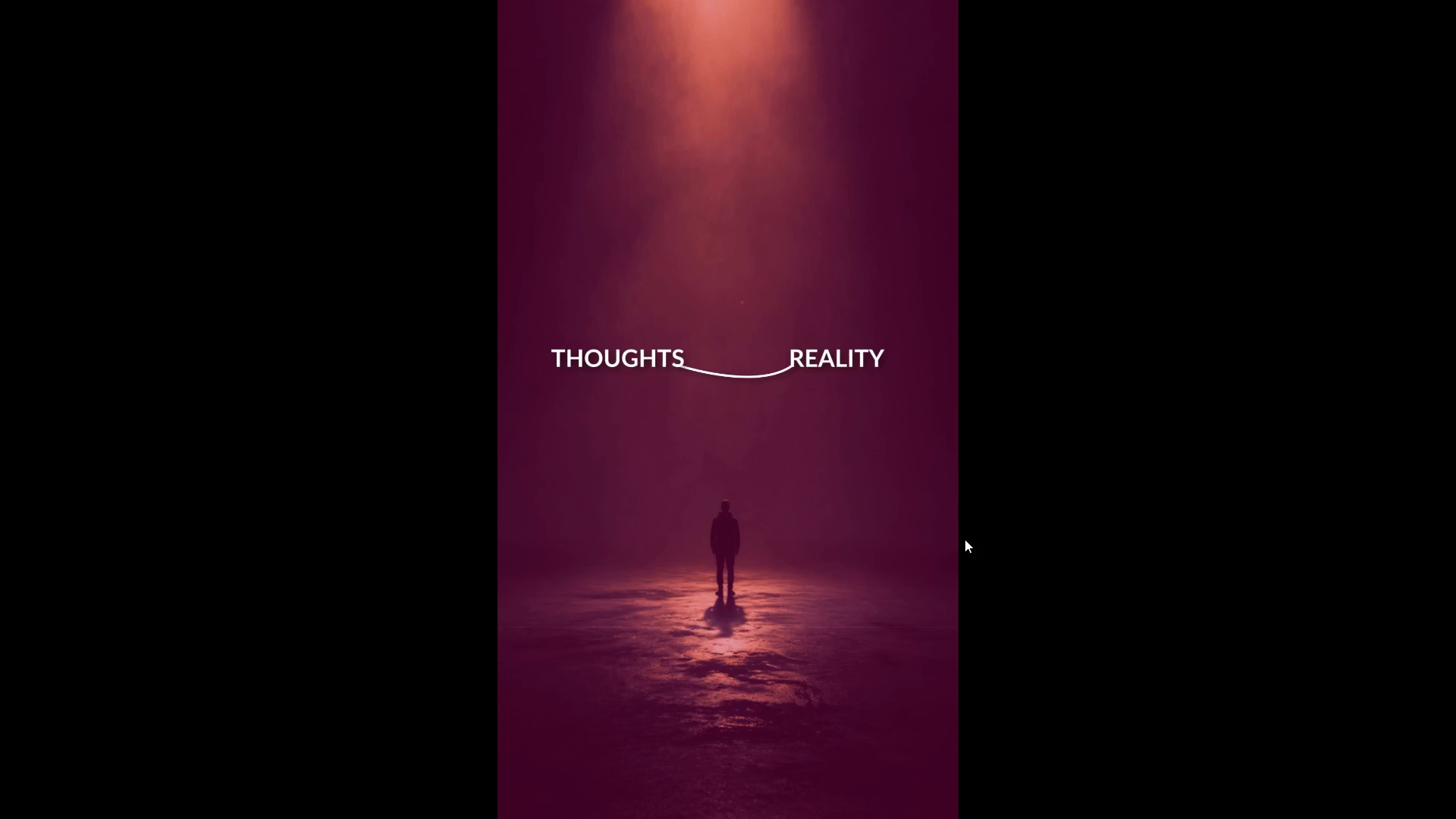 
hold_key(key=ControlLeft, duration=1.51)
 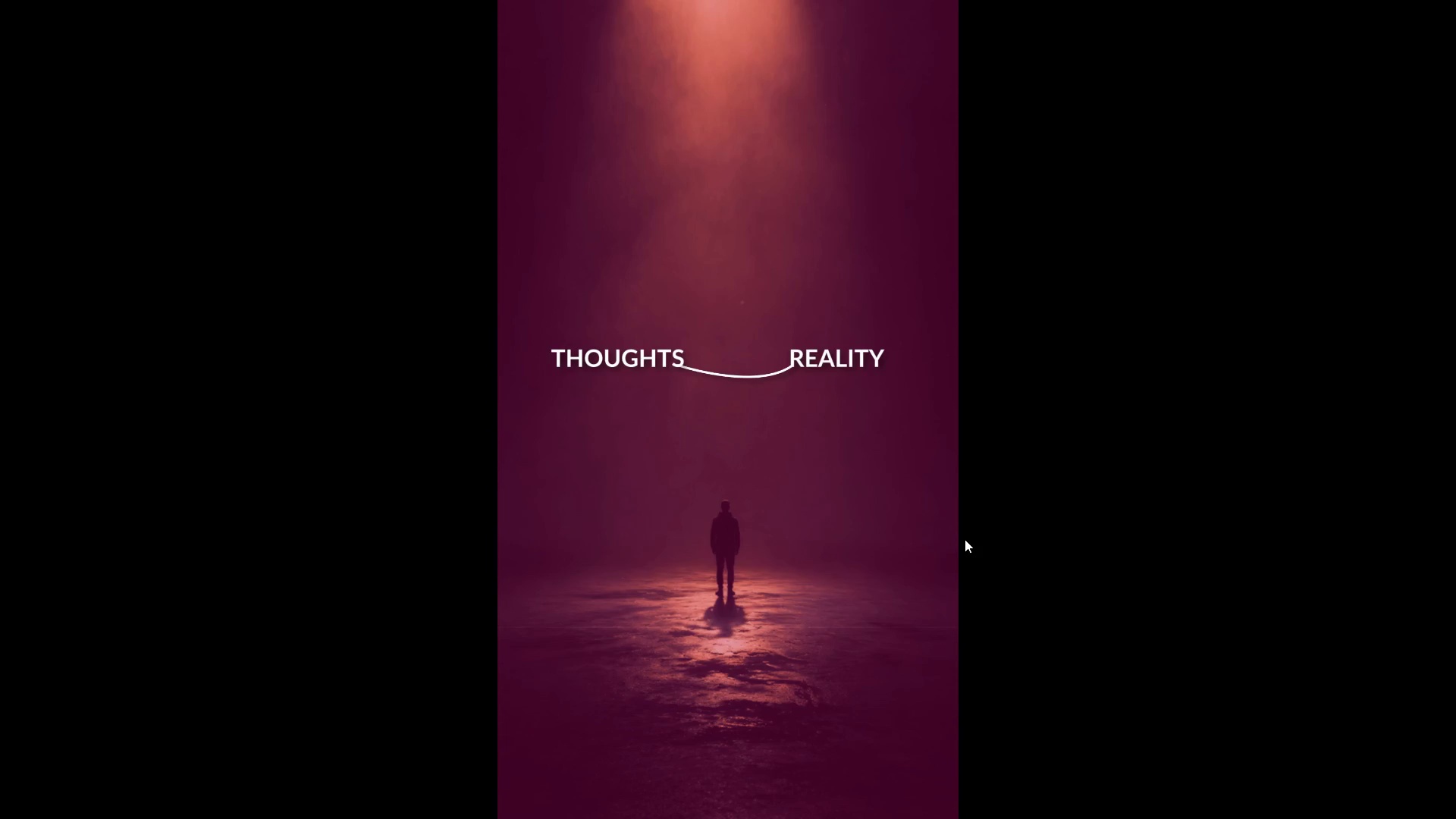 
hold_key(key=ControlLeft, duration=1.52)
 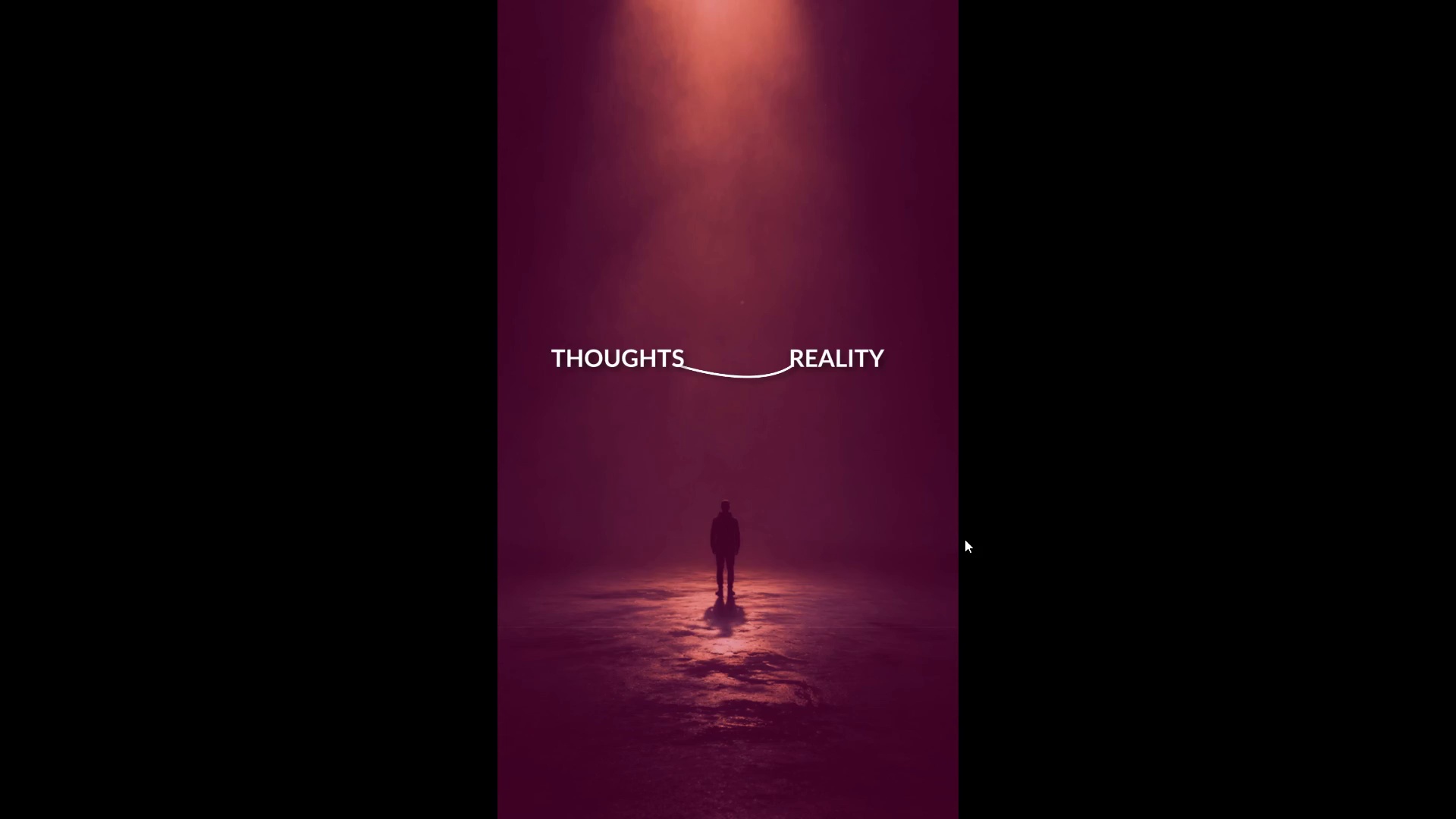 
hold_key(key=ControlLeft, duration=1.52)
 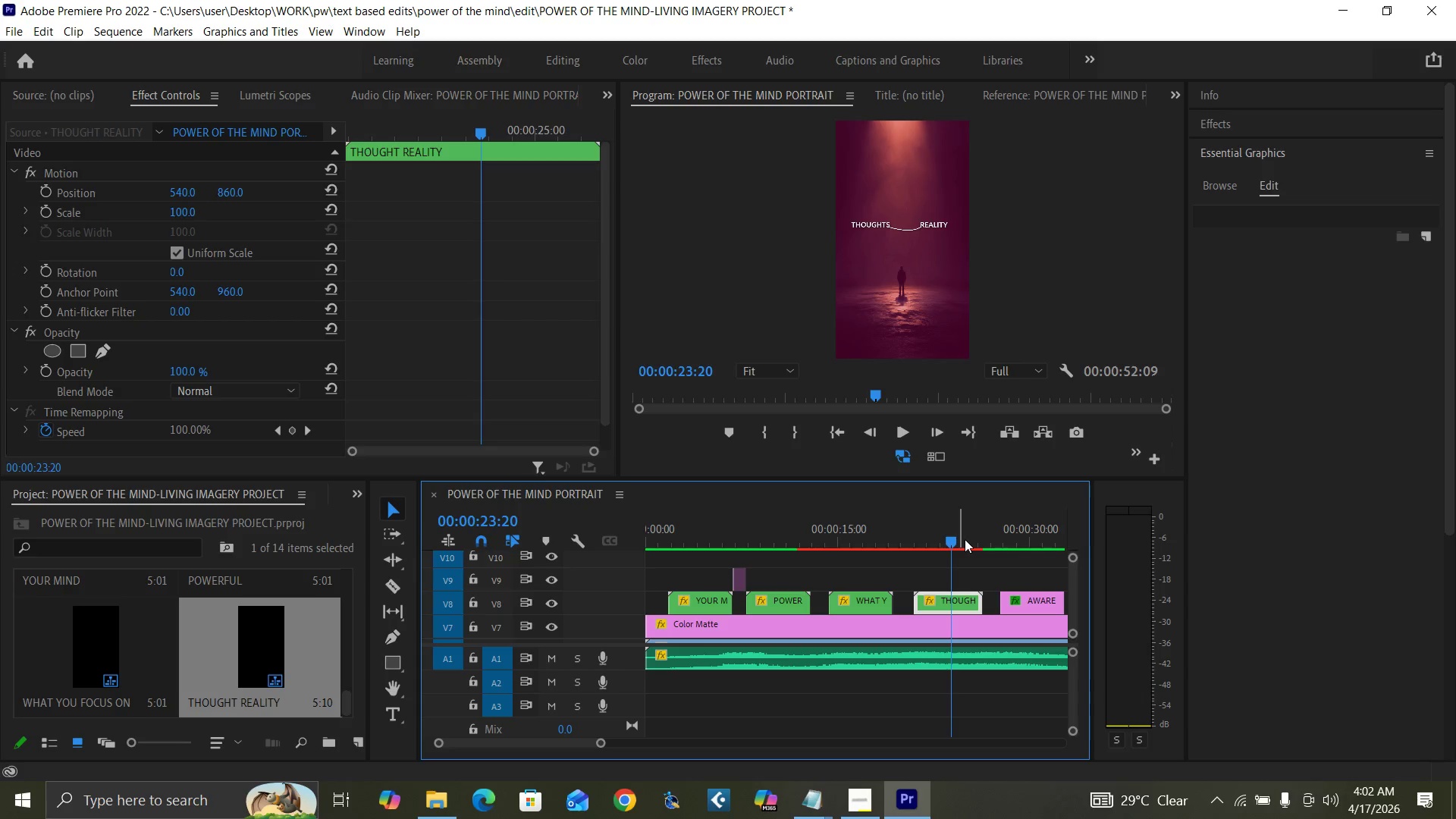 
key(Control+ControlLeft)
 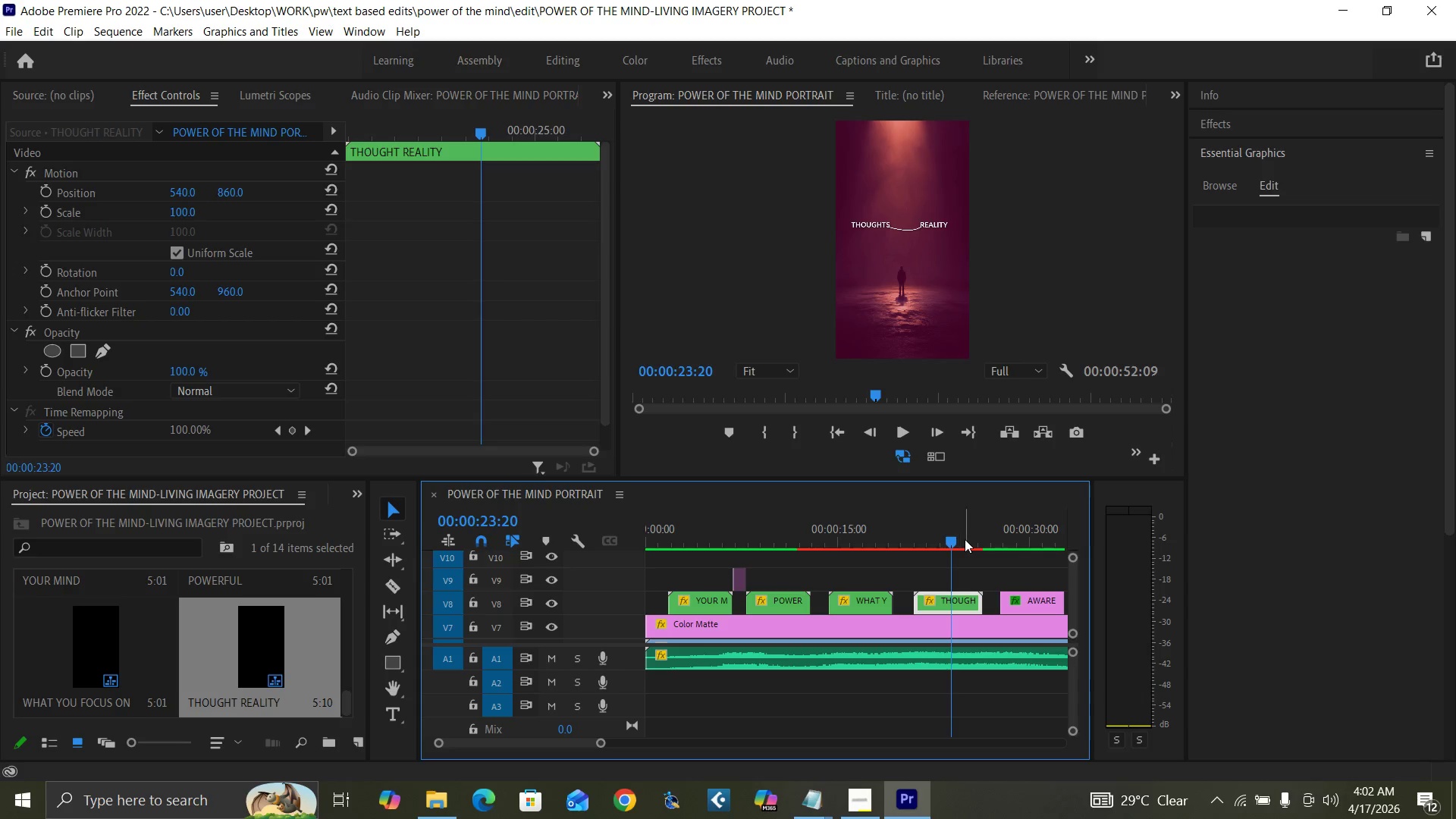 
key(Control+ControlLeft)
 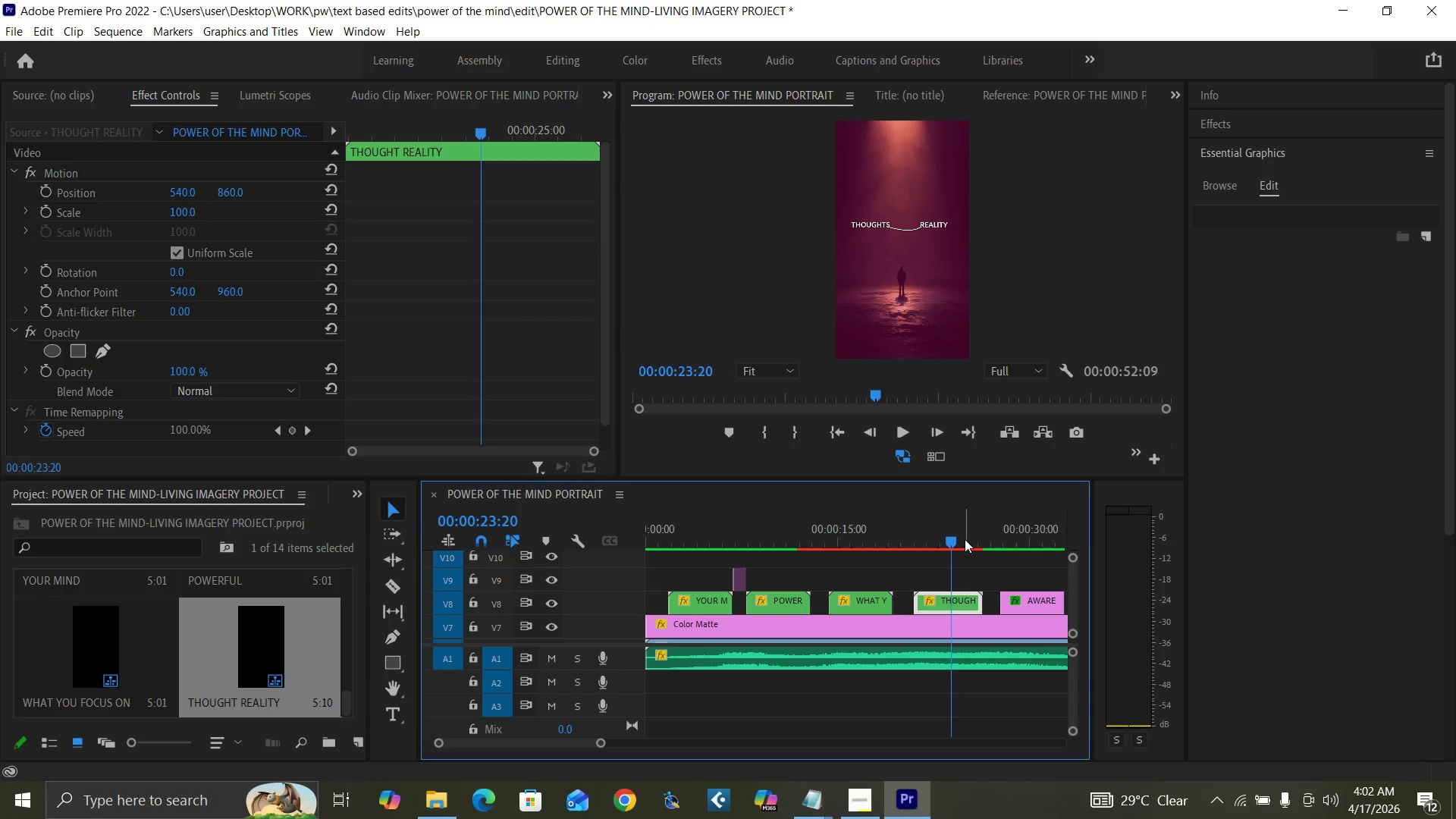 
key(Control+Backquote)
 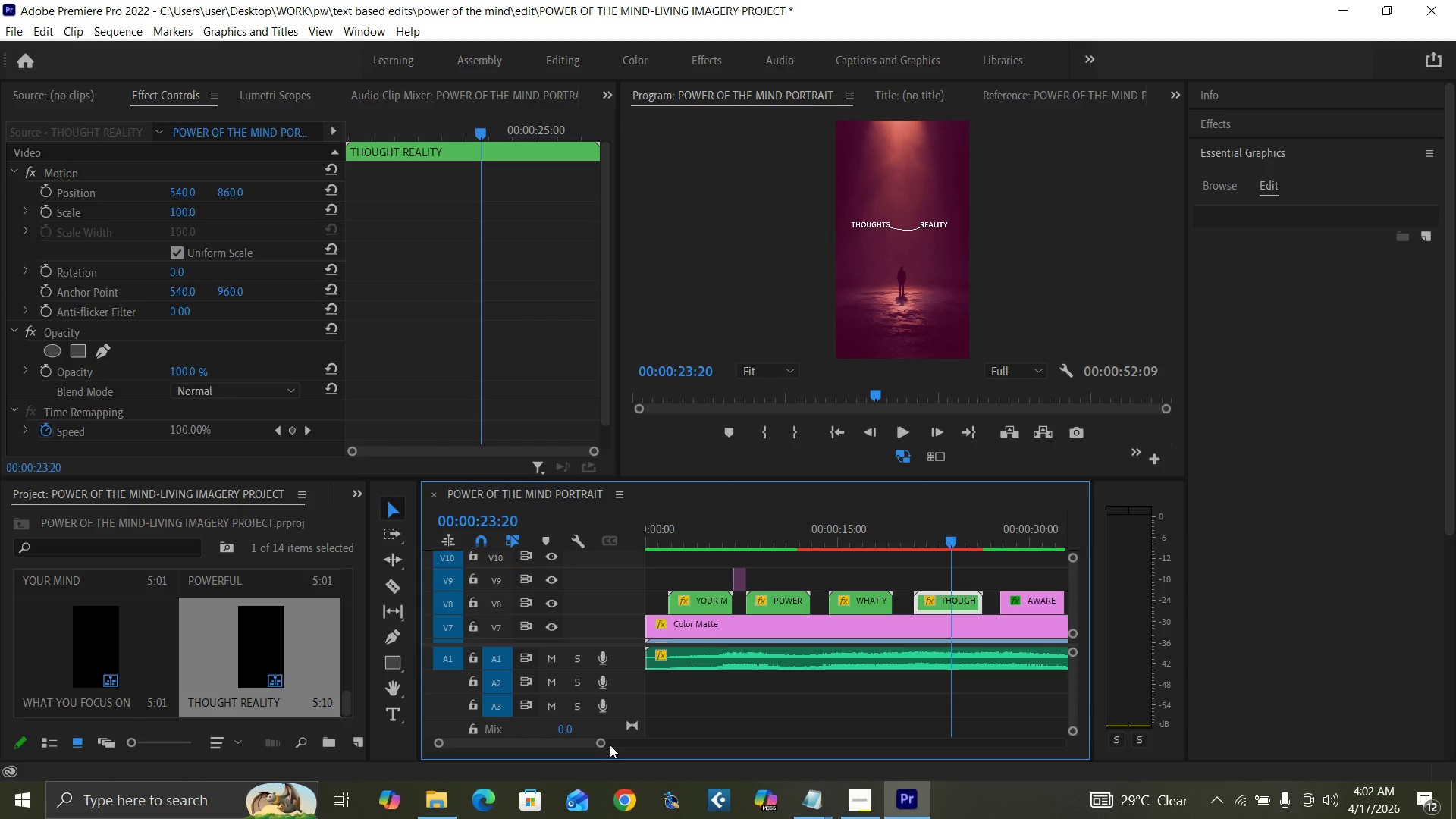 
left_click_drag(start_coordinate=[601, 742], to_coordinate=[610, 745])
 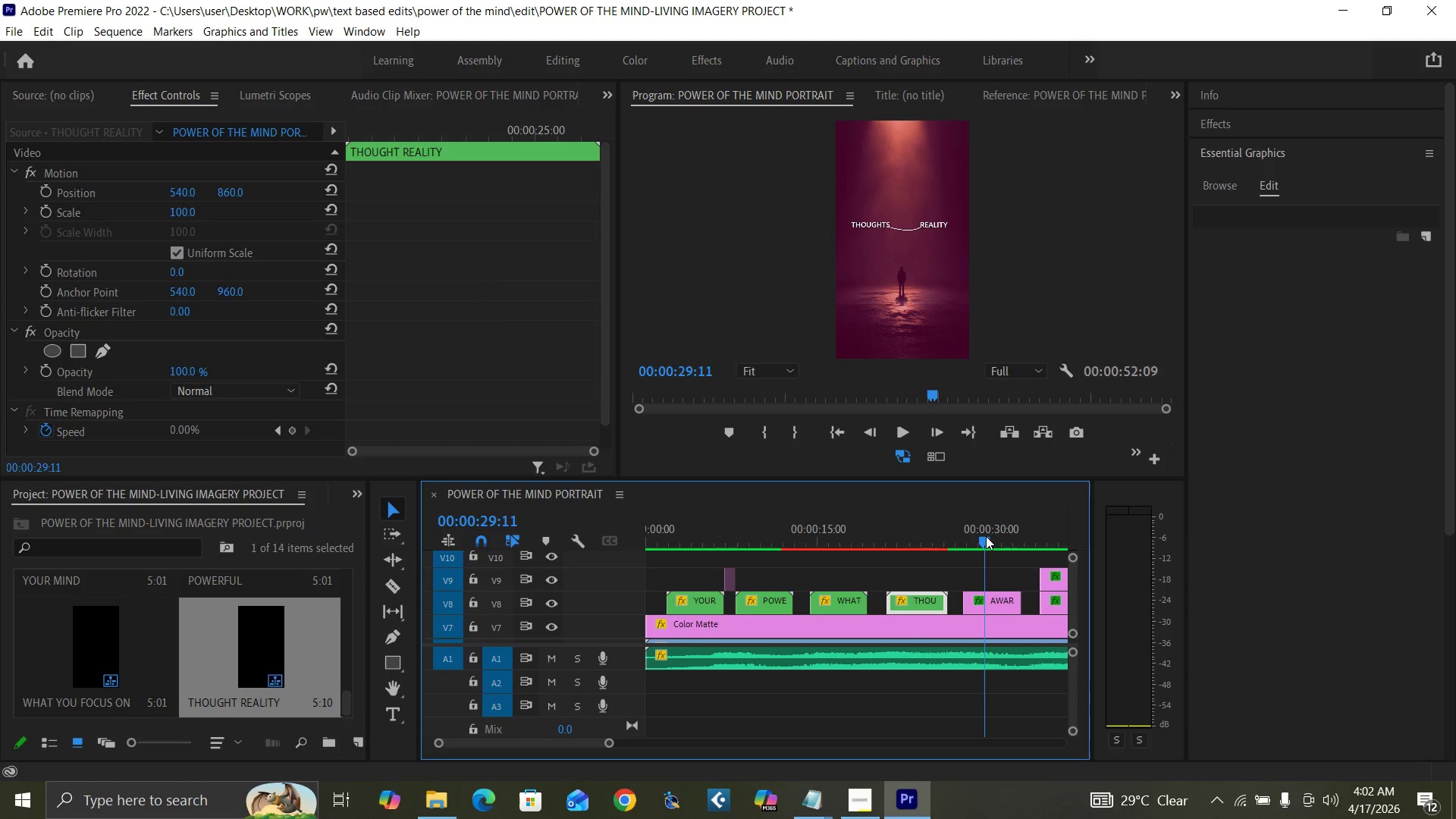 
left_click([986, 536])
 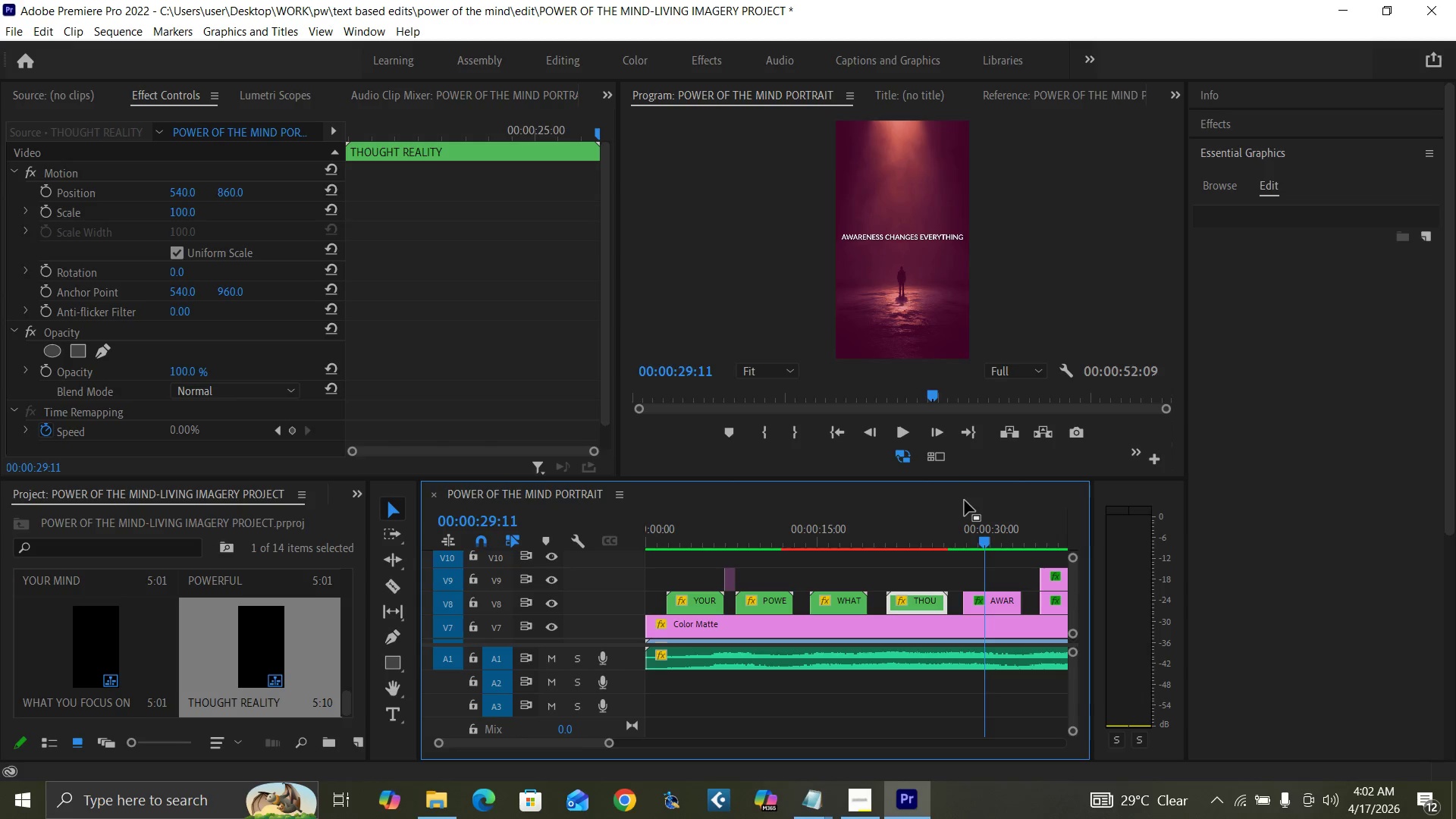 
key(Control+Backquote)
 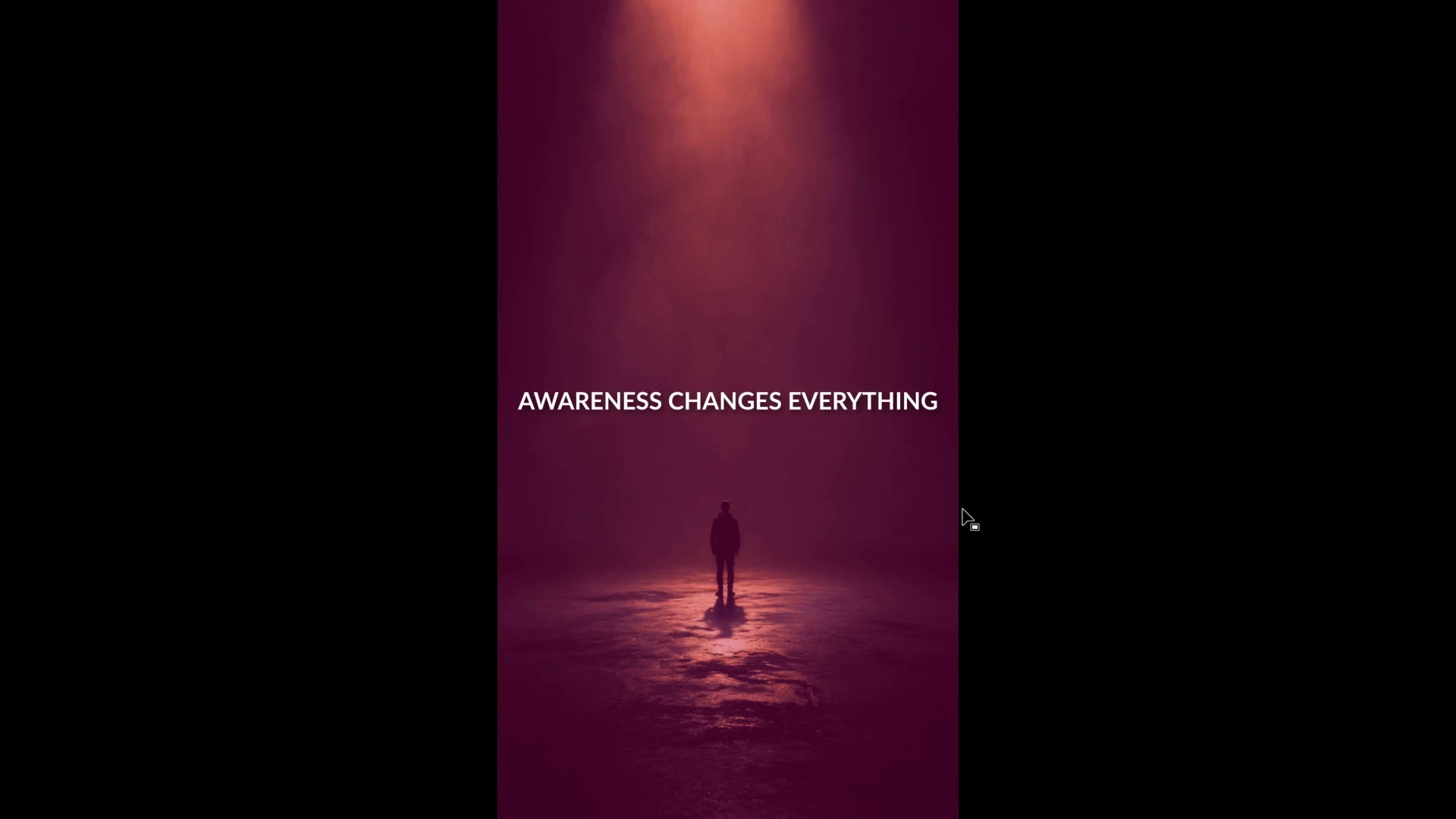 
hold_key(key=ControlLeft, duration=1.52)
 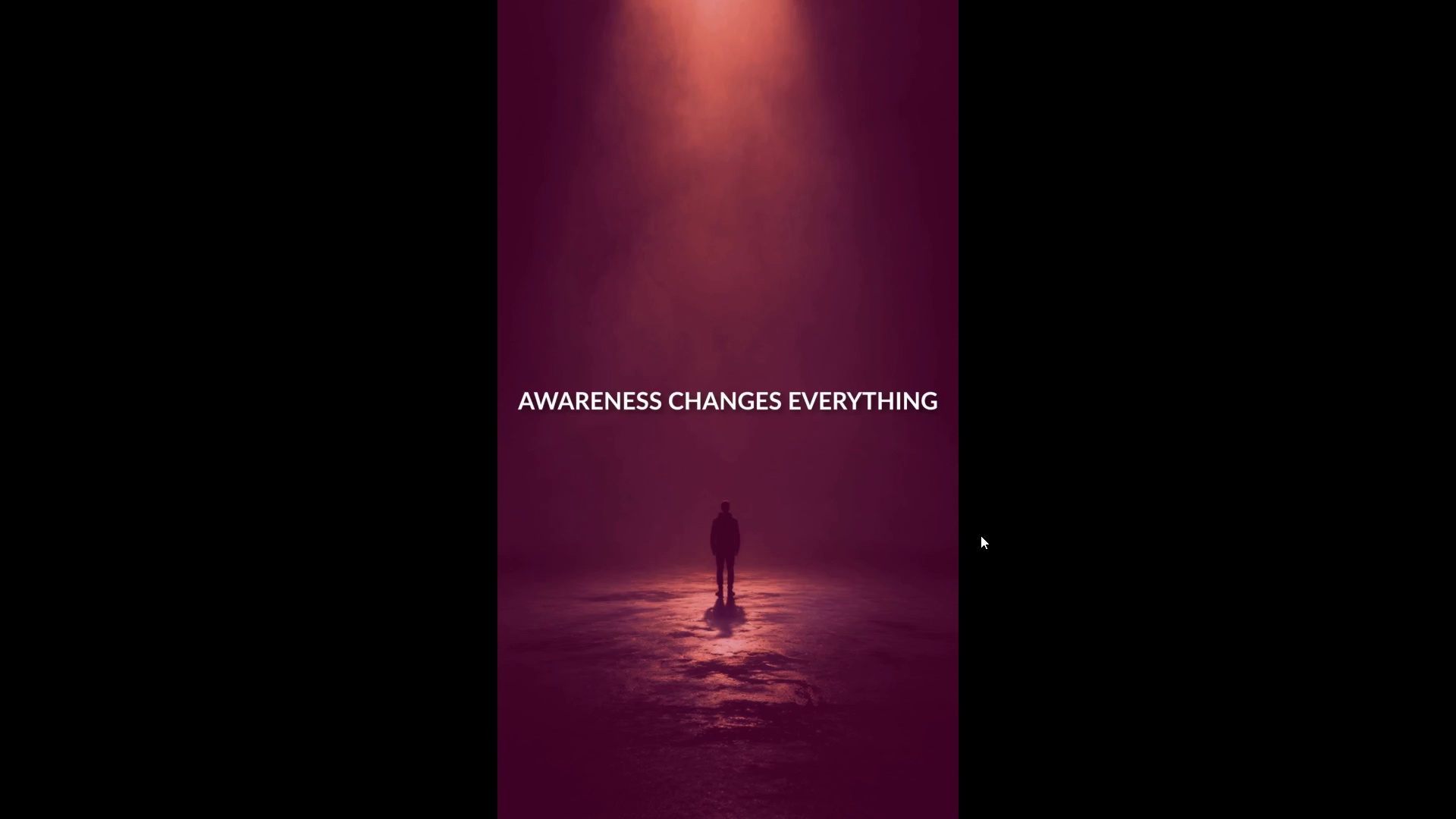 
hold_key(key=ControlLeft, duration=1.52)
 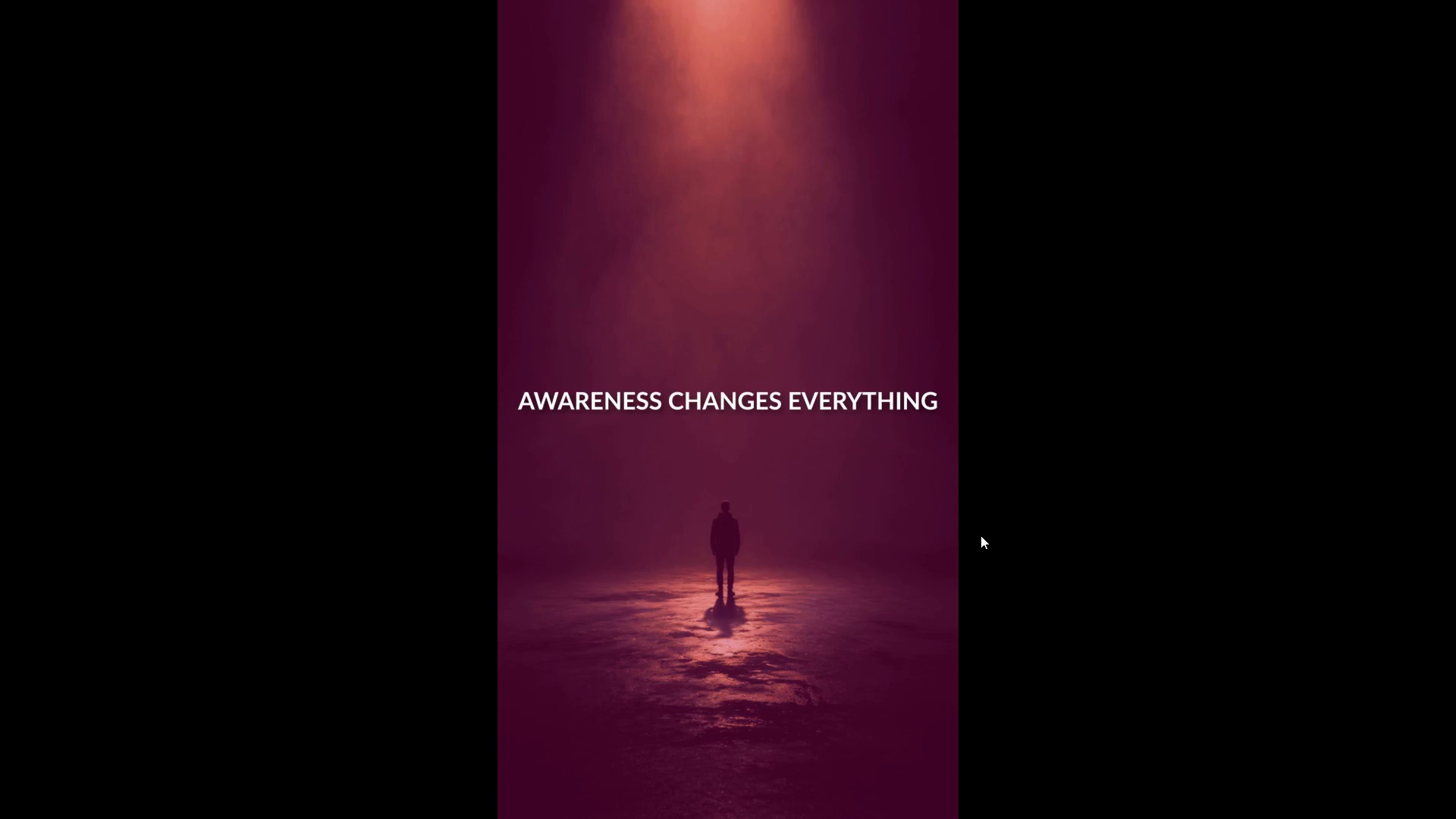 
hold_key(key=ControlLeft, duration=1.5)
 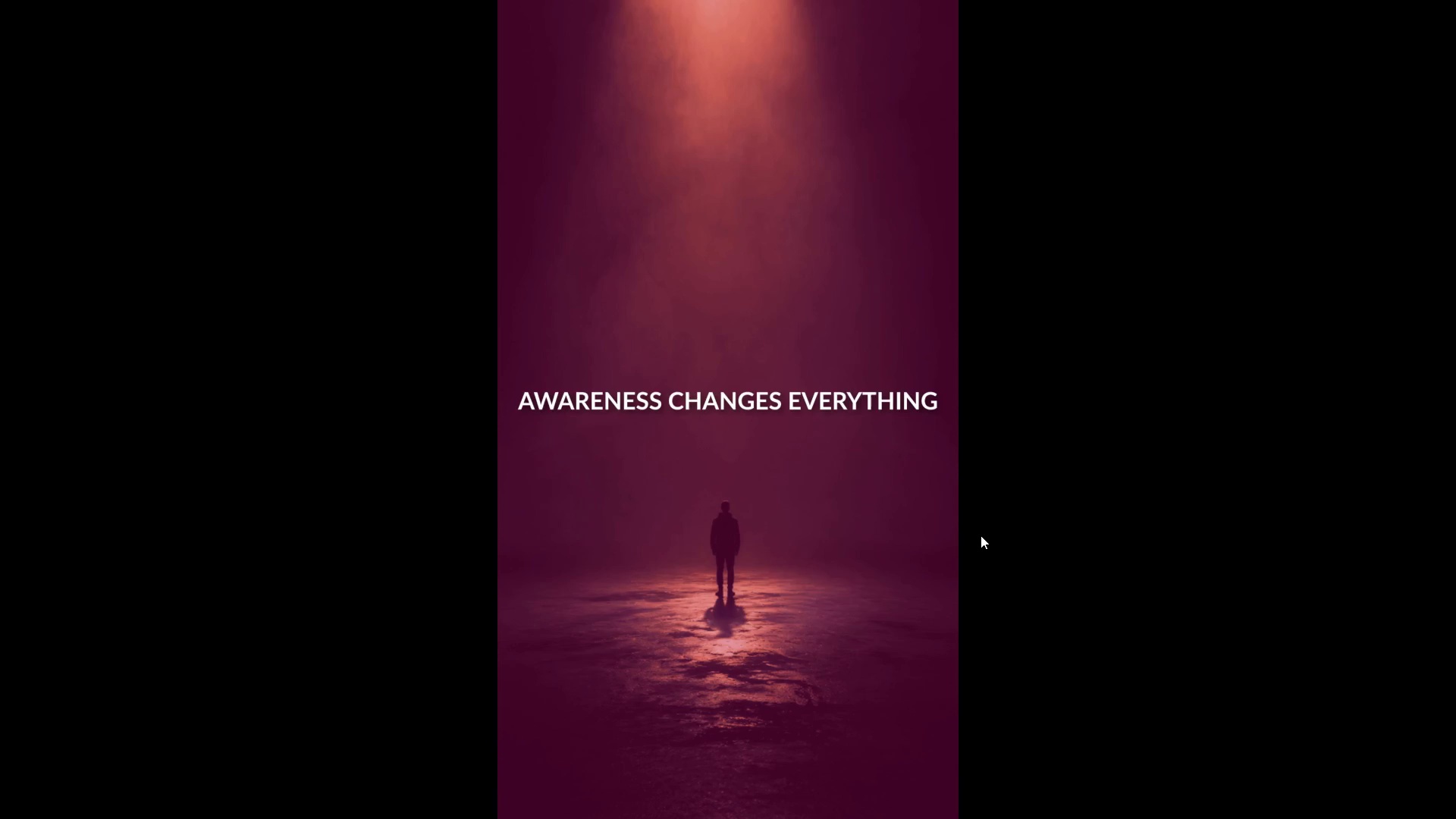 
hold_key(key=ControlLeft, duration=1.51)
 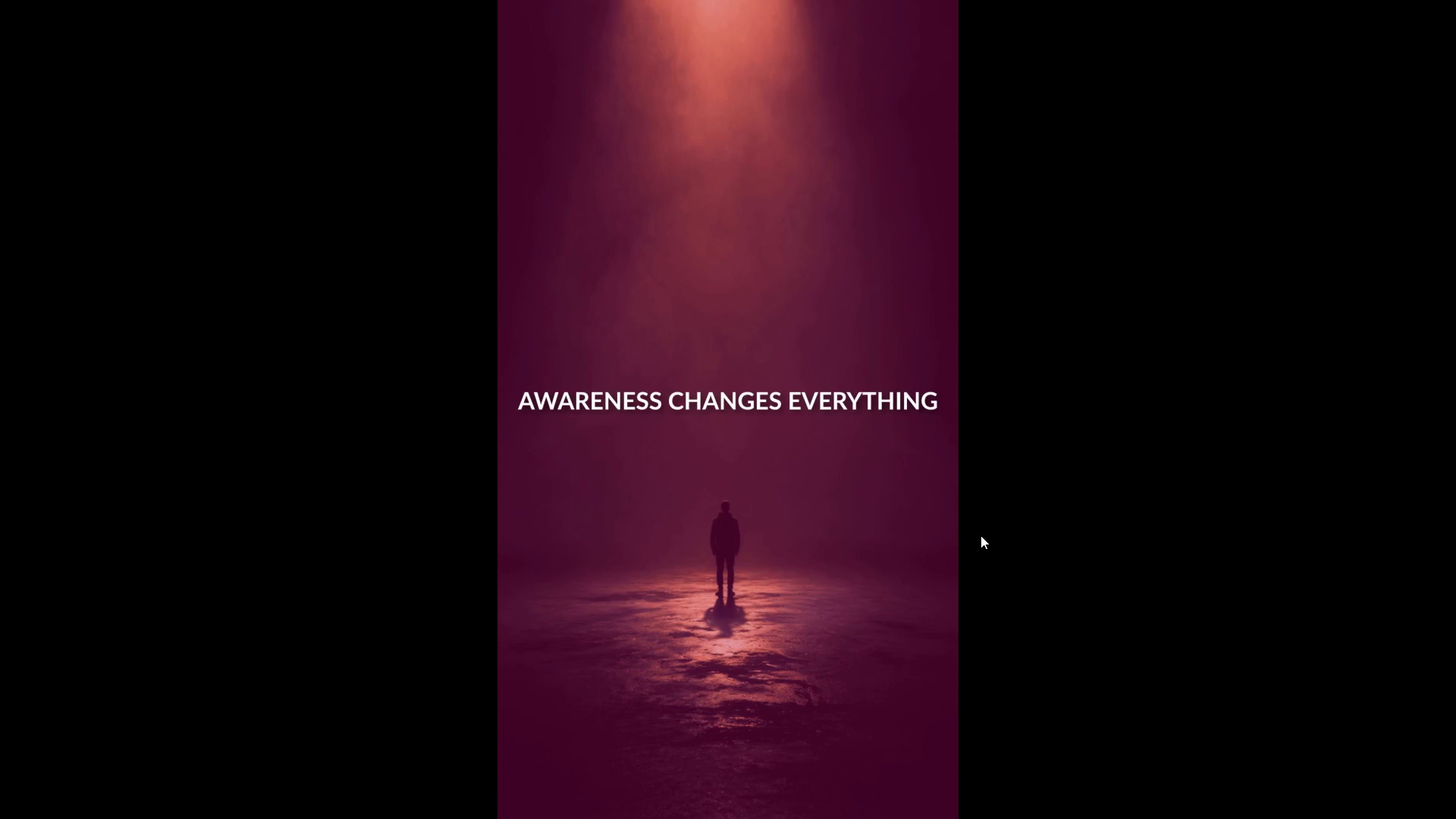 
hold_key(key=ControlLeft, duration=1.5)
 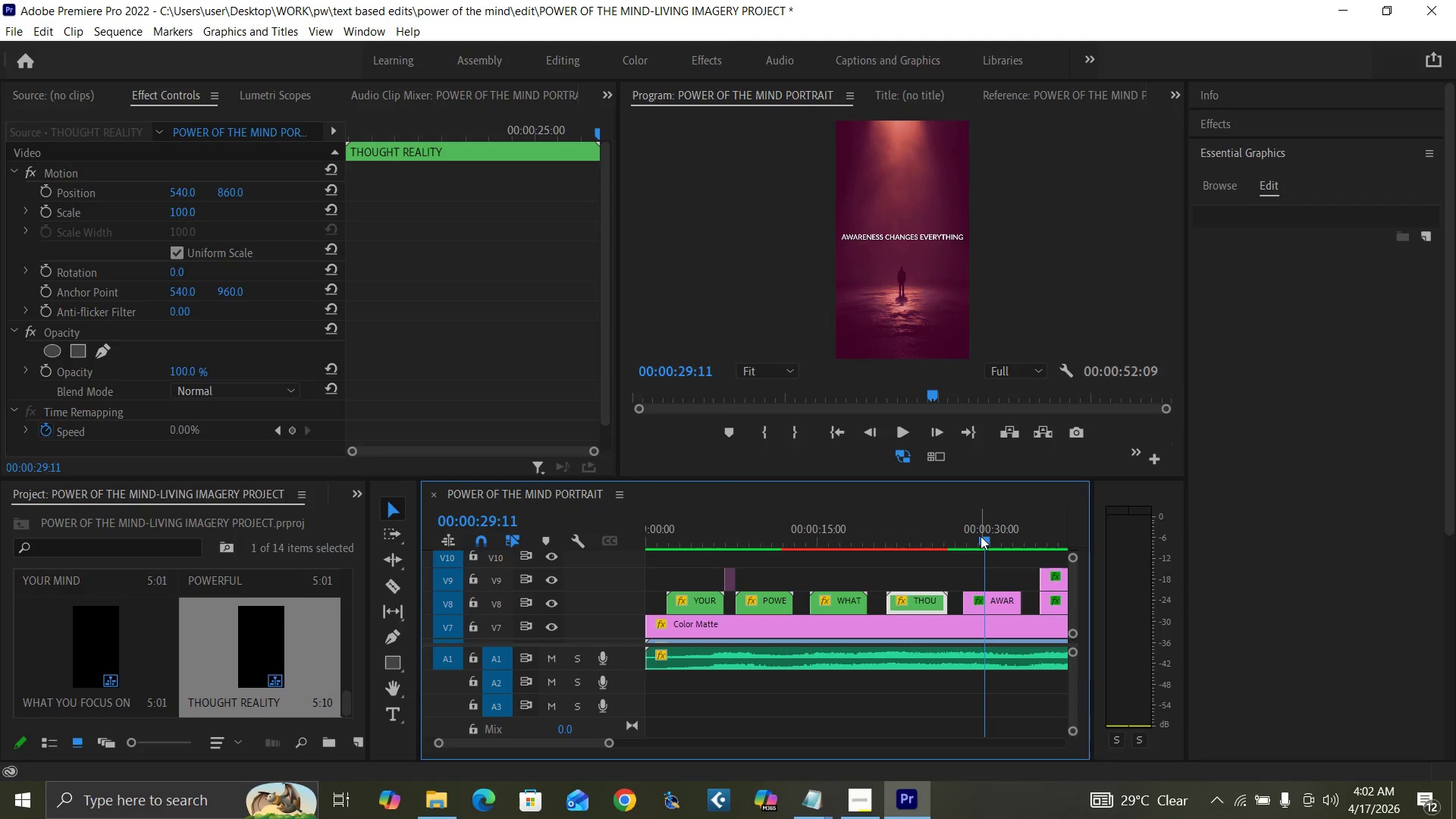 
key(Control+Backquote)
 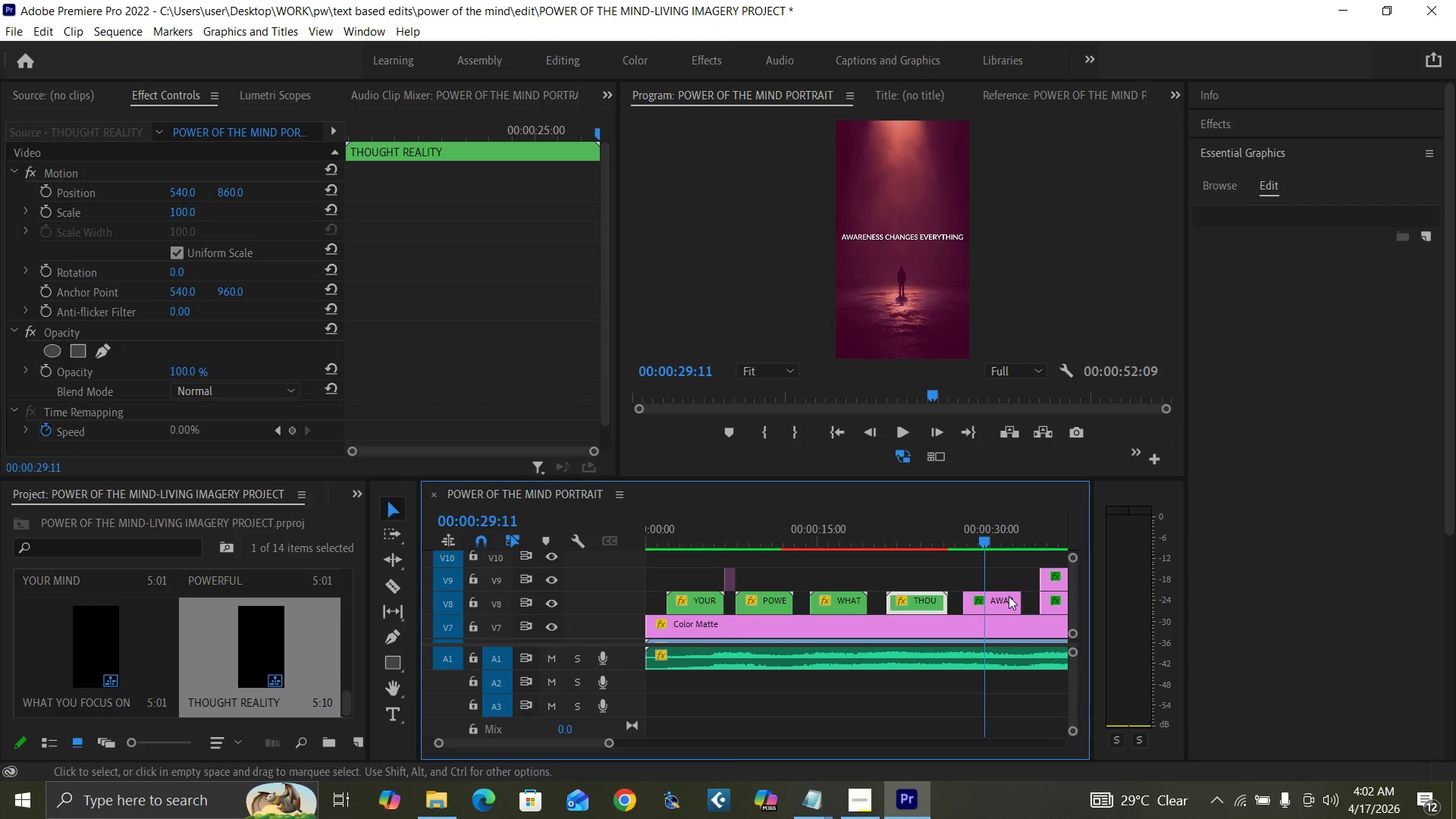 
left_click([993, 601])
 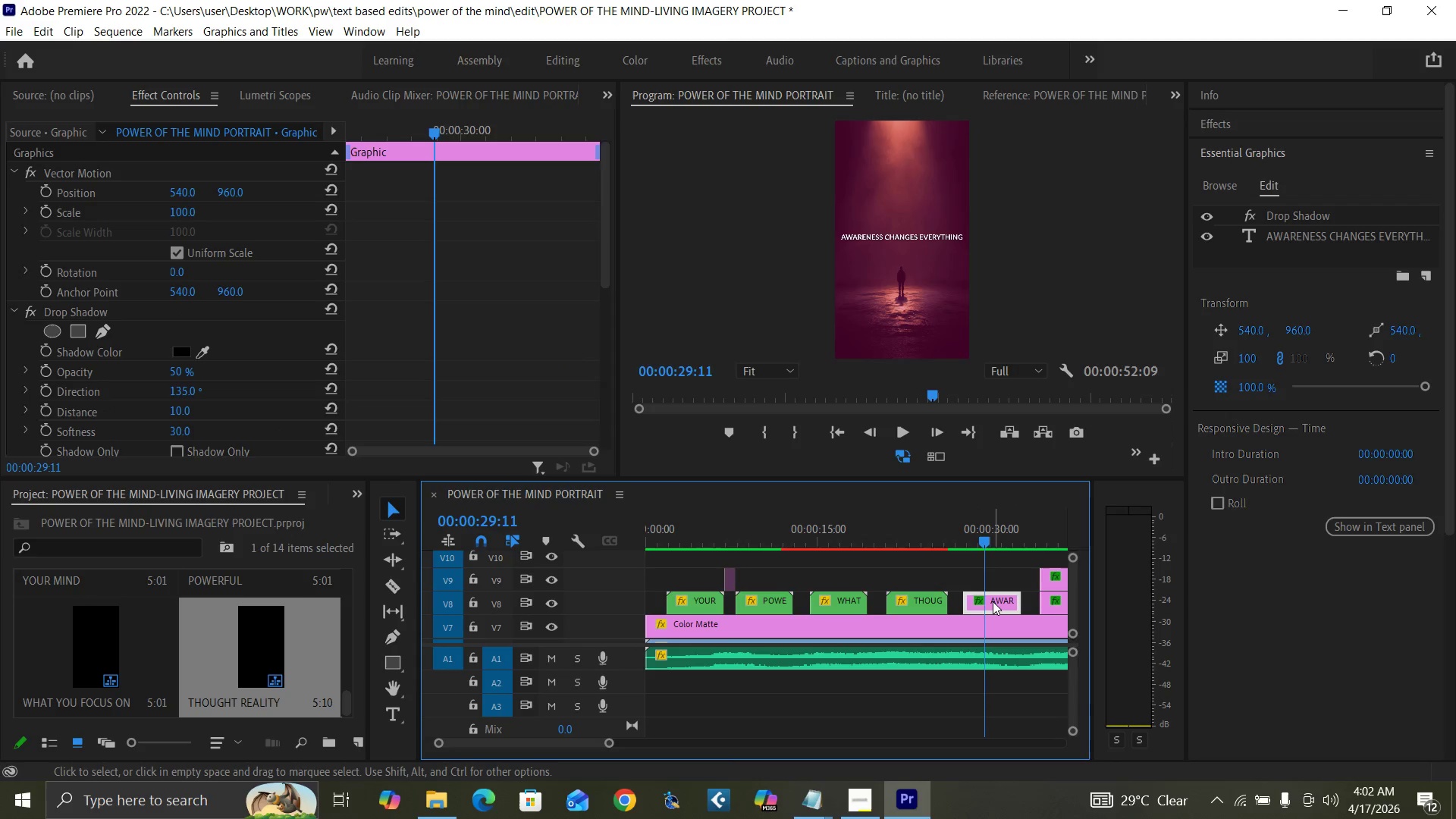 
mouse_move([986, 583])
 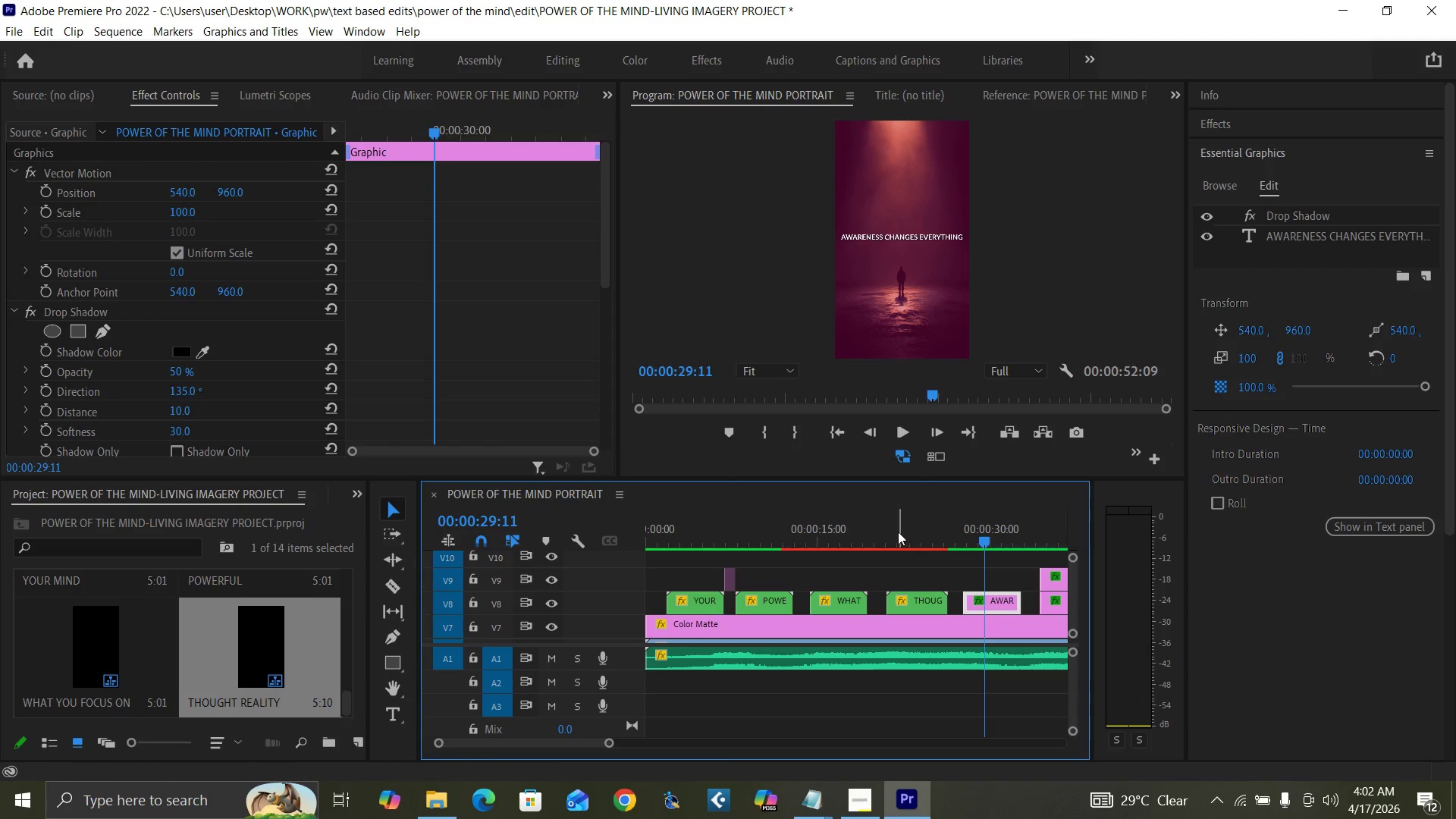 
left_click_drag(start_coordinate=[898, 530], to_coordinate=[914, 543])
 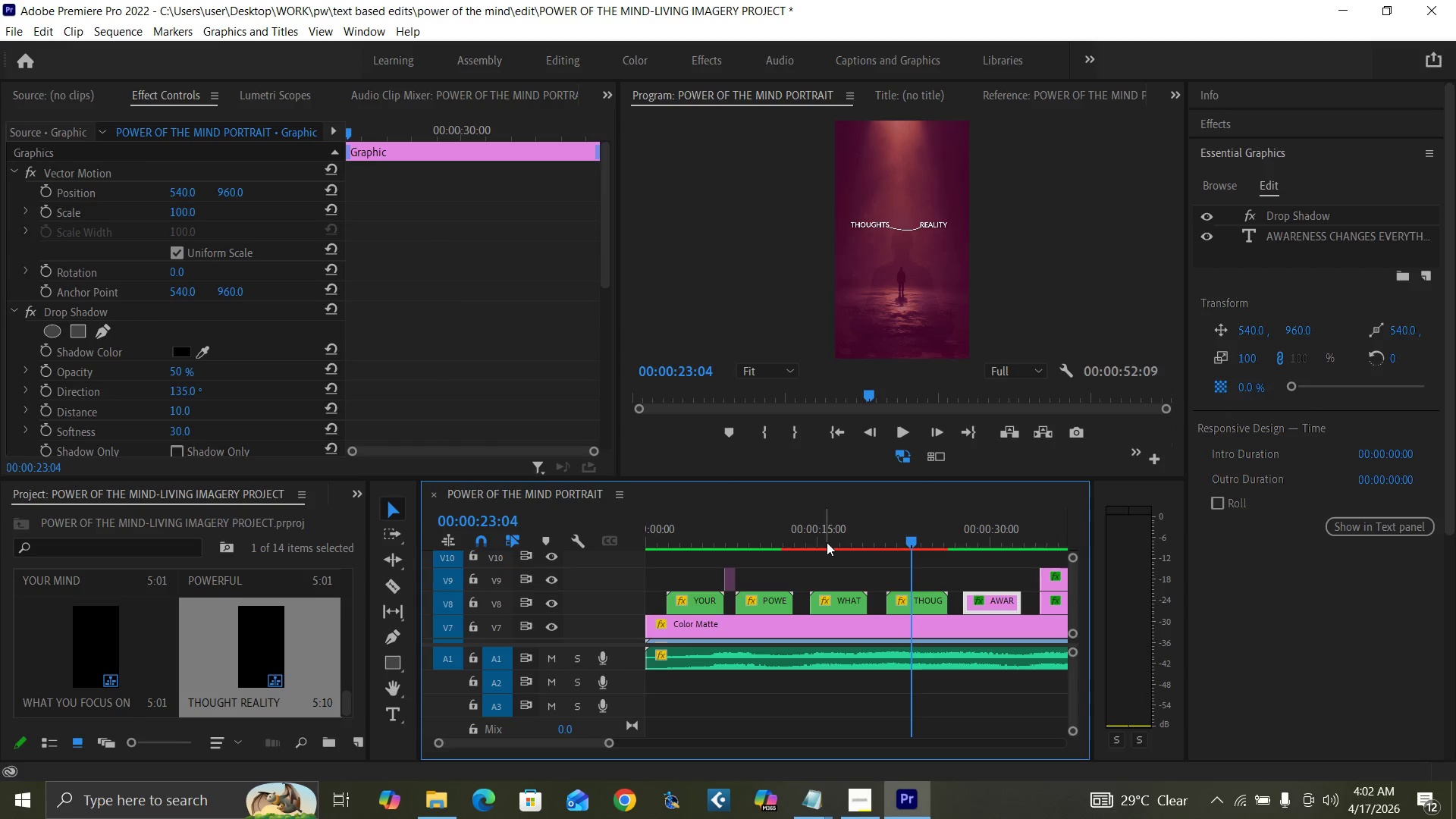 
left_click_drag(start_coordinate=[827, 542], to_coordinate=[848, 550])
 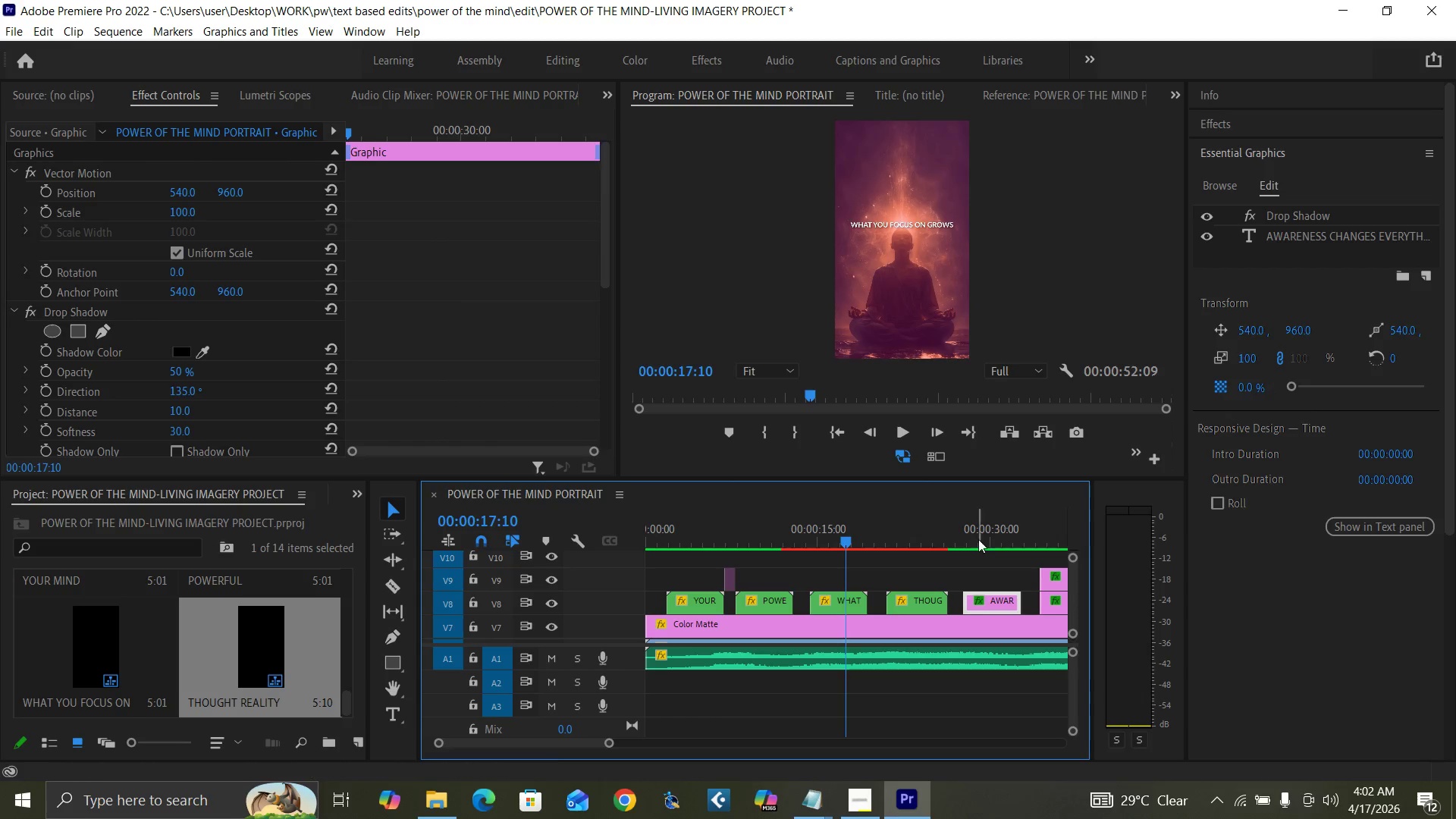 
left_click([979, 539])
 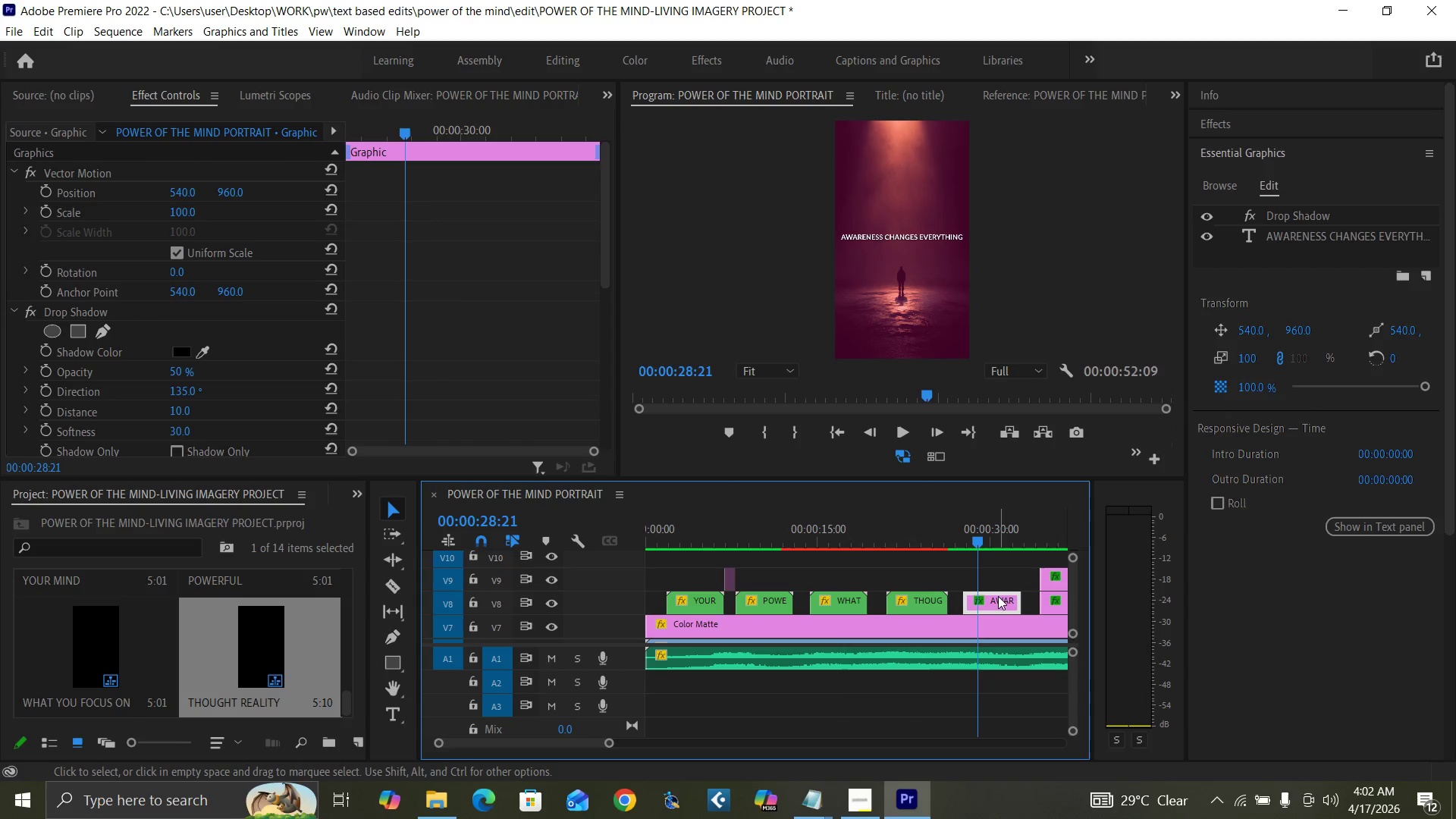 
right_click([998, 599])
 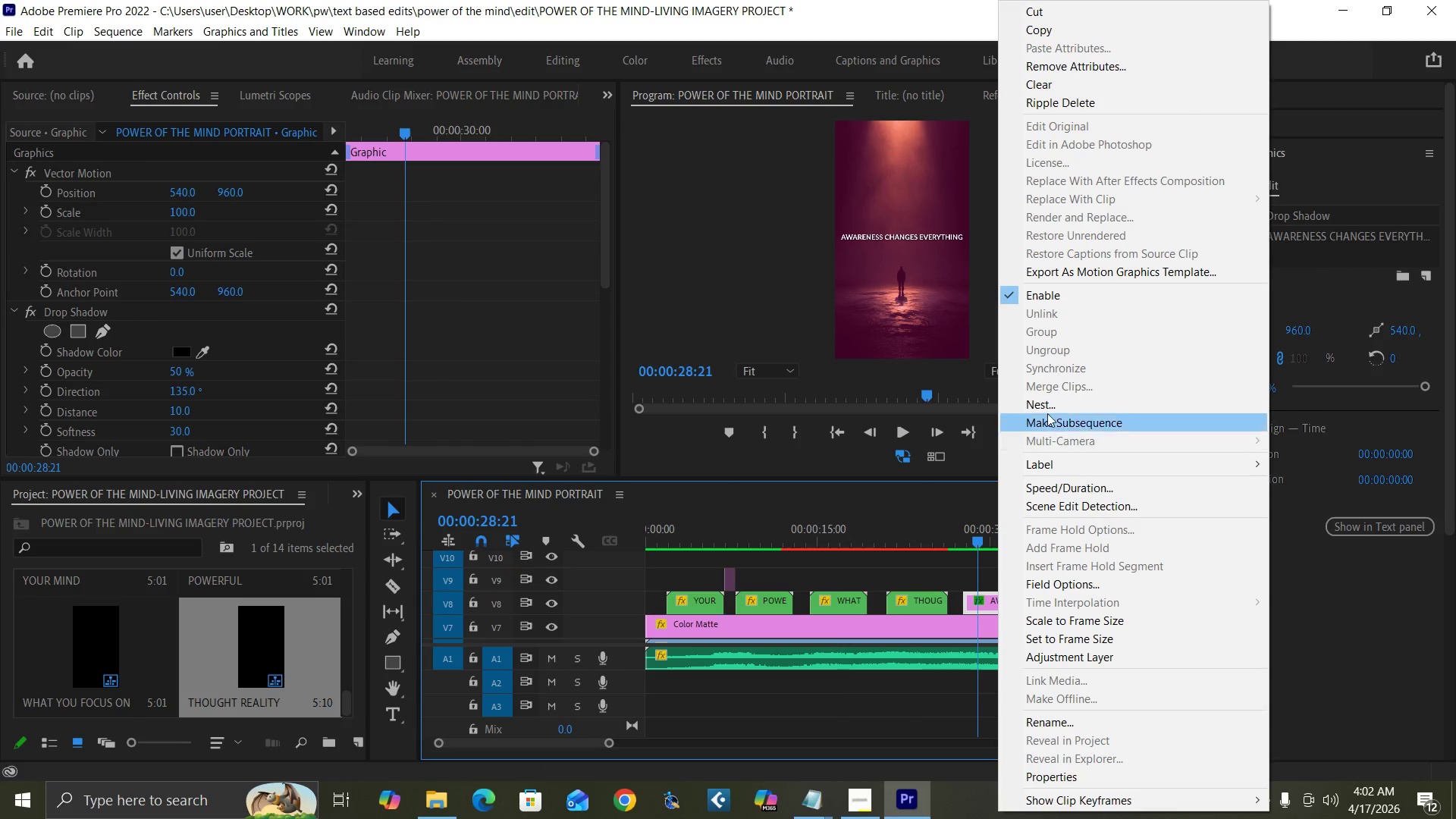 
left_click([1049, 406])
 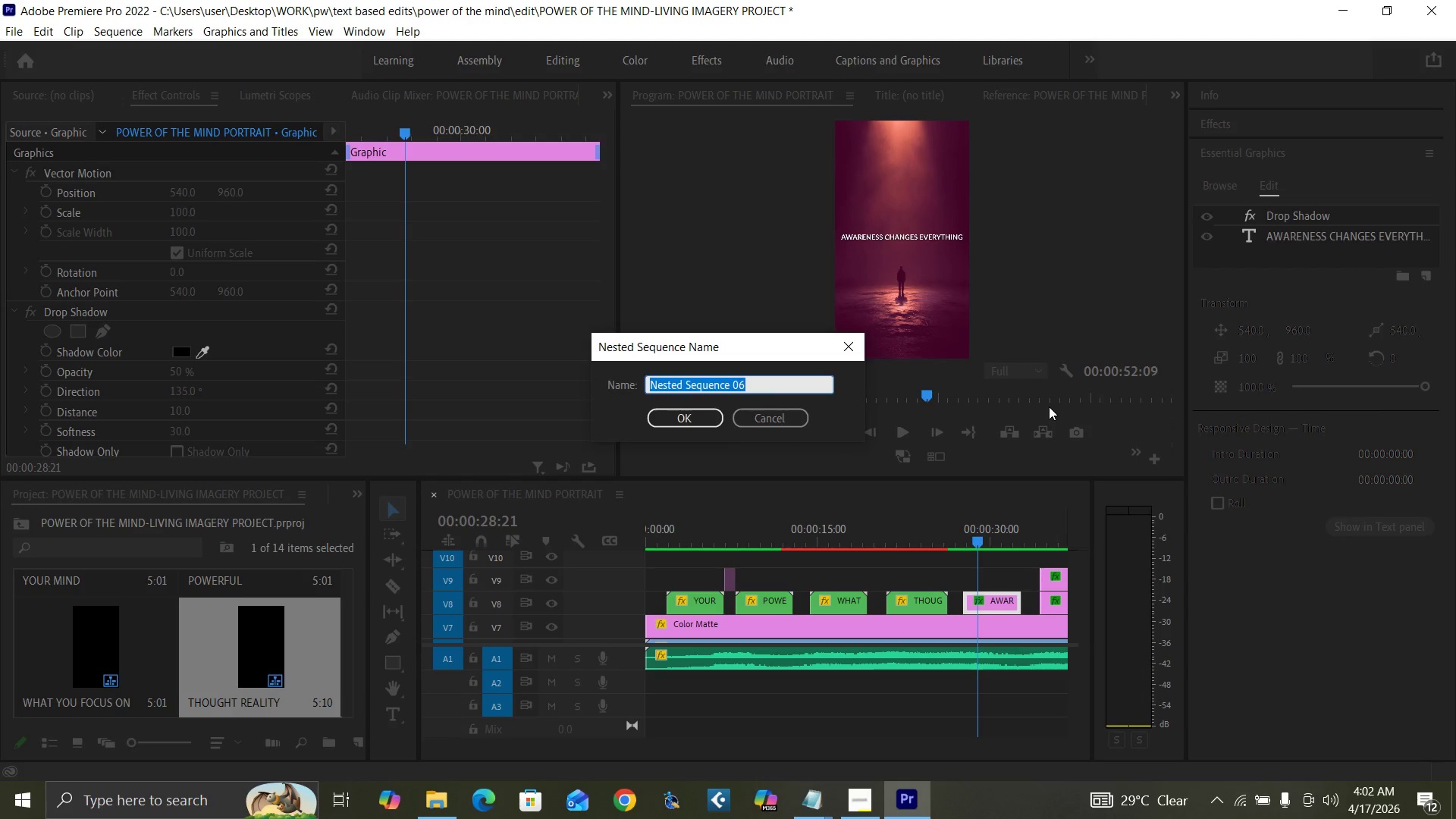 
type(AWARNESS CHANGES)
 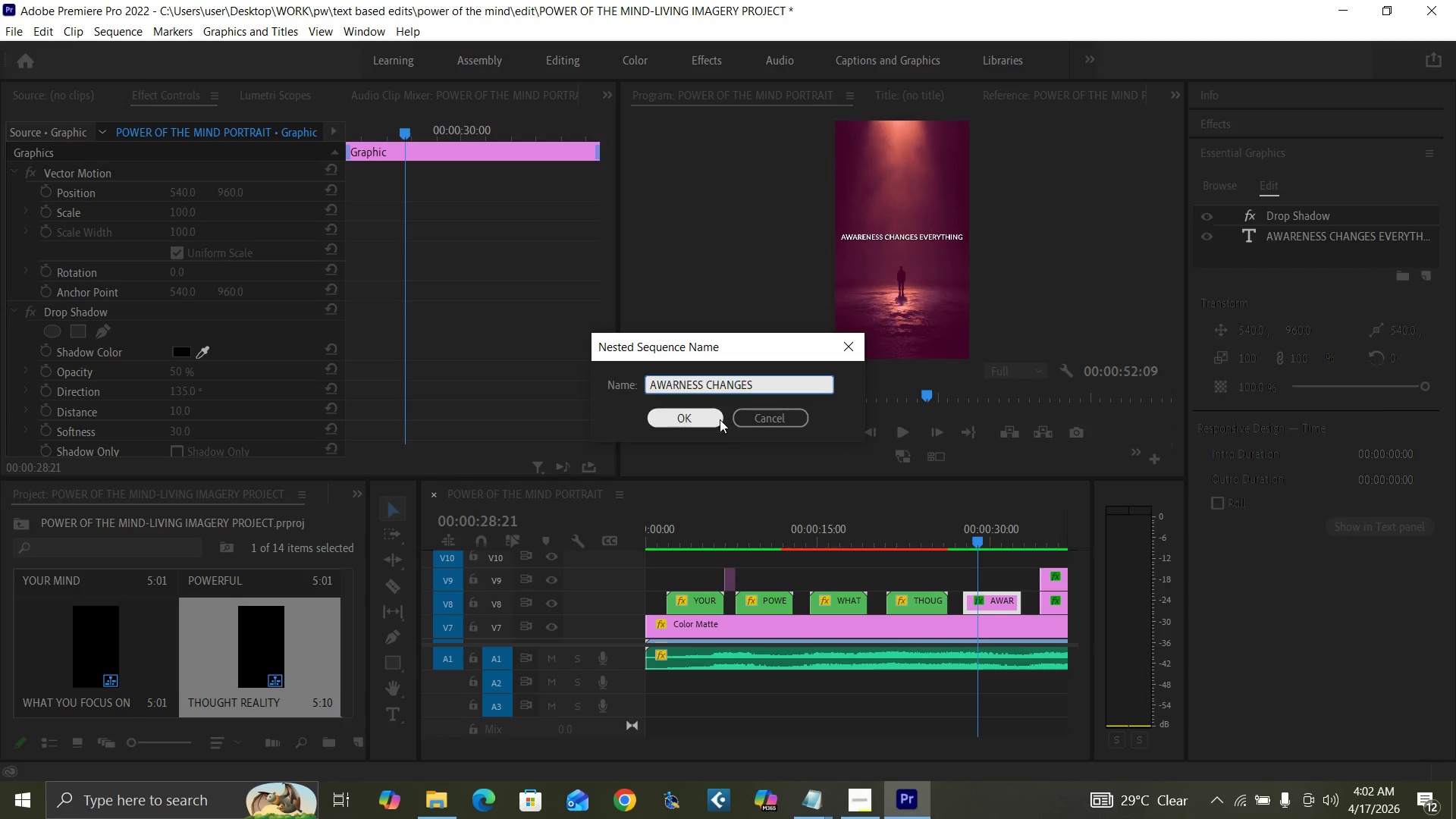 
left_click([708, 417])
 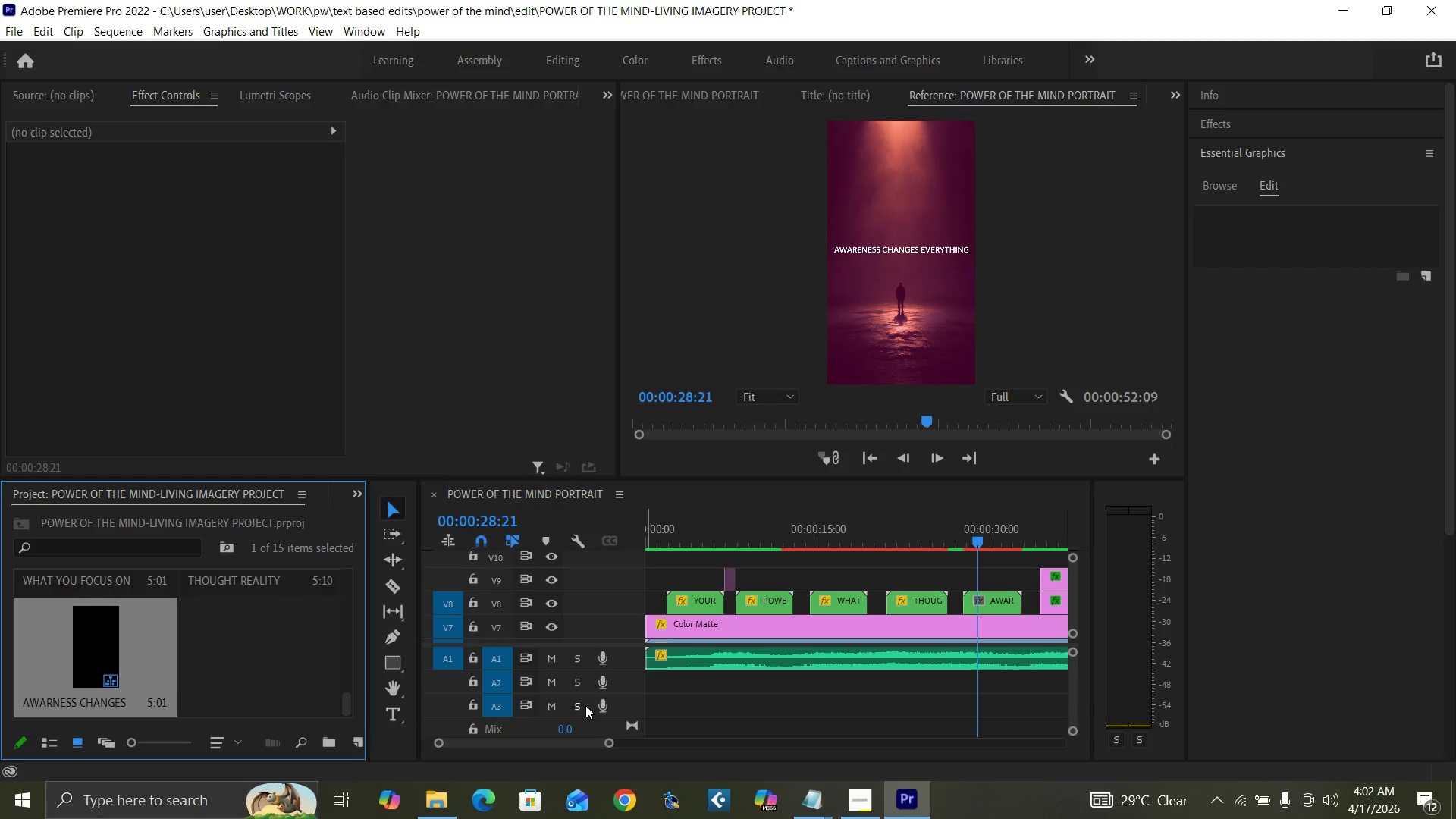 
left_click_drag(start_coordinate=[610, 739], to_coordinate=[632, 744])
 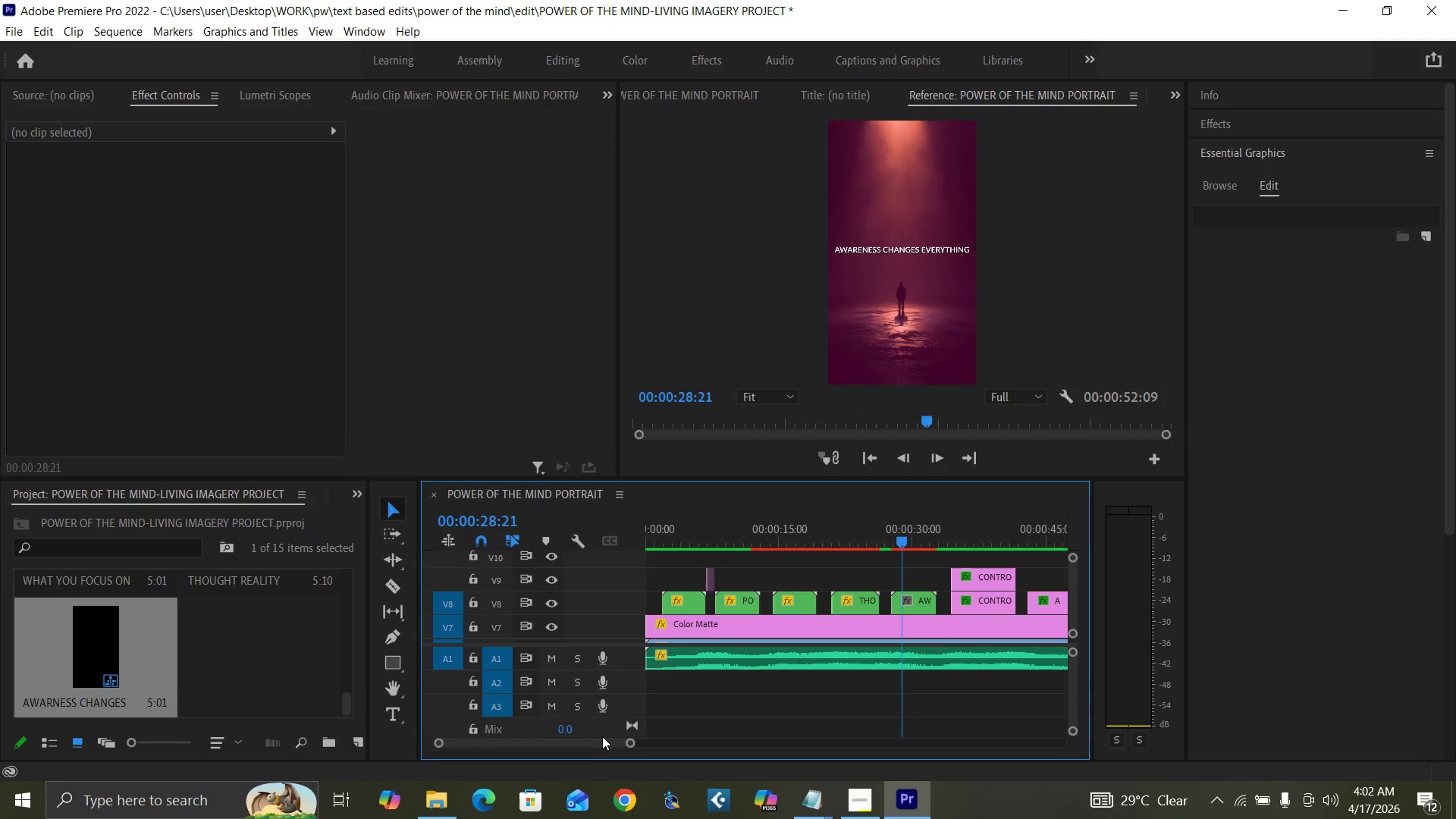 
left_click_drag(start_coordinate=[602, 736], to_coordinate=[611, 742])
 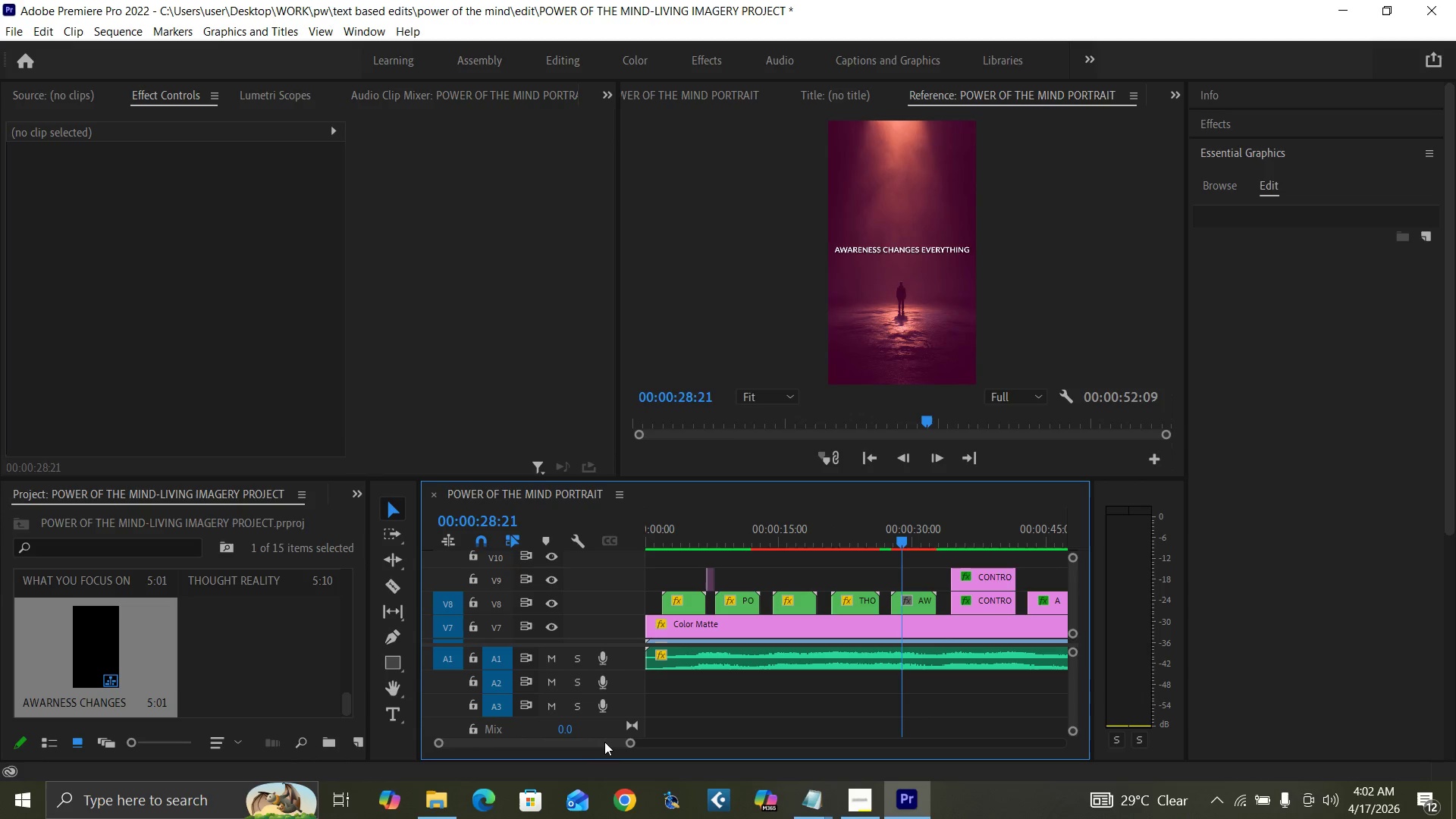 
left_click_drag(start_coordinate=[604, 742], to_coordinate=[614, 748])
 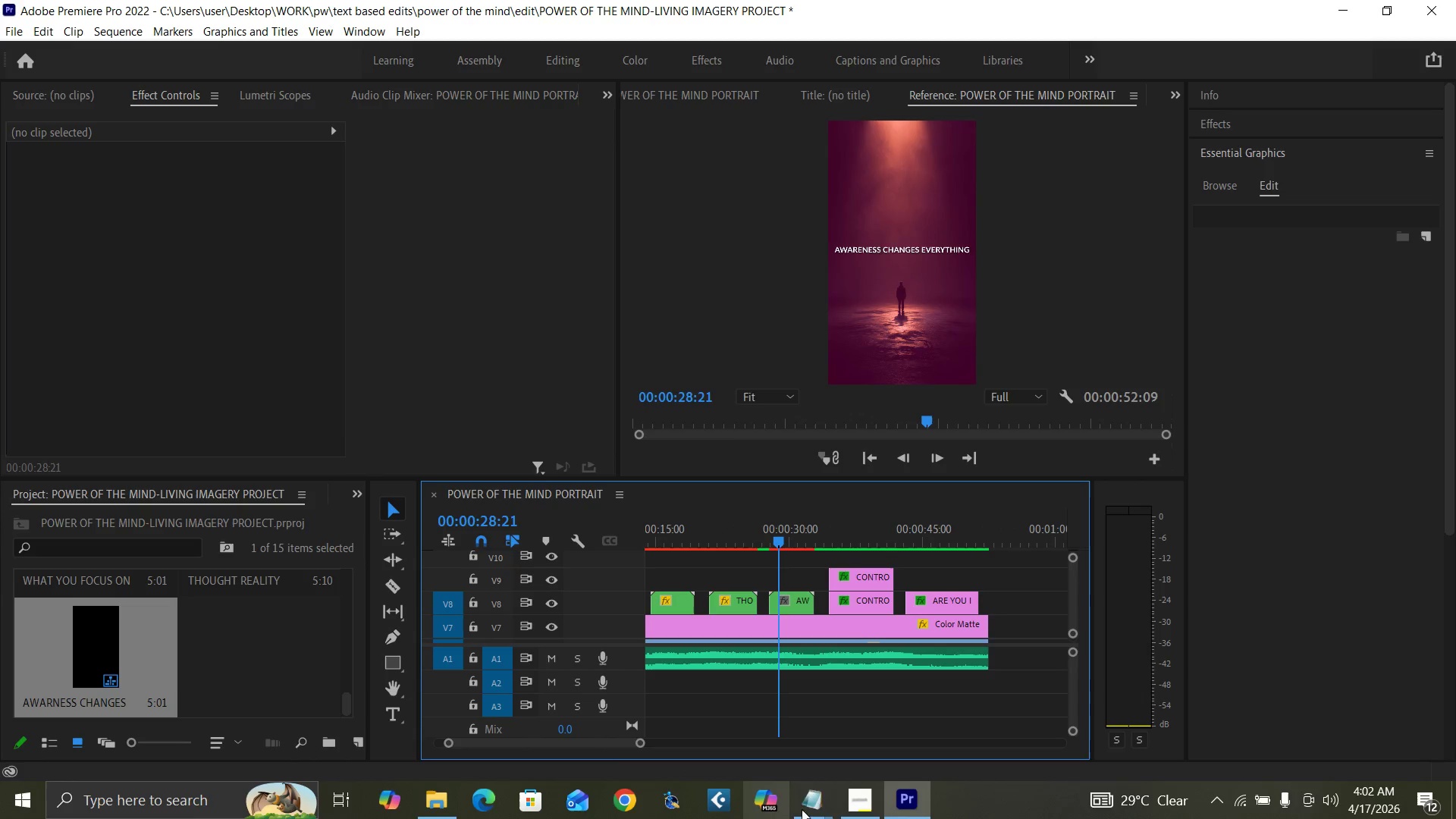 
mouse_move([854, 799])
 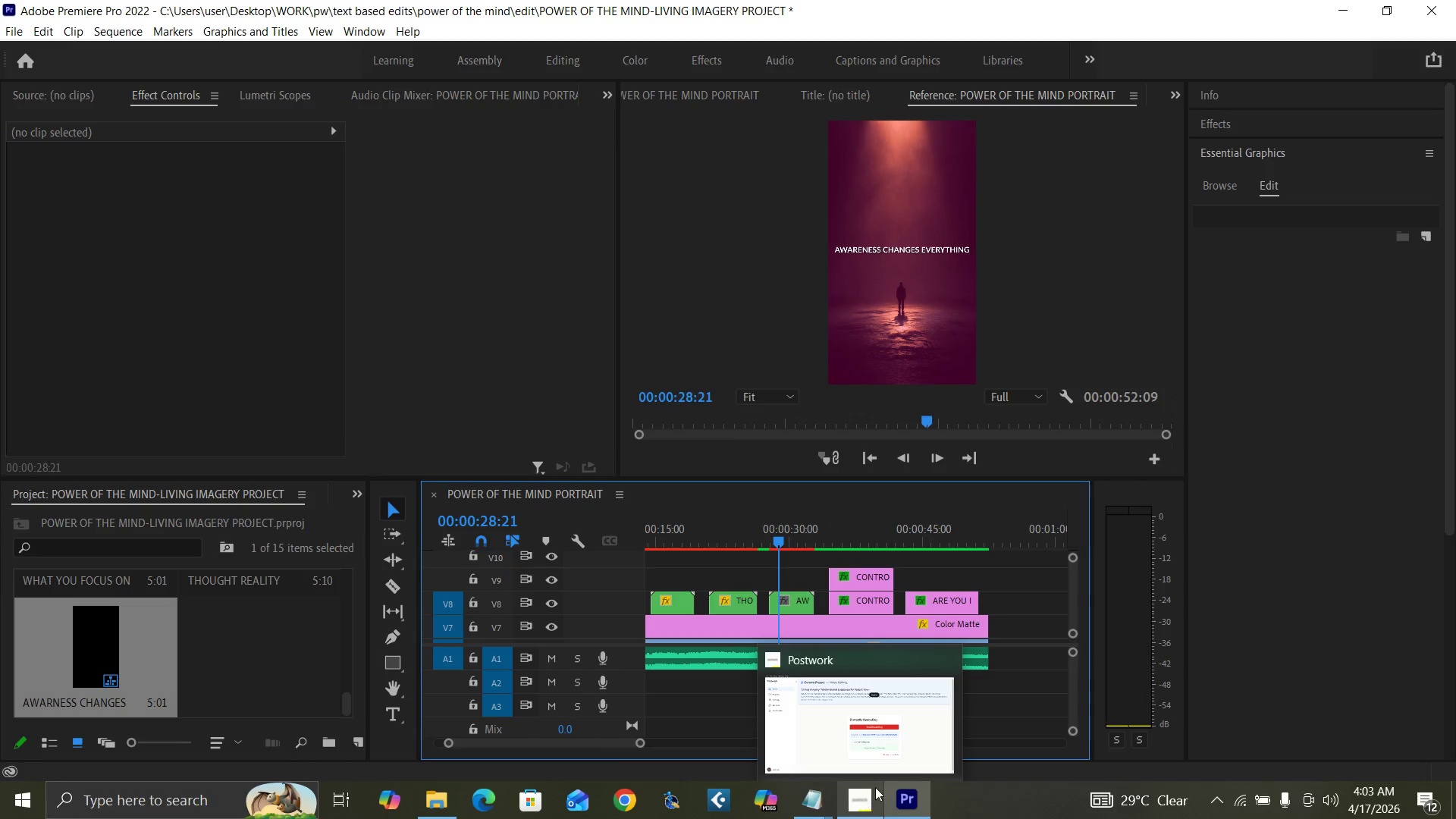 
mouse_move([918, 764])
 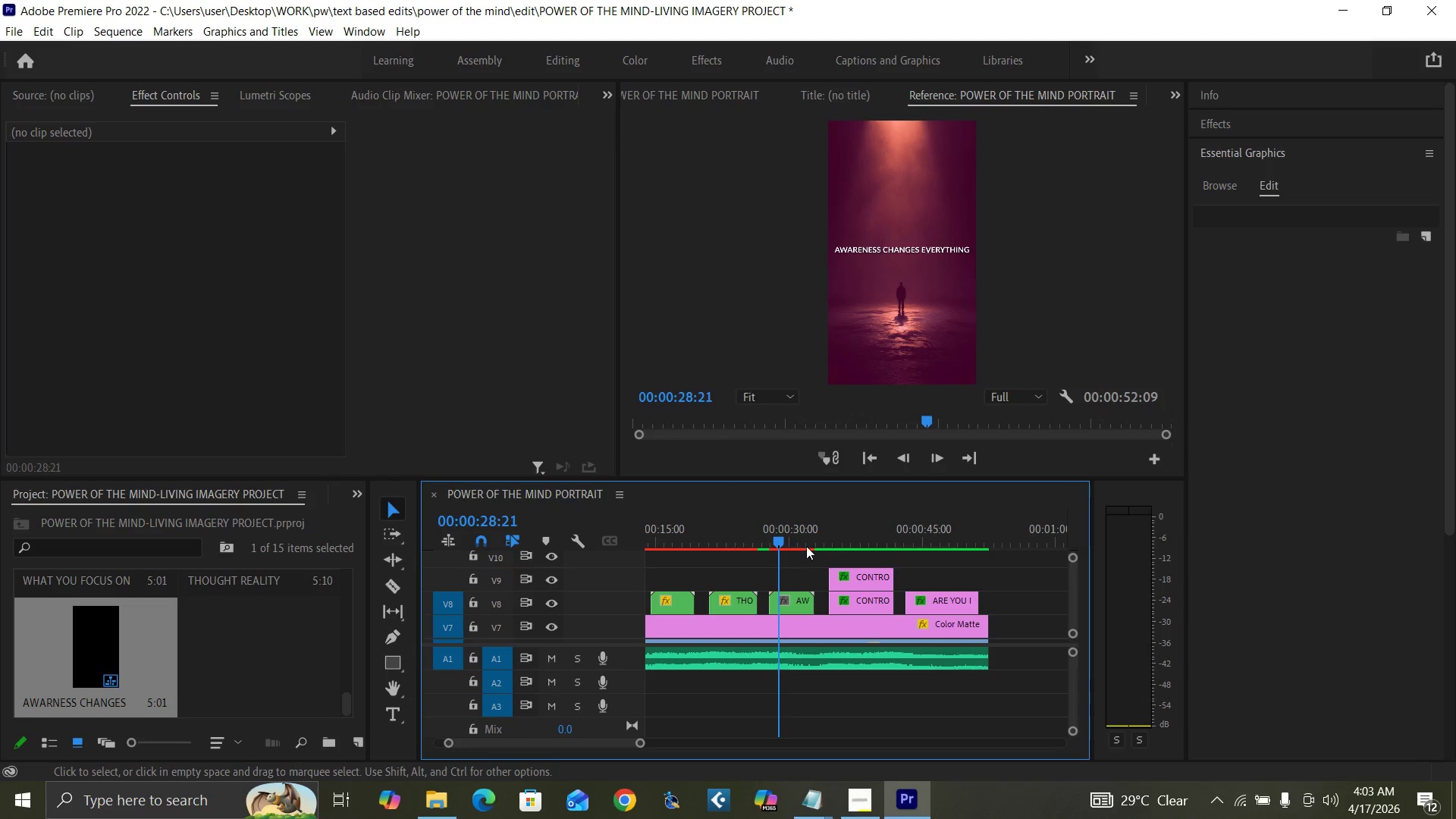 
left_click_drag(start_coordinate=[847, 536], to_coordinate=[820, 548])
 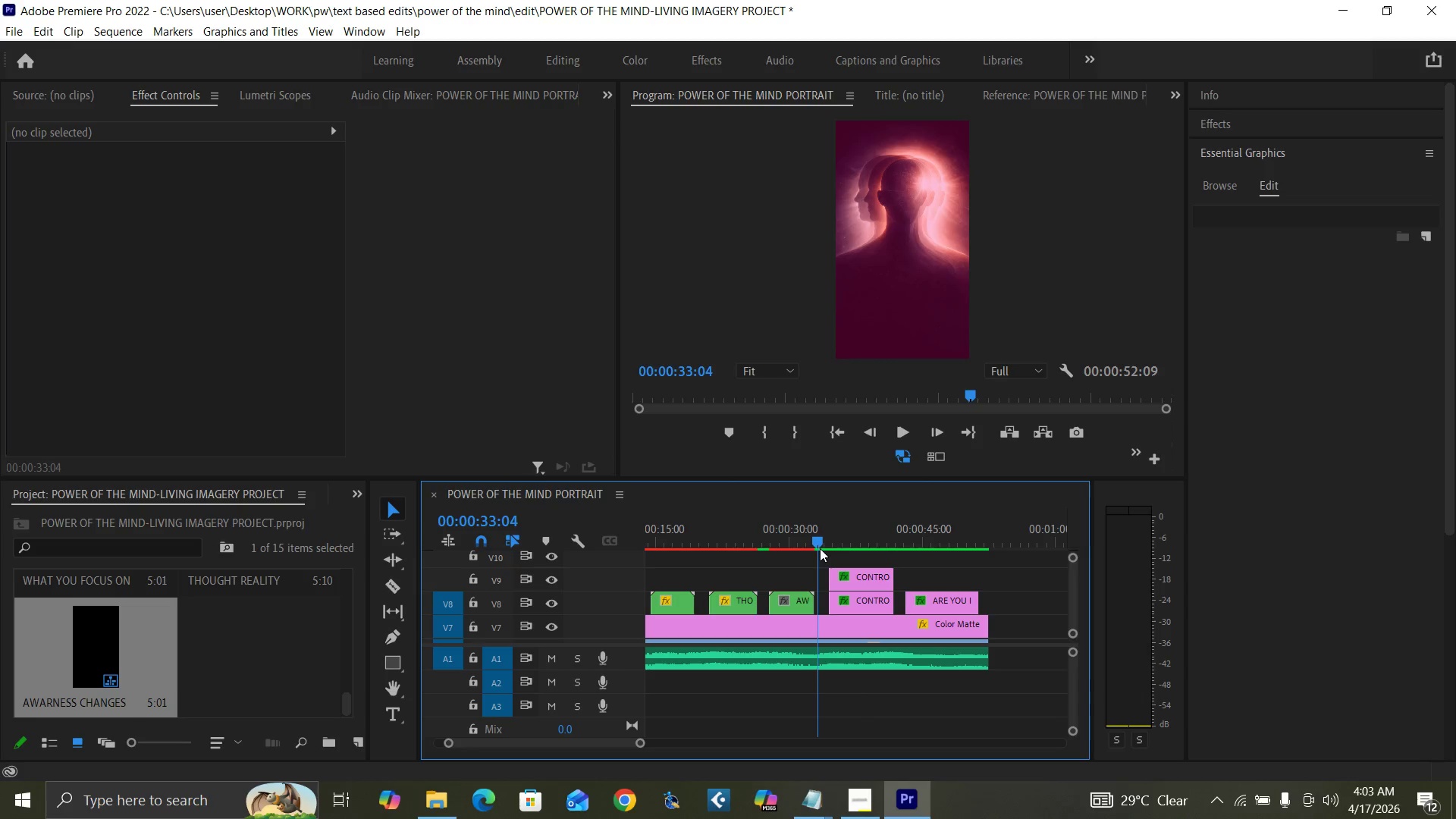 
key(Control+Backquote)
 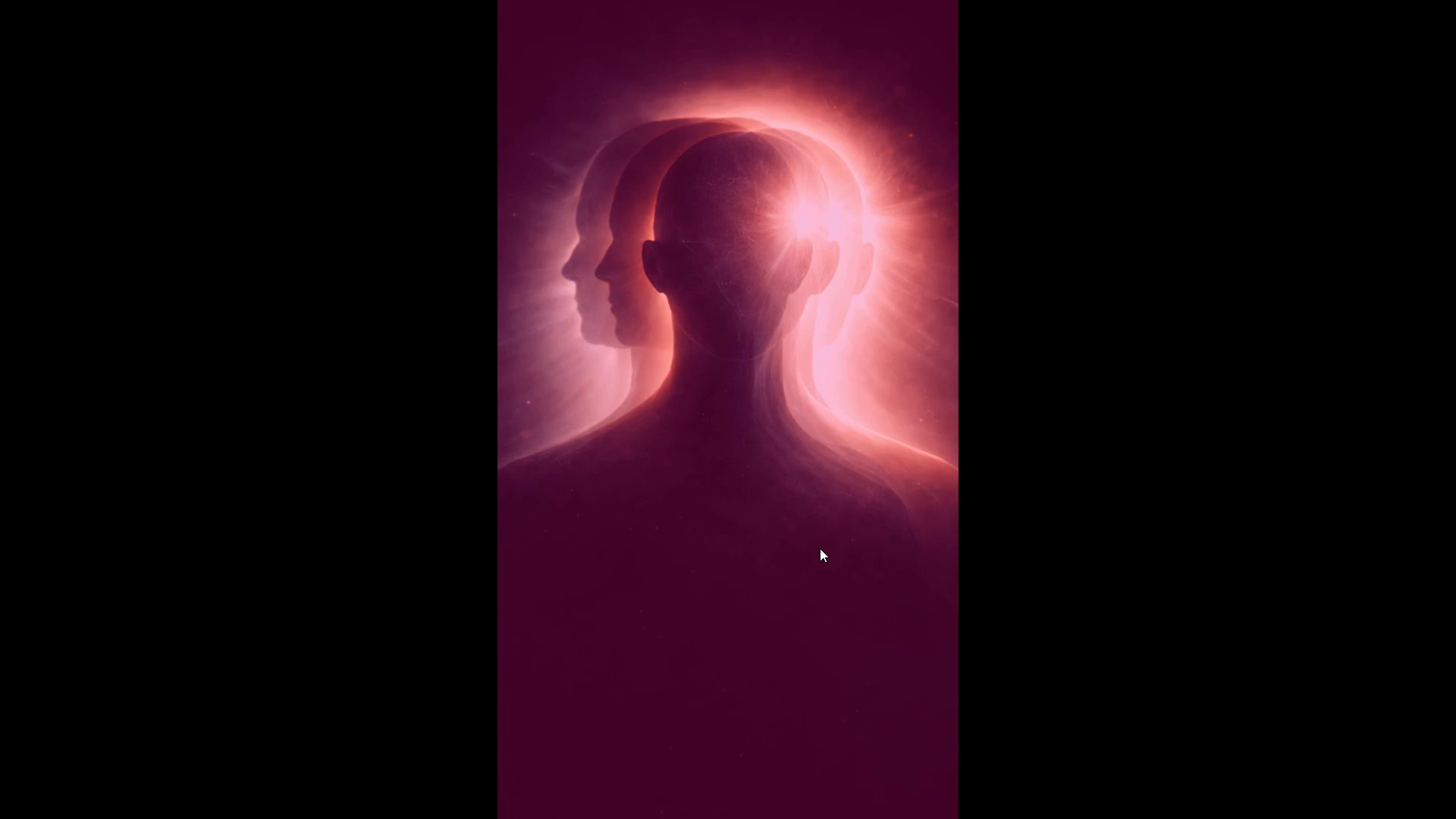 
key(Space)
 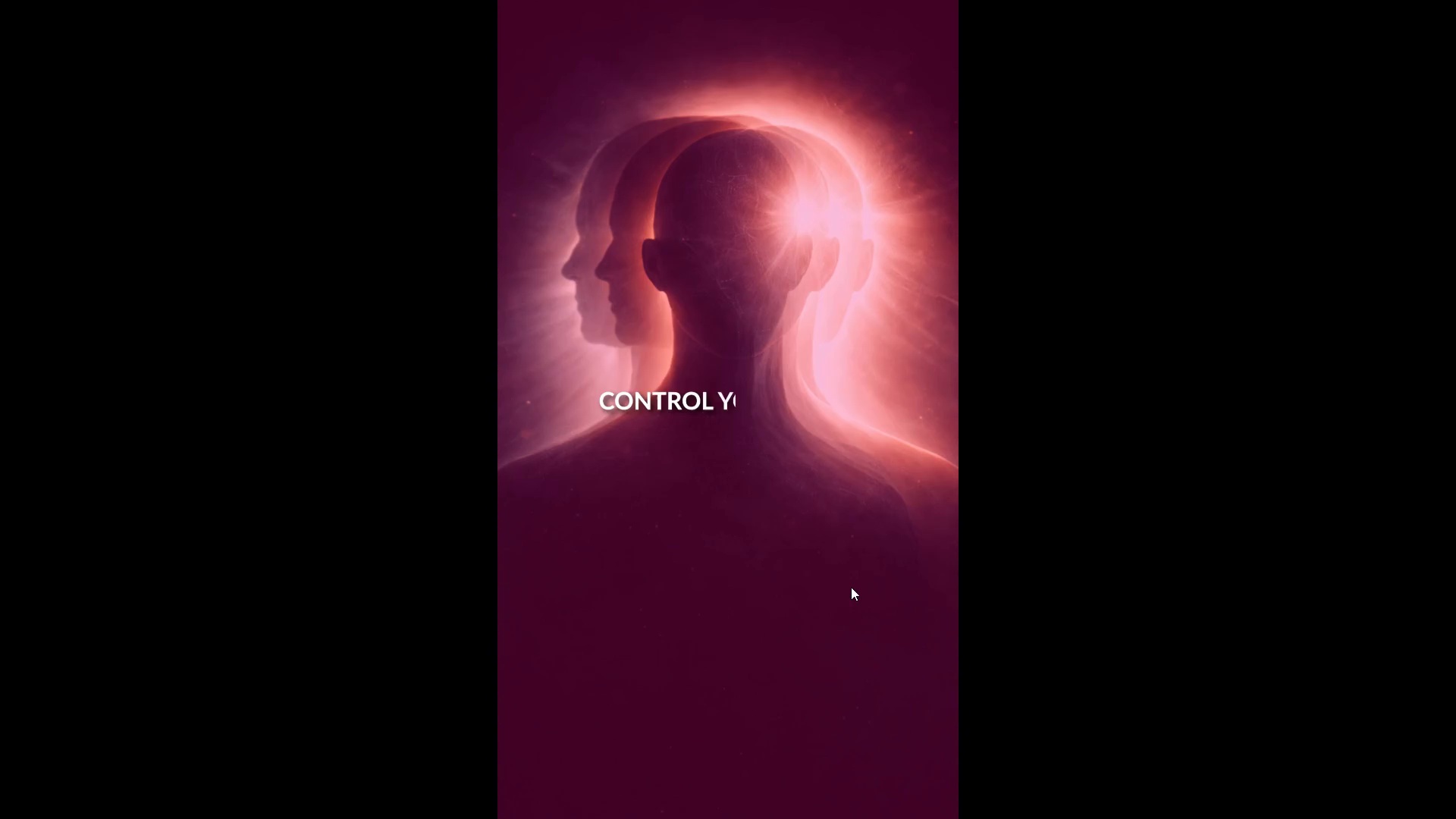 
wait(6.05)
 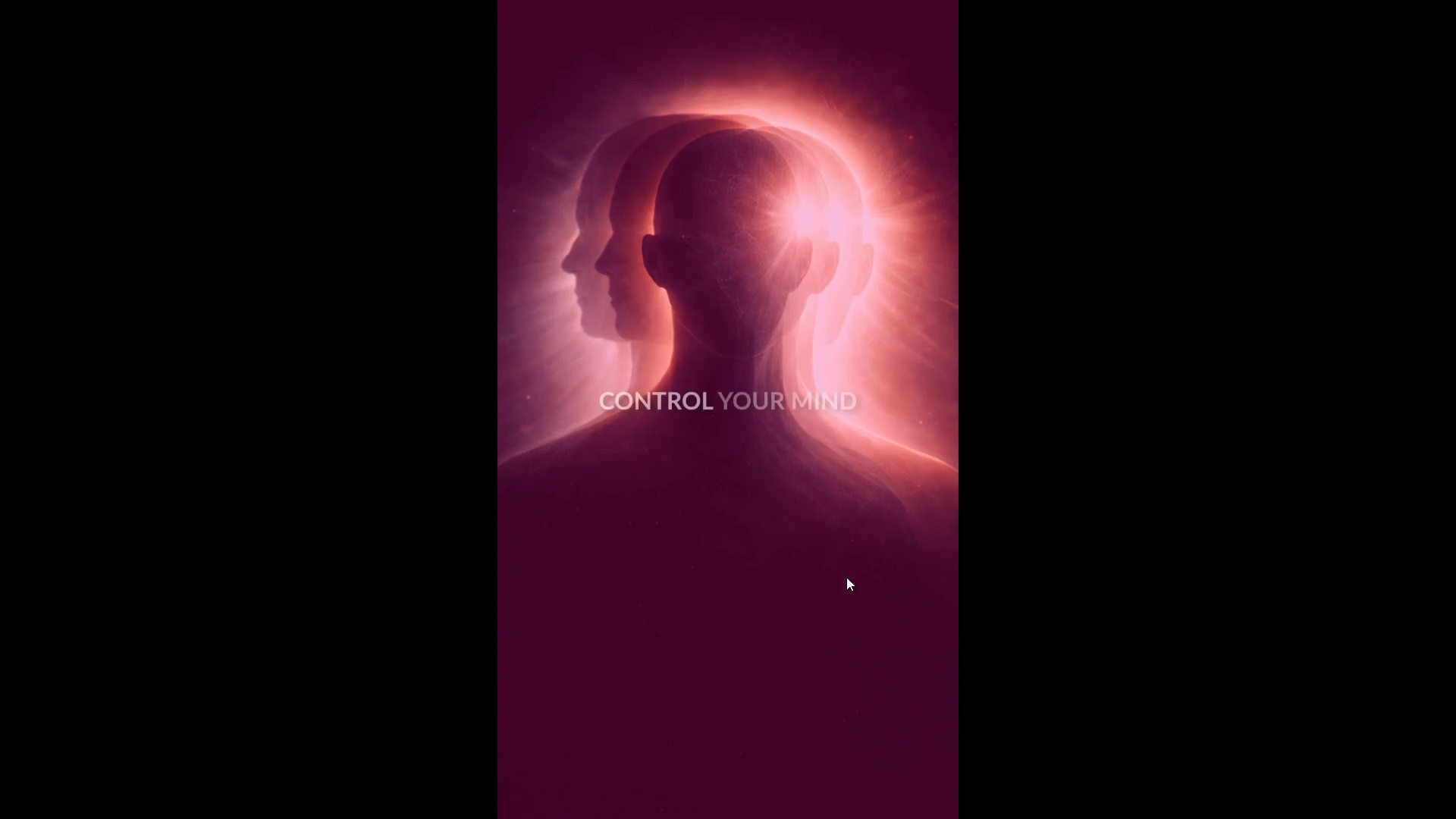 
key(Space)
 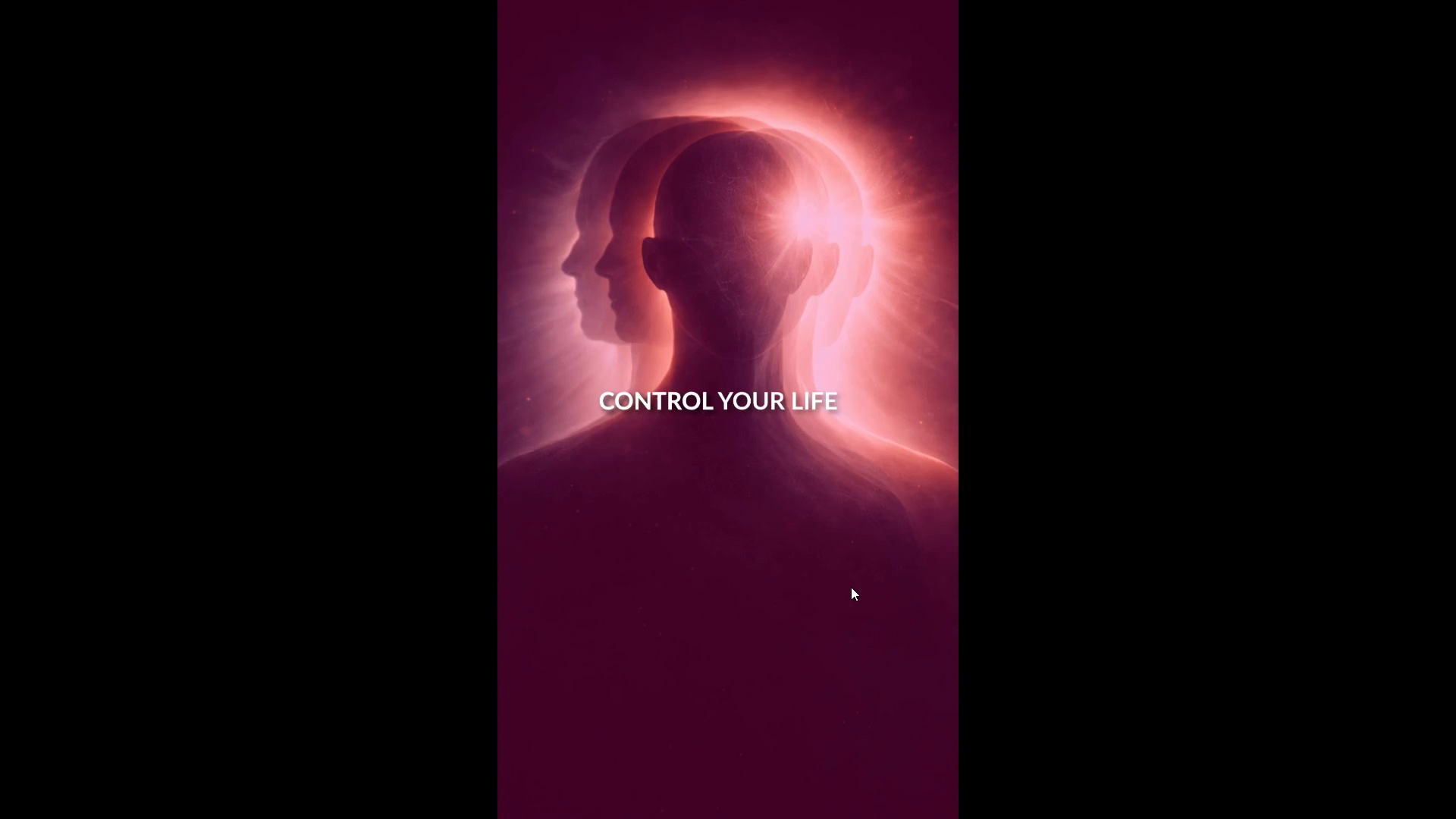 
key(Control+Backquote)
 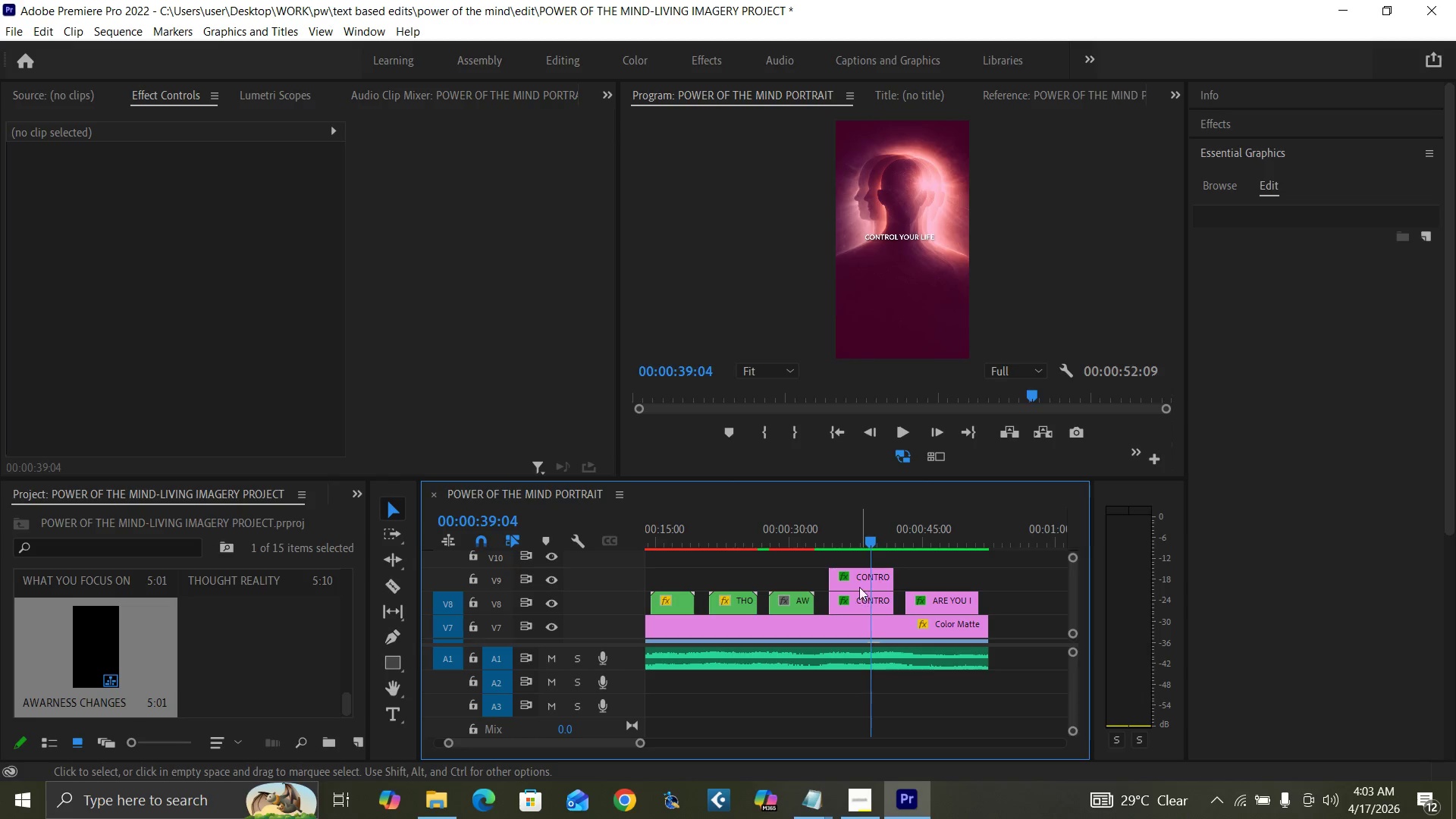 
left_click_drag(start_coordinate=[852, 556], to_coordinate=[858, 593])
 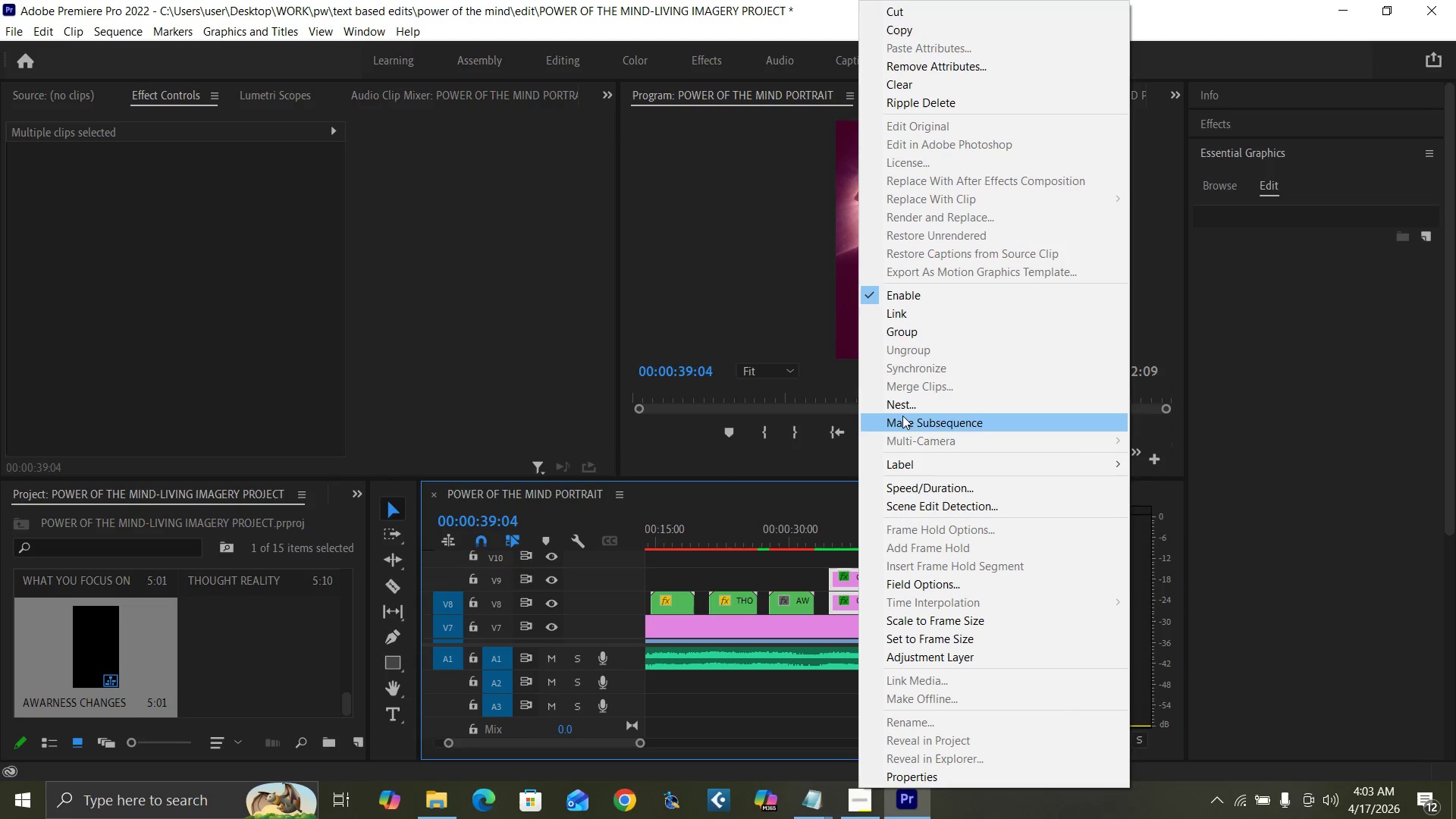 
left_click([901, 409])
 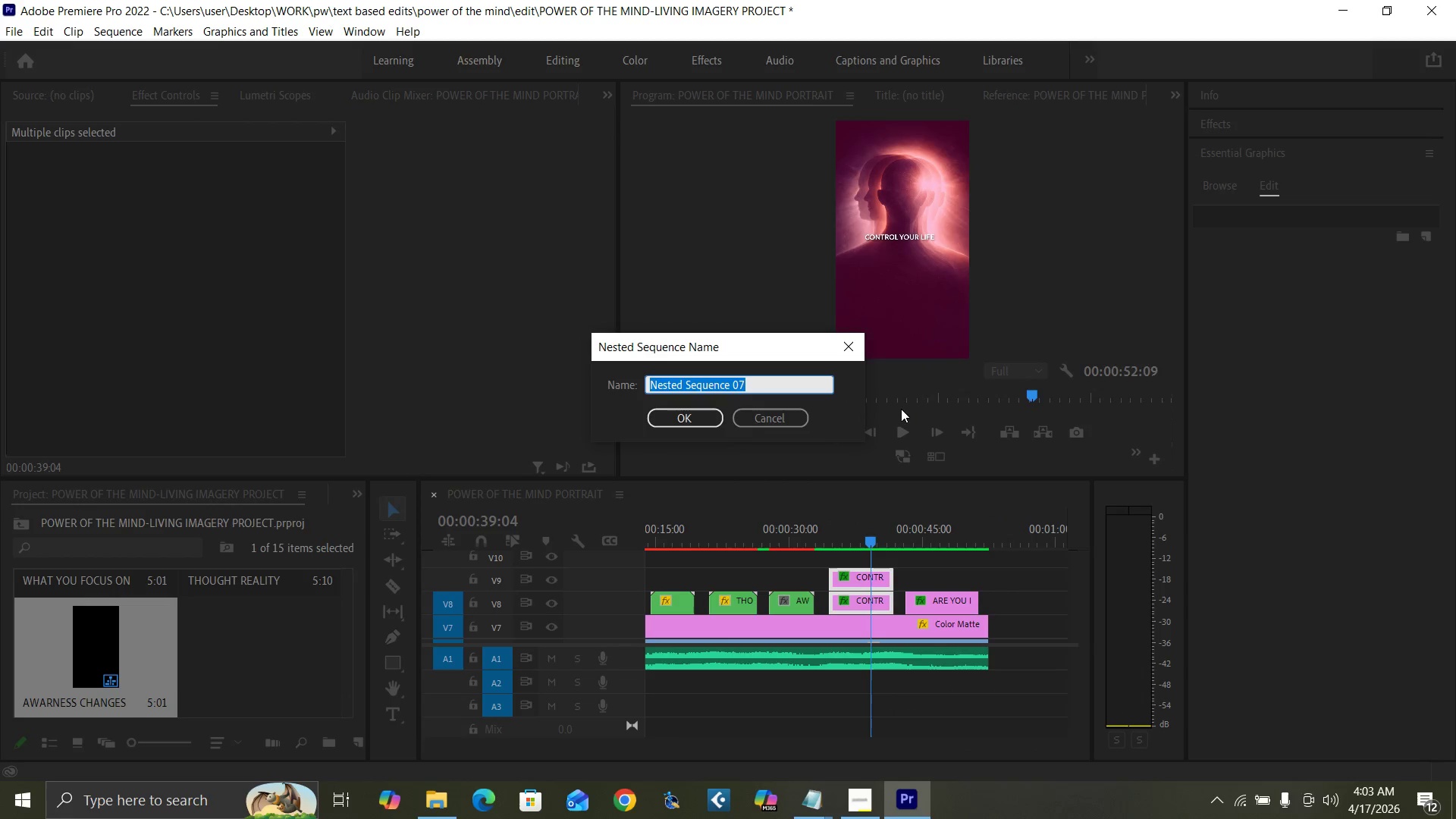 
type(CONTROL)
 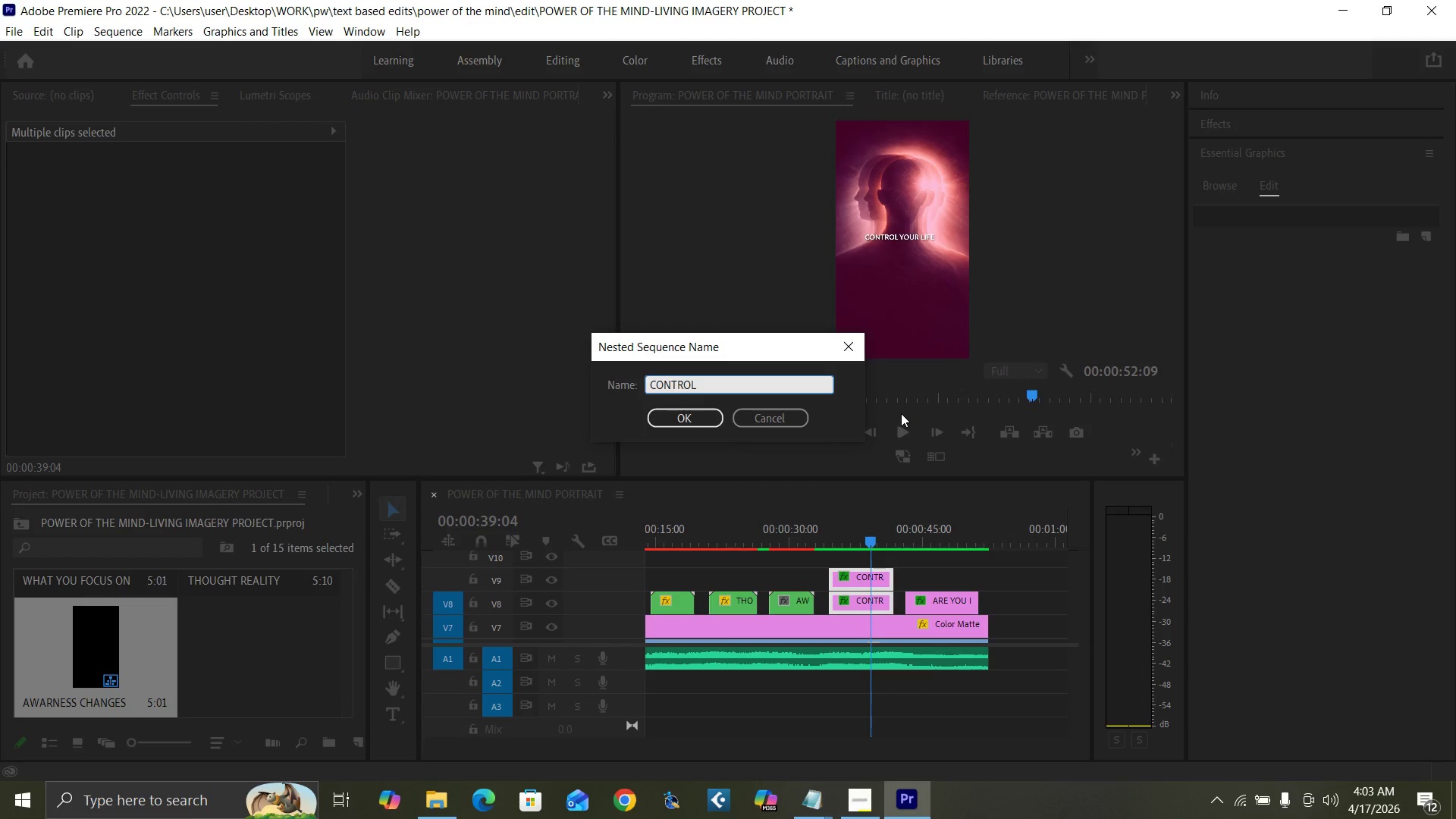 
key(Enter)
 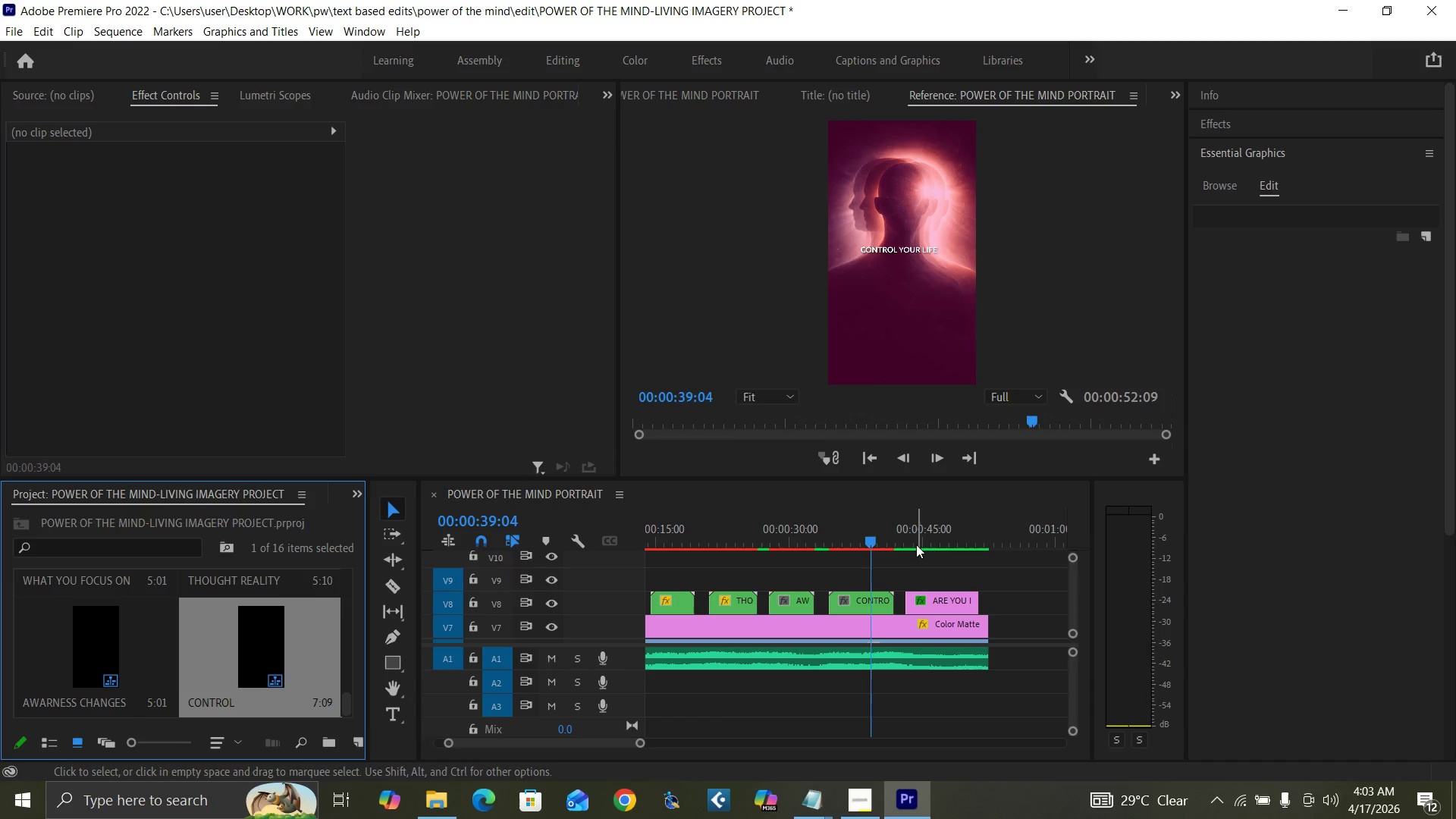 
left_click([932, 597])
 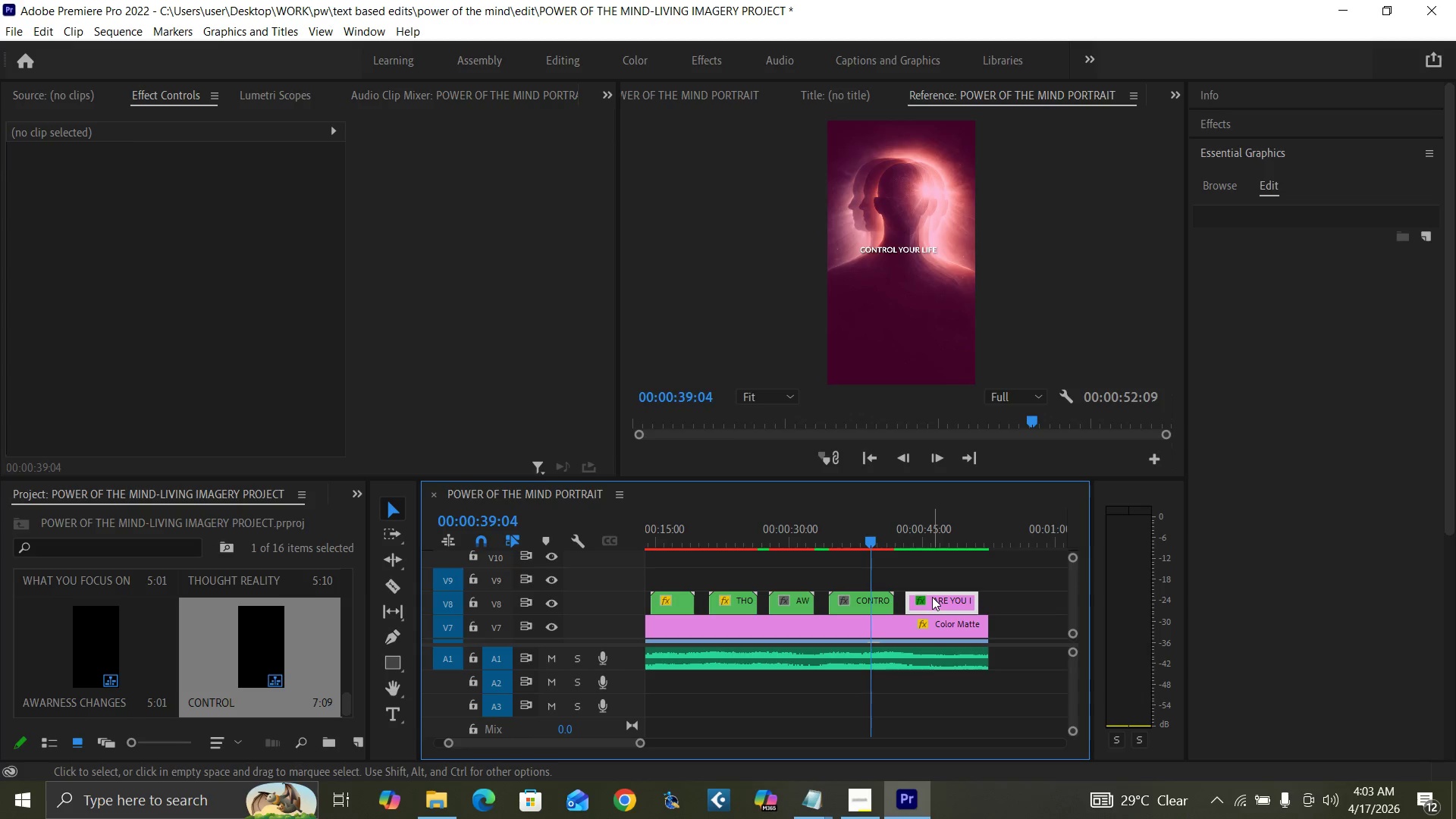 
right_click([932, 597])
 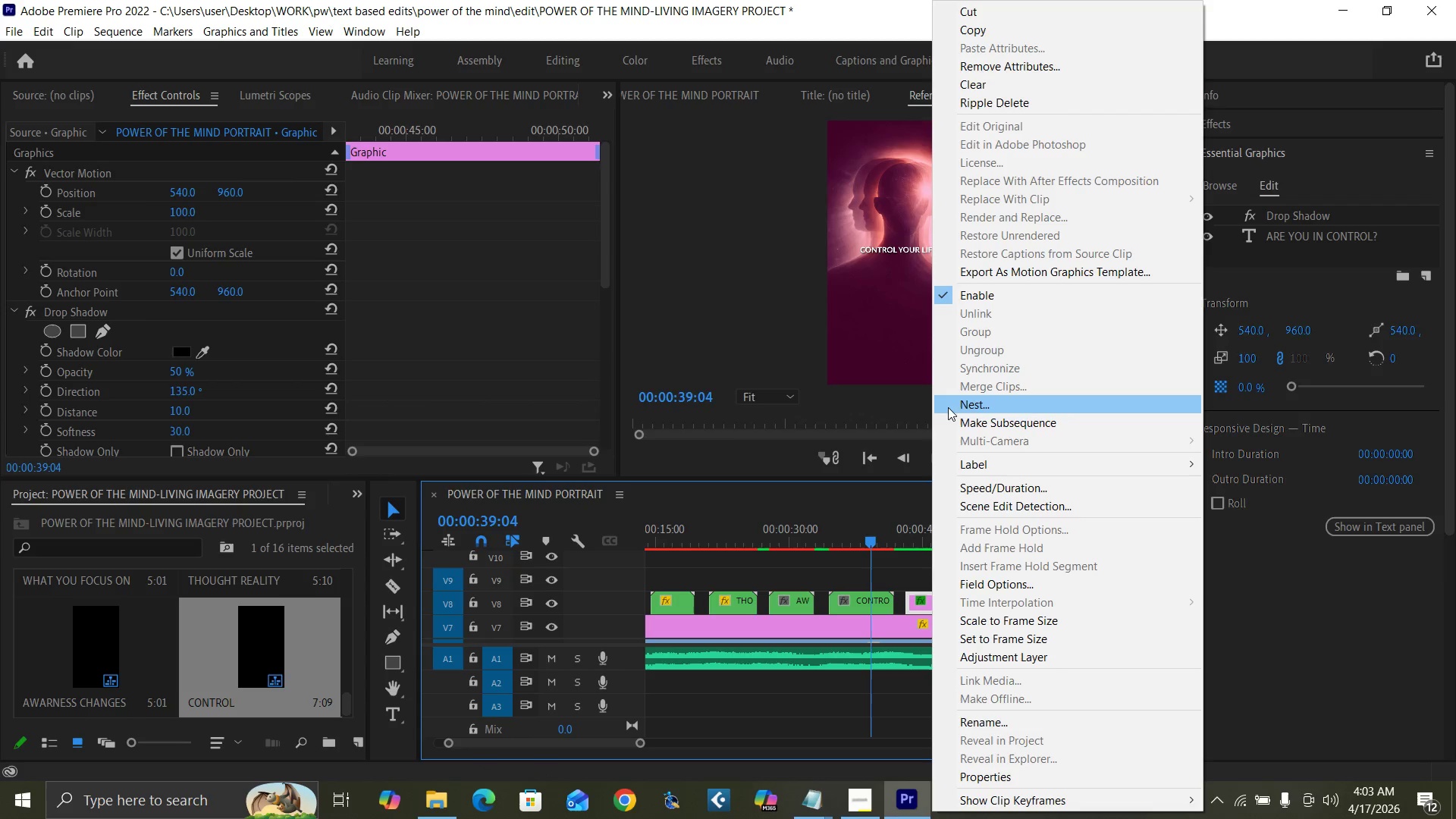 
left_click([956, 404])
 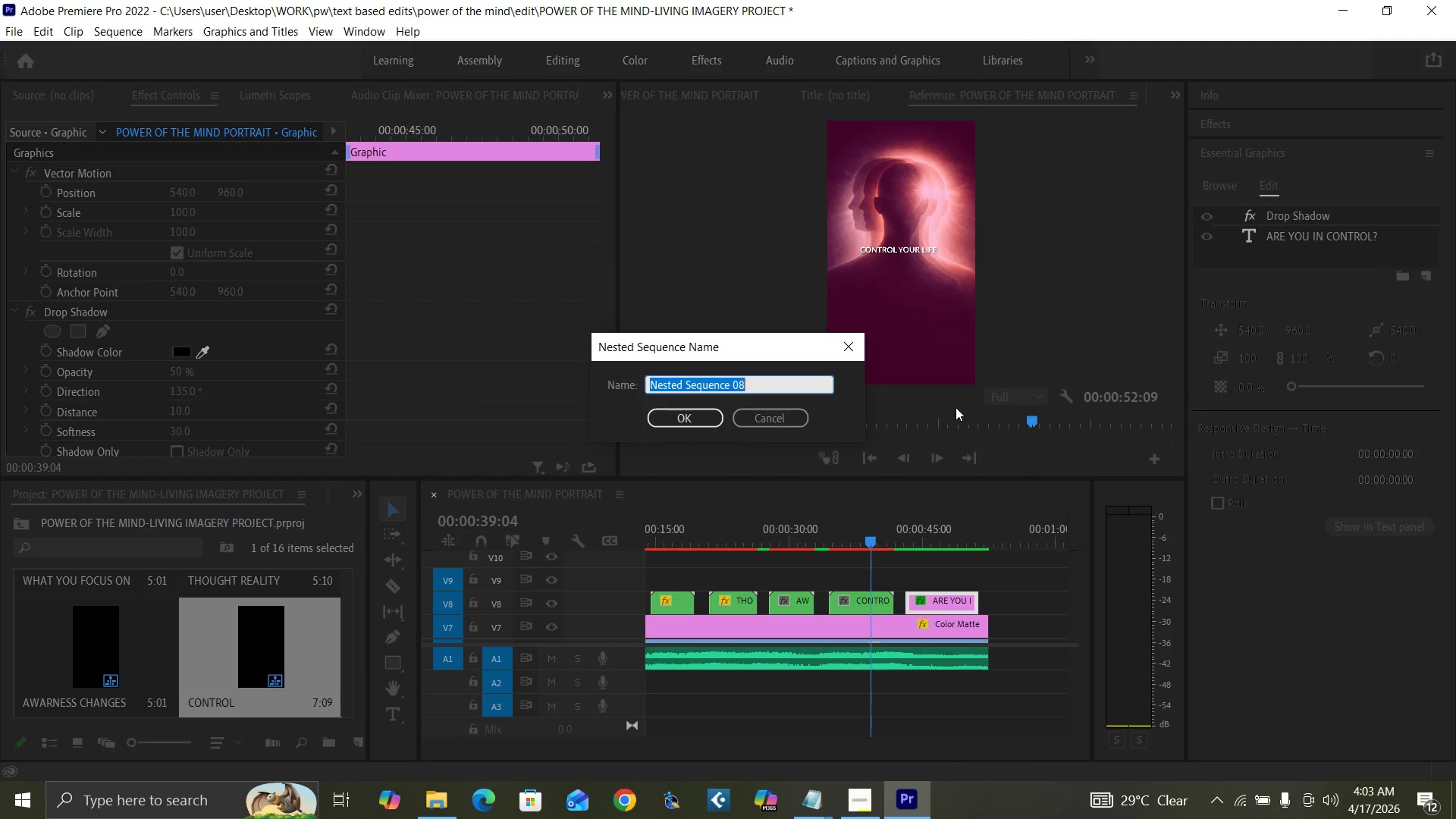 
type(ARE YOU IN CONTROL)
 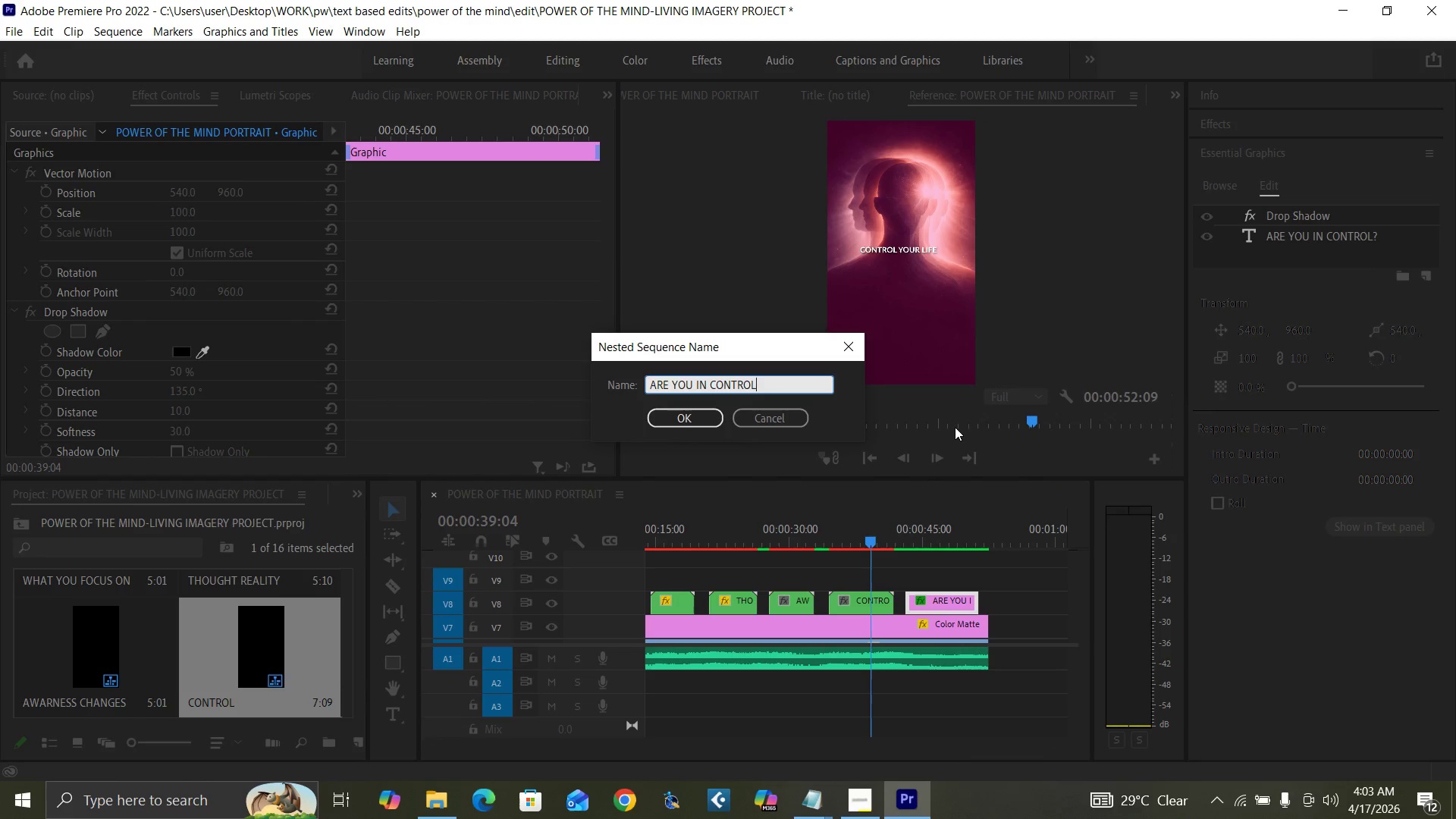 
key(Enter)
 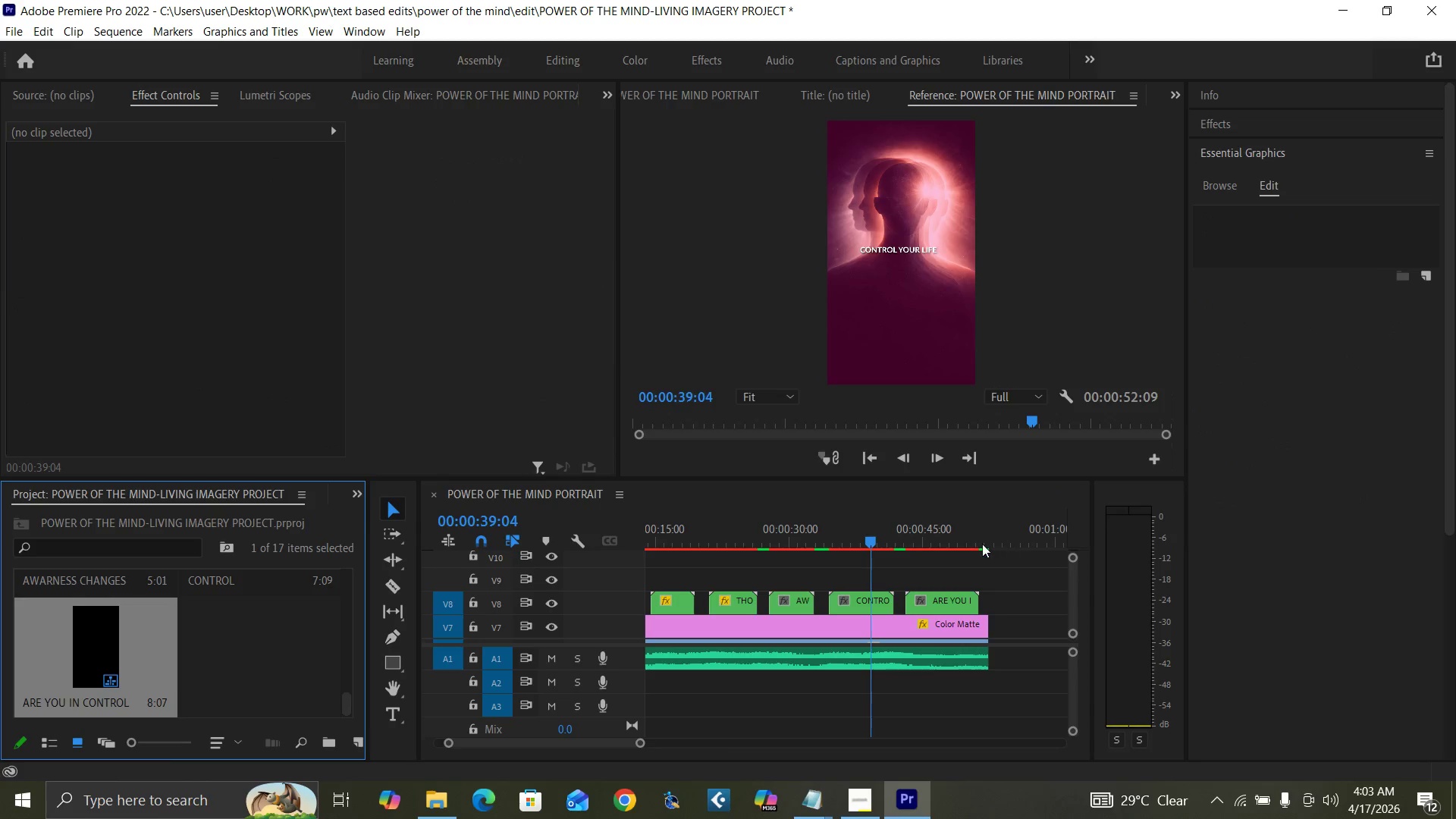 
key(Space)
 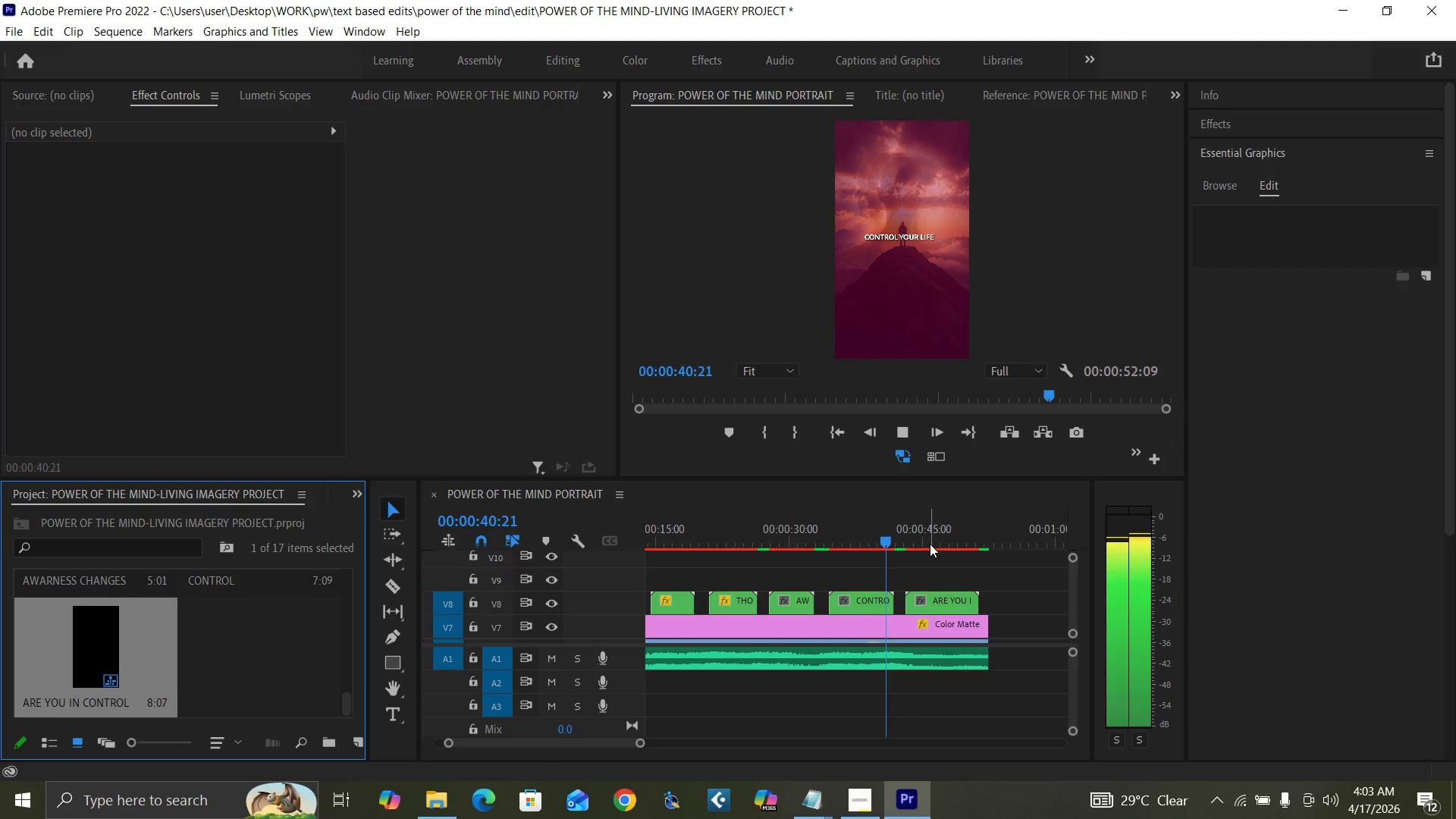 
key(Space)
 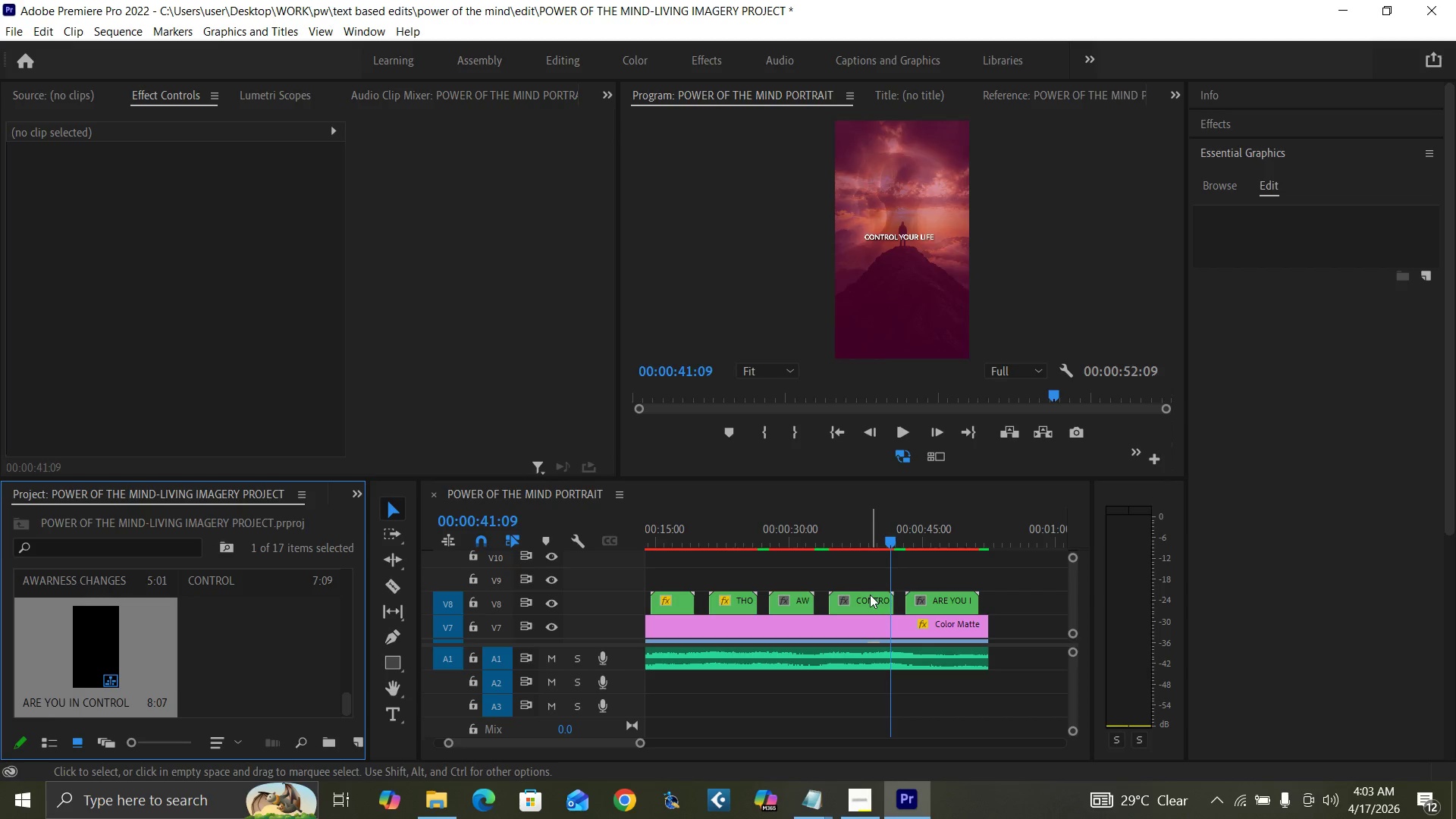 
left_click([870, 595])
 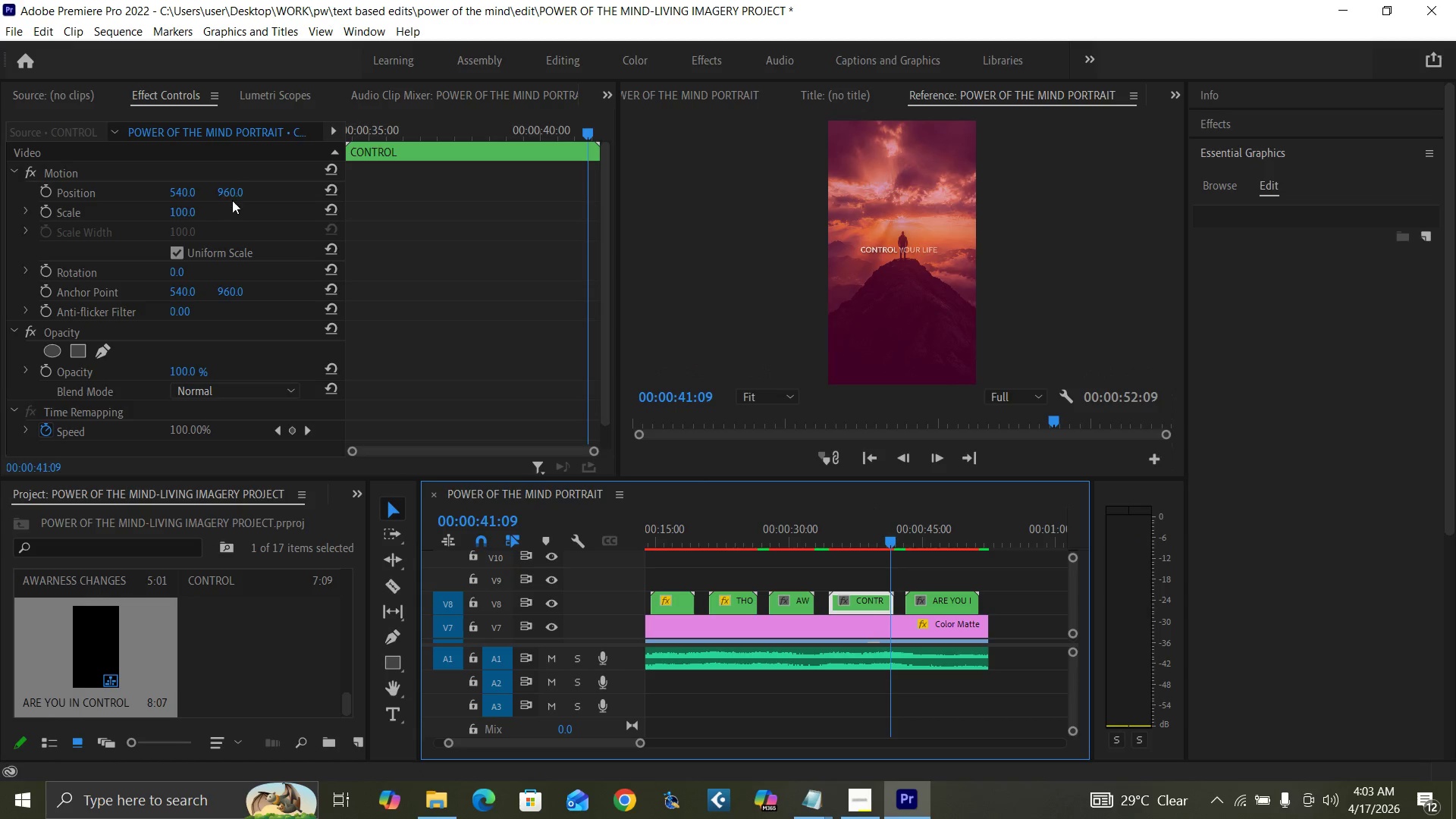 
left_click([230, 193])
 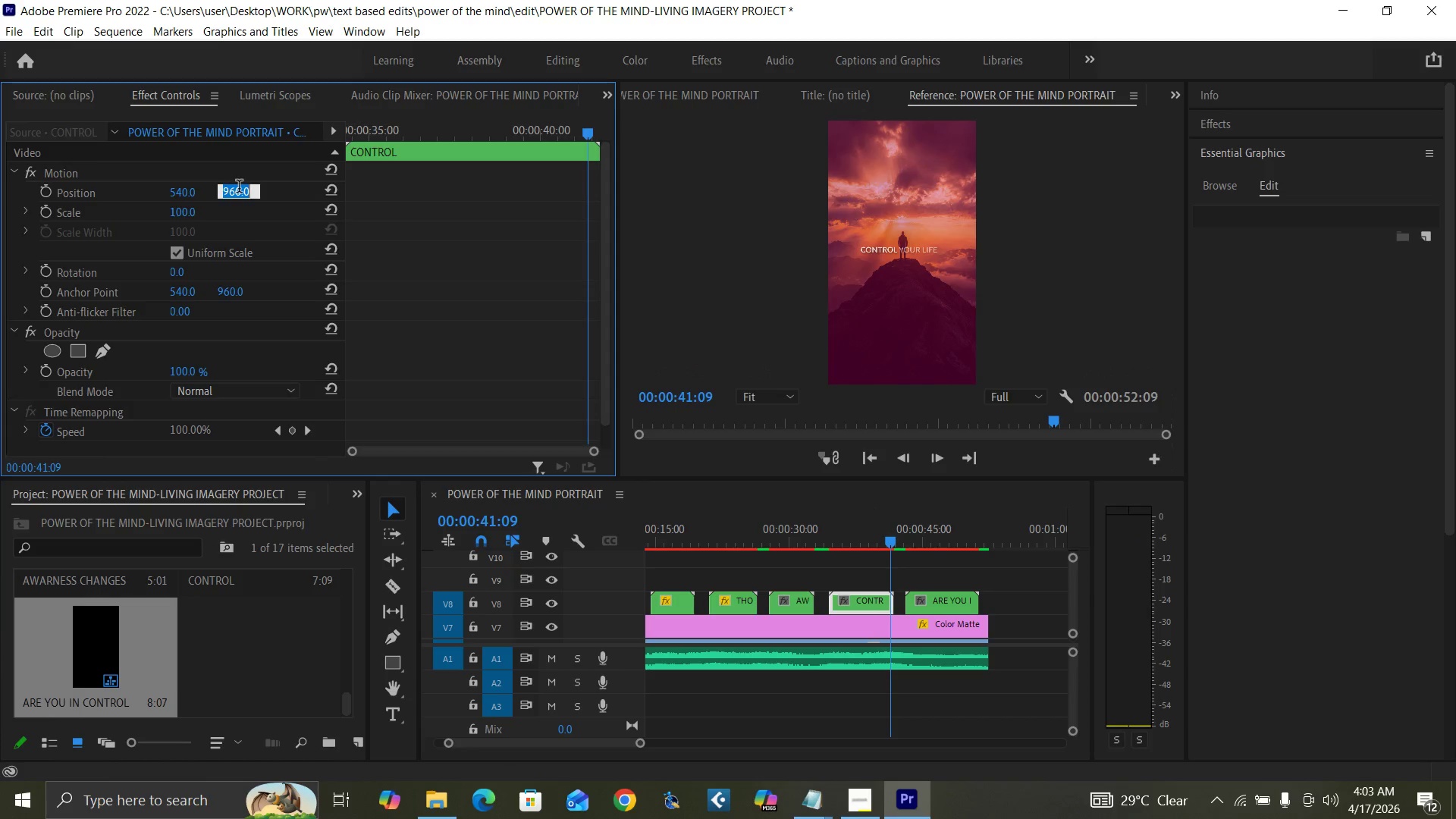 
type(860)
 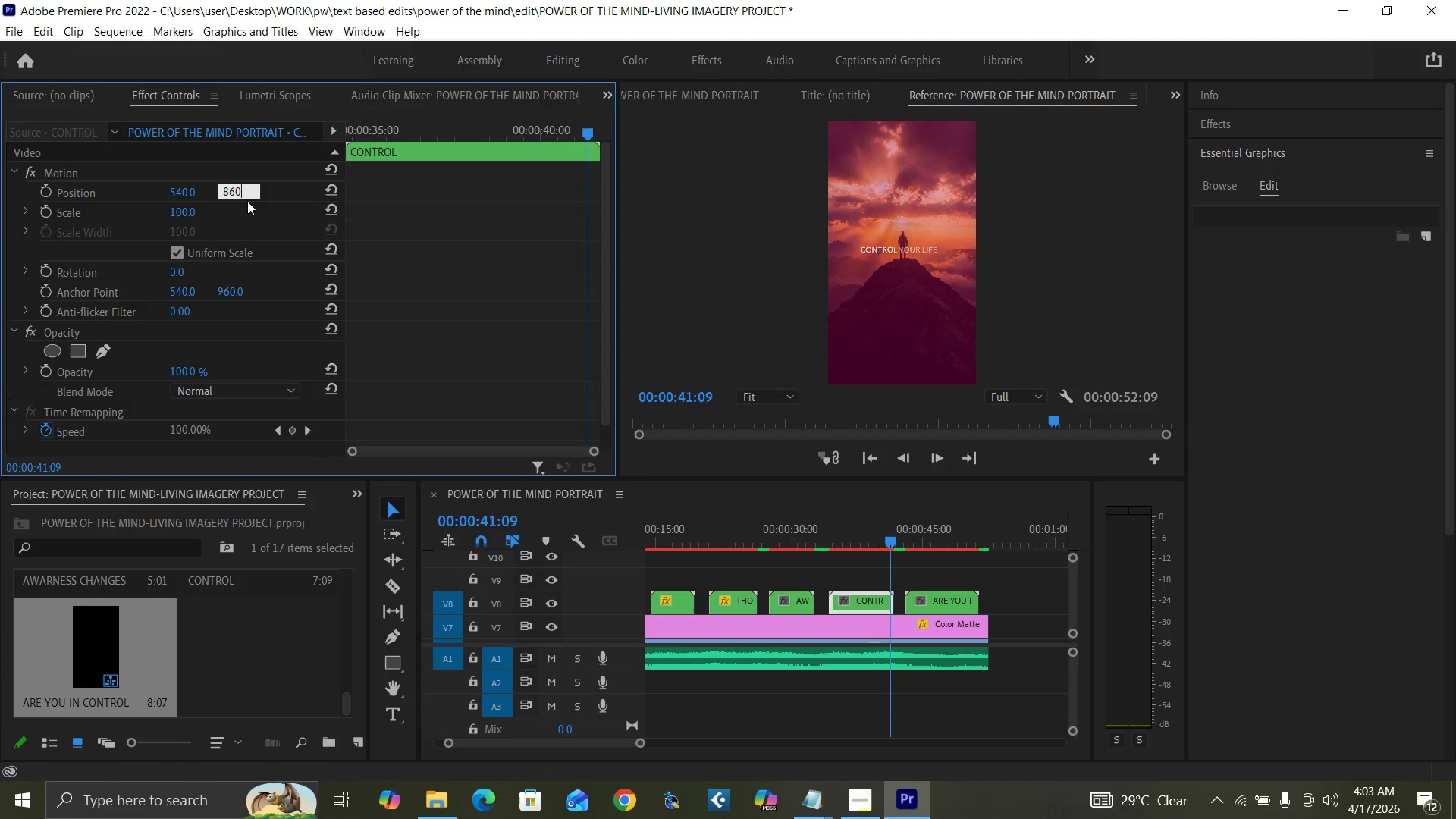 
key(Enter)
 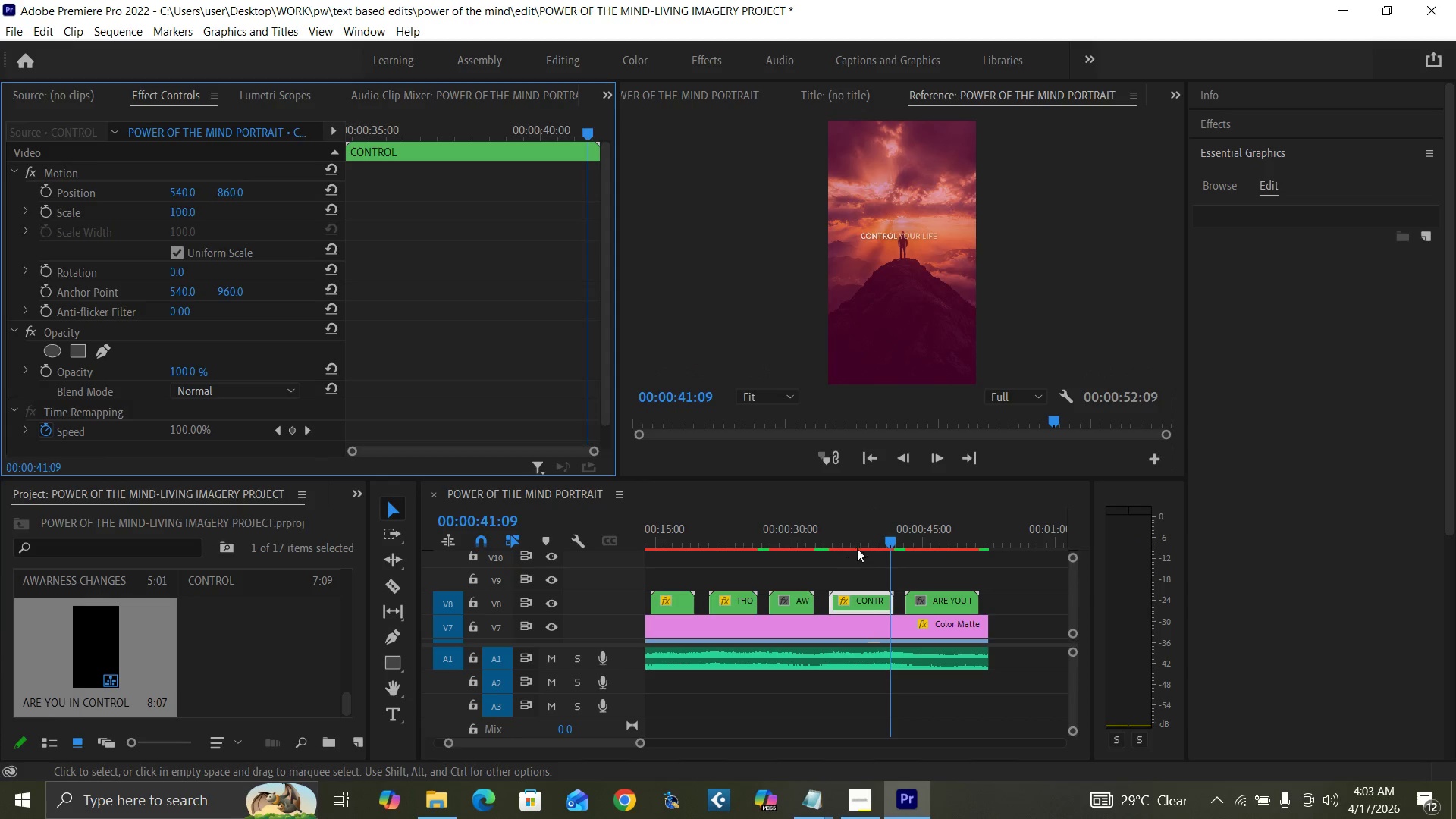 
left_click([862, 536])
 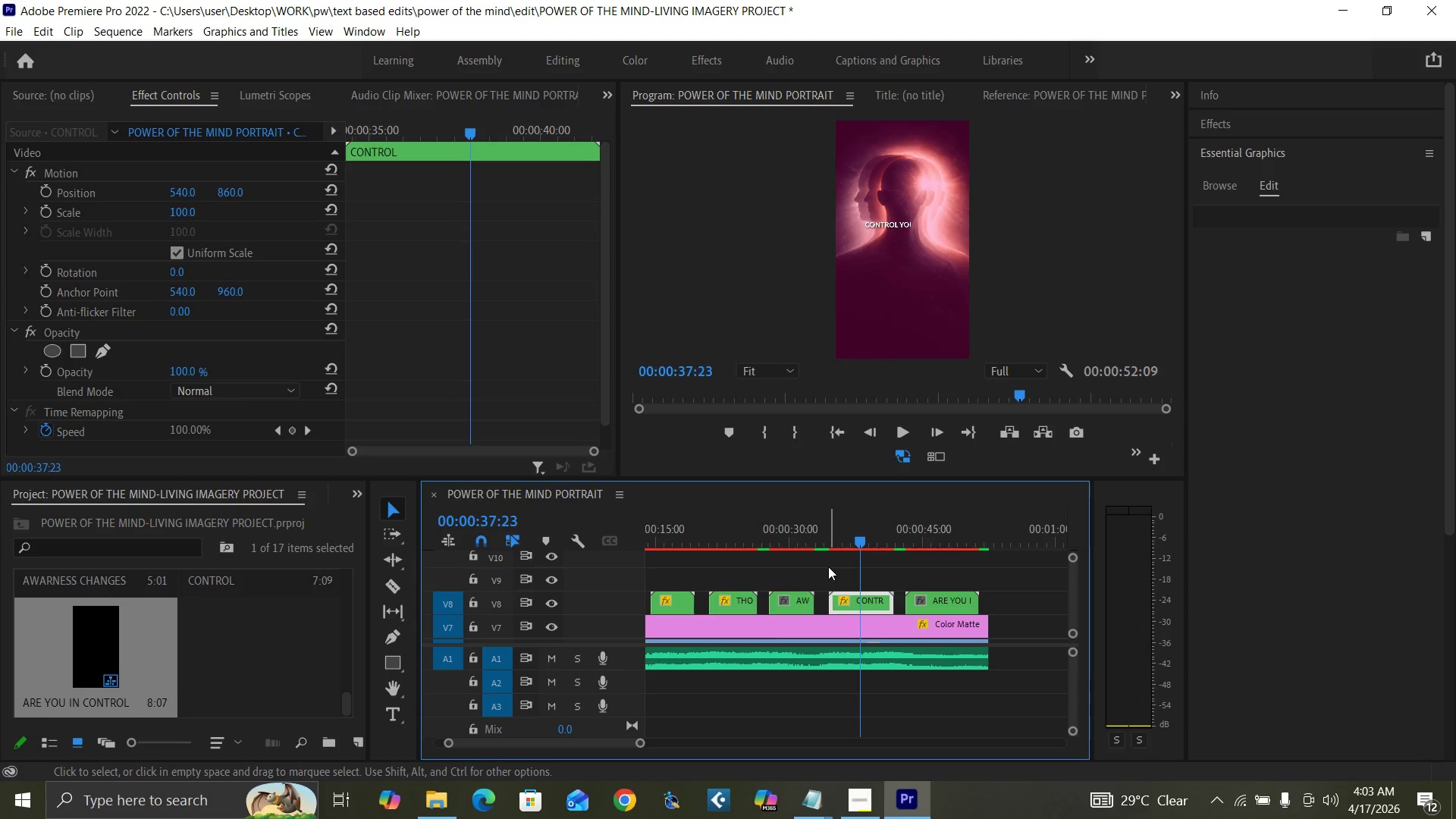 
left_click([721, 538])
 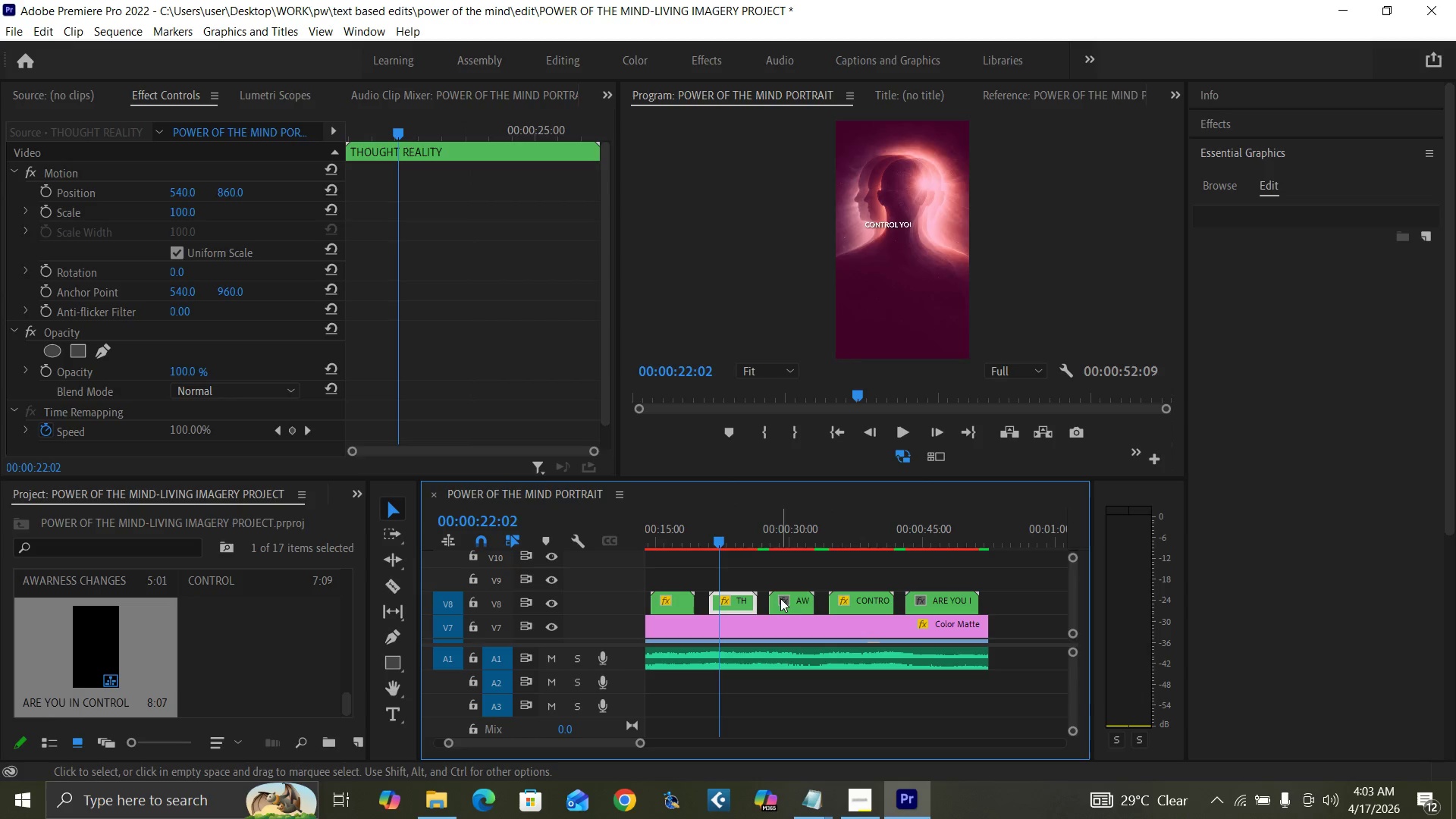 
left_click([799, 601])
 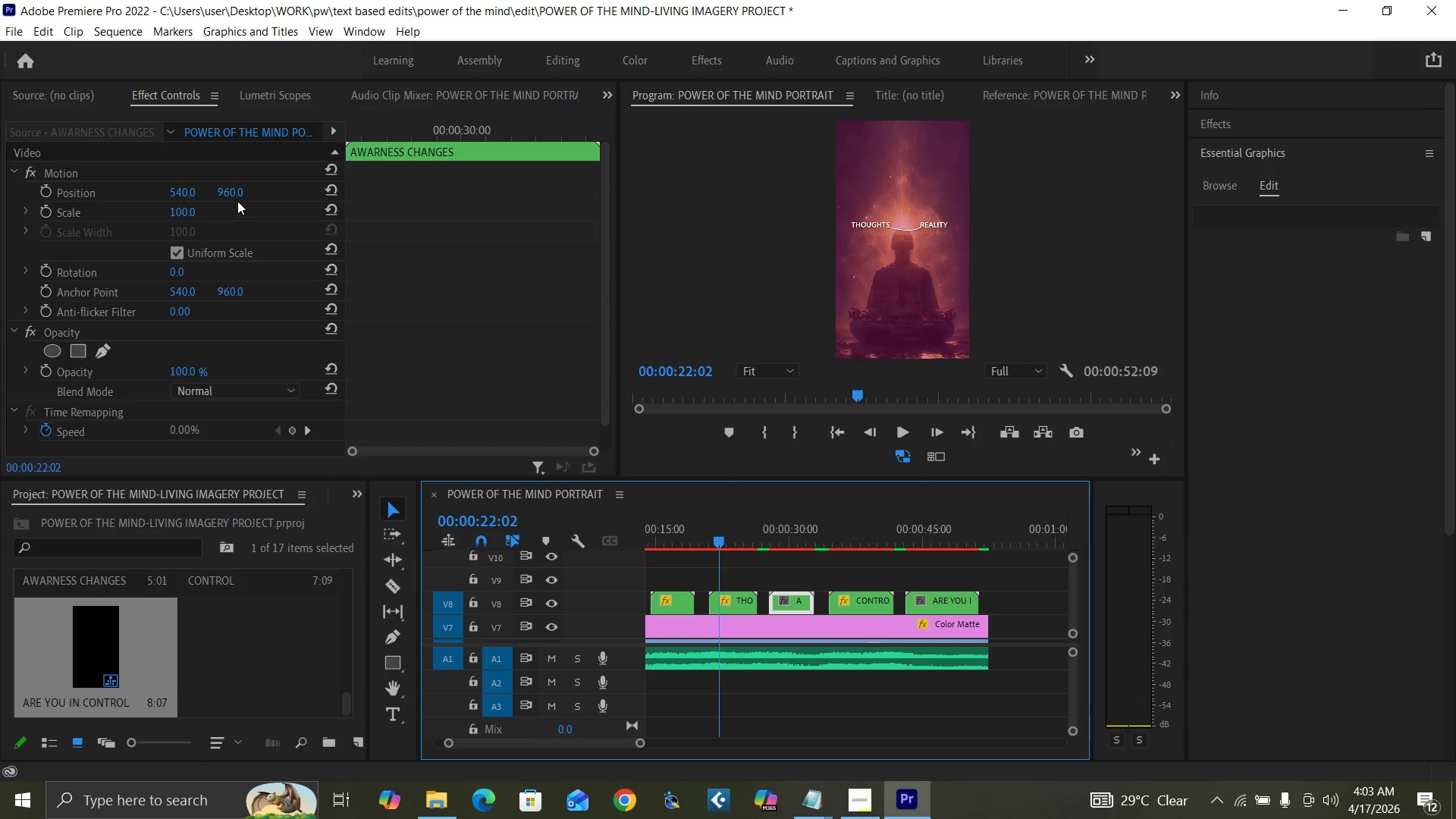 
left_click([227, 190])
 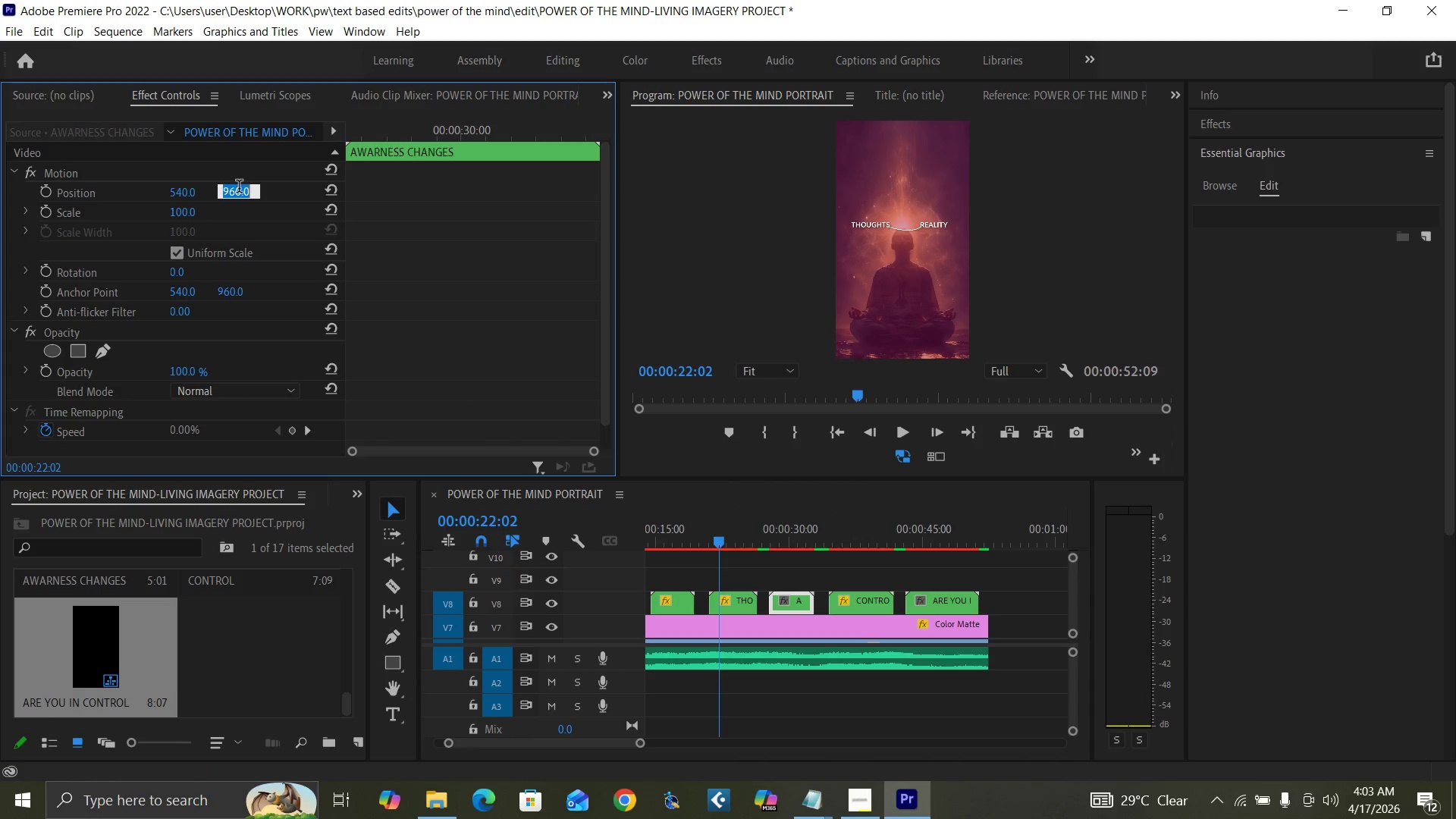 
type(860)
 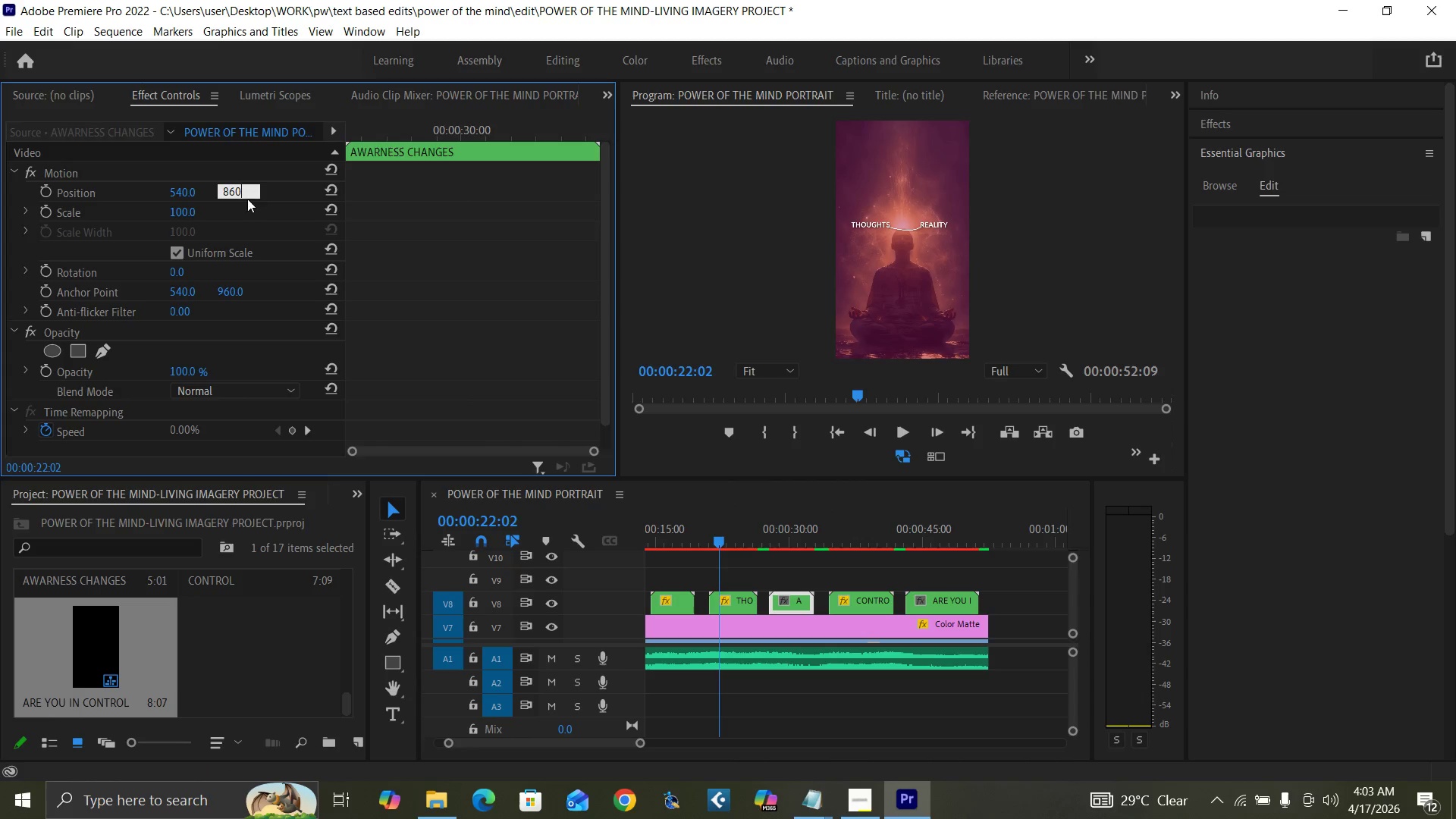 
key(Enter)
 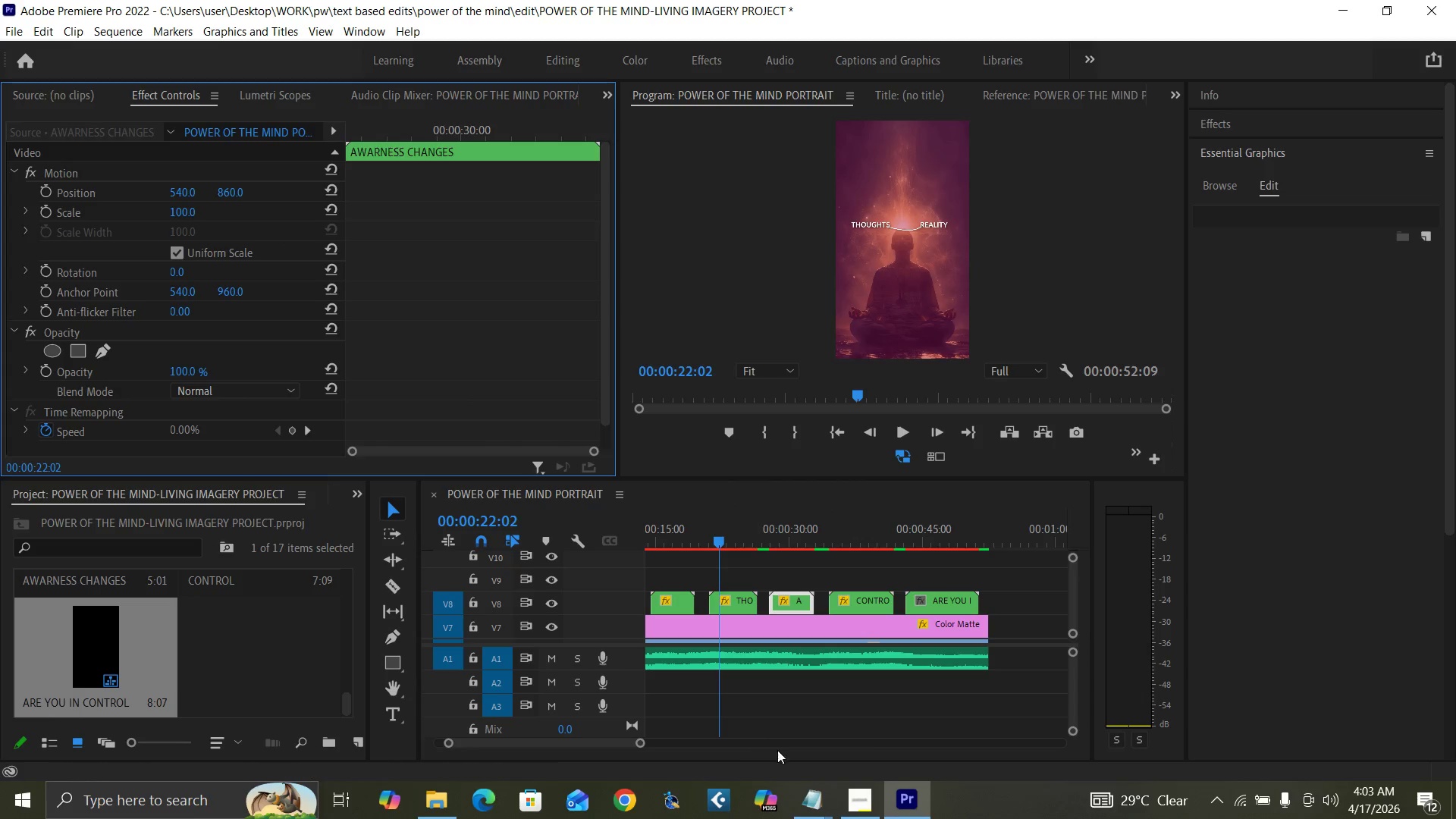 
mouse_move([849, 755])
 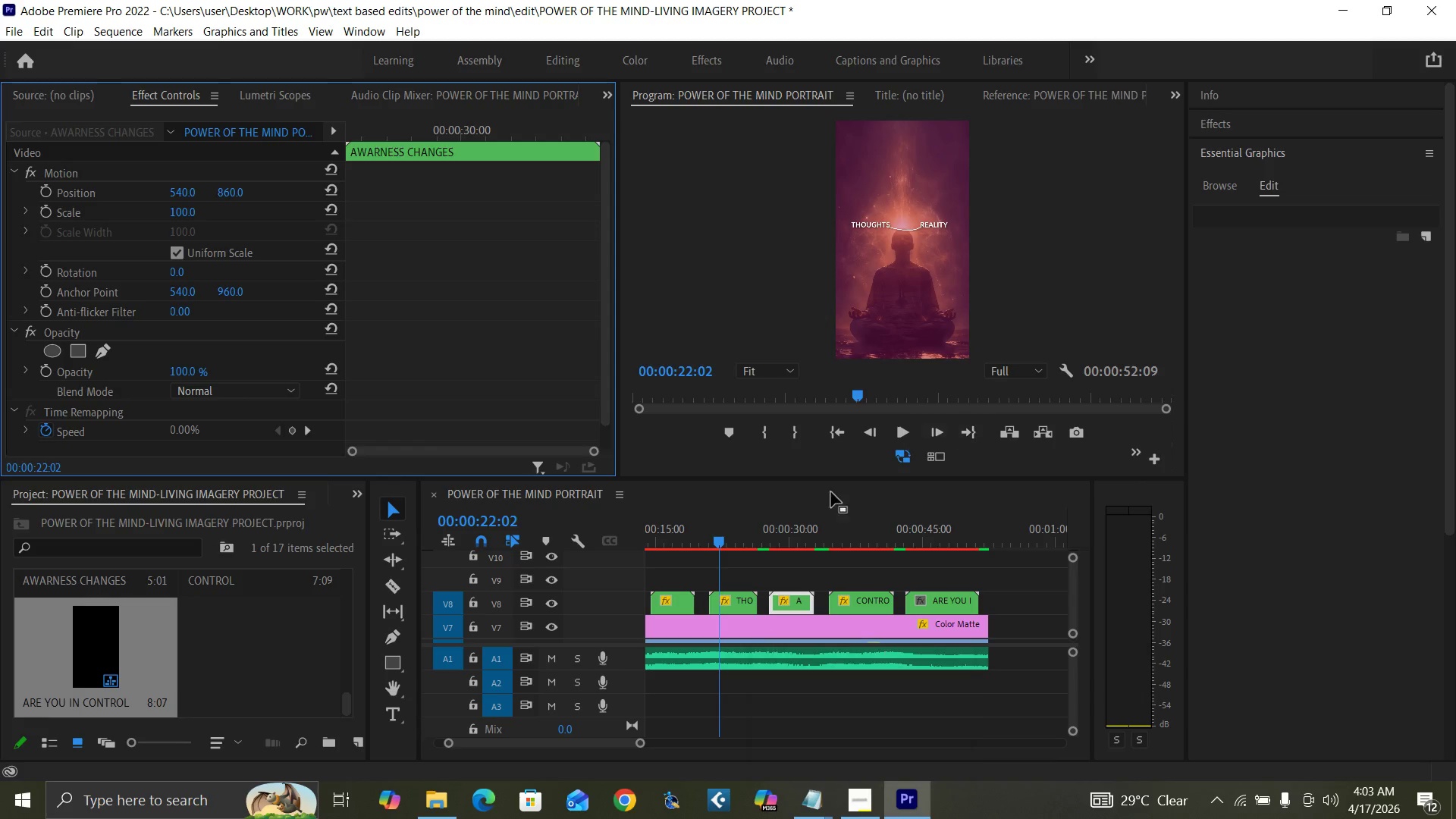 
left_click([852, 541])
 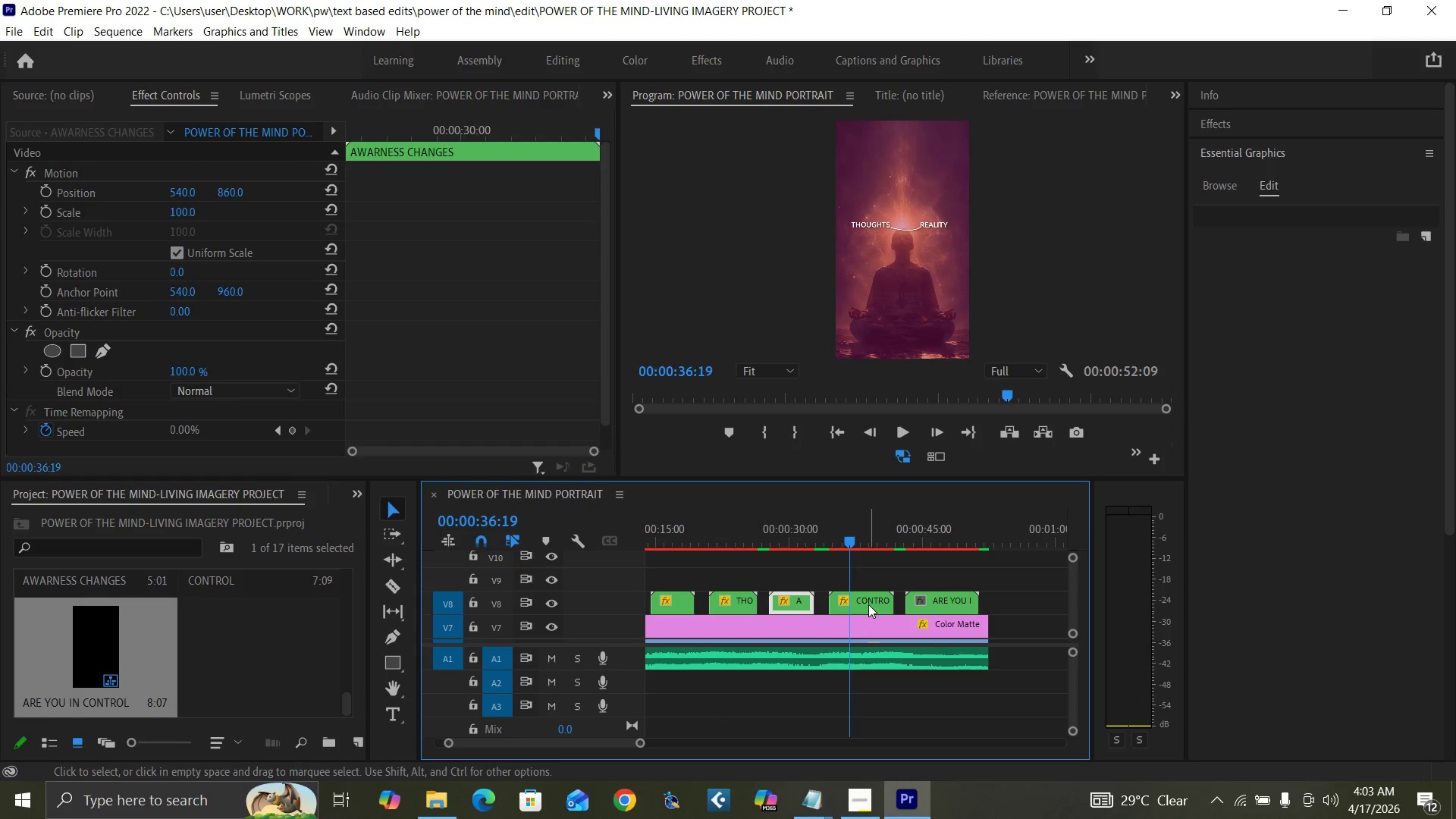 
left_click([868, 604])
 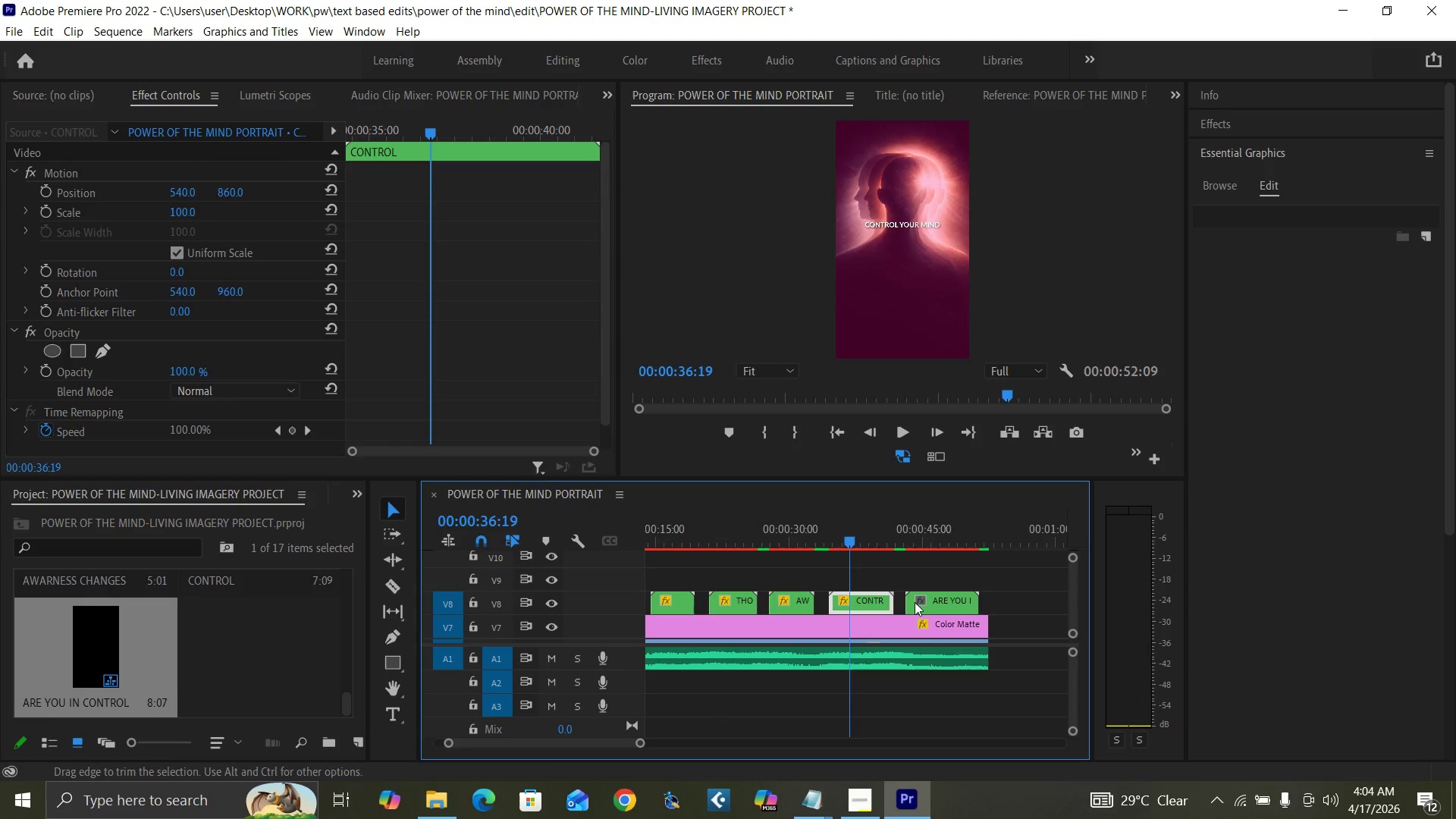 
left_click([933, 604])
 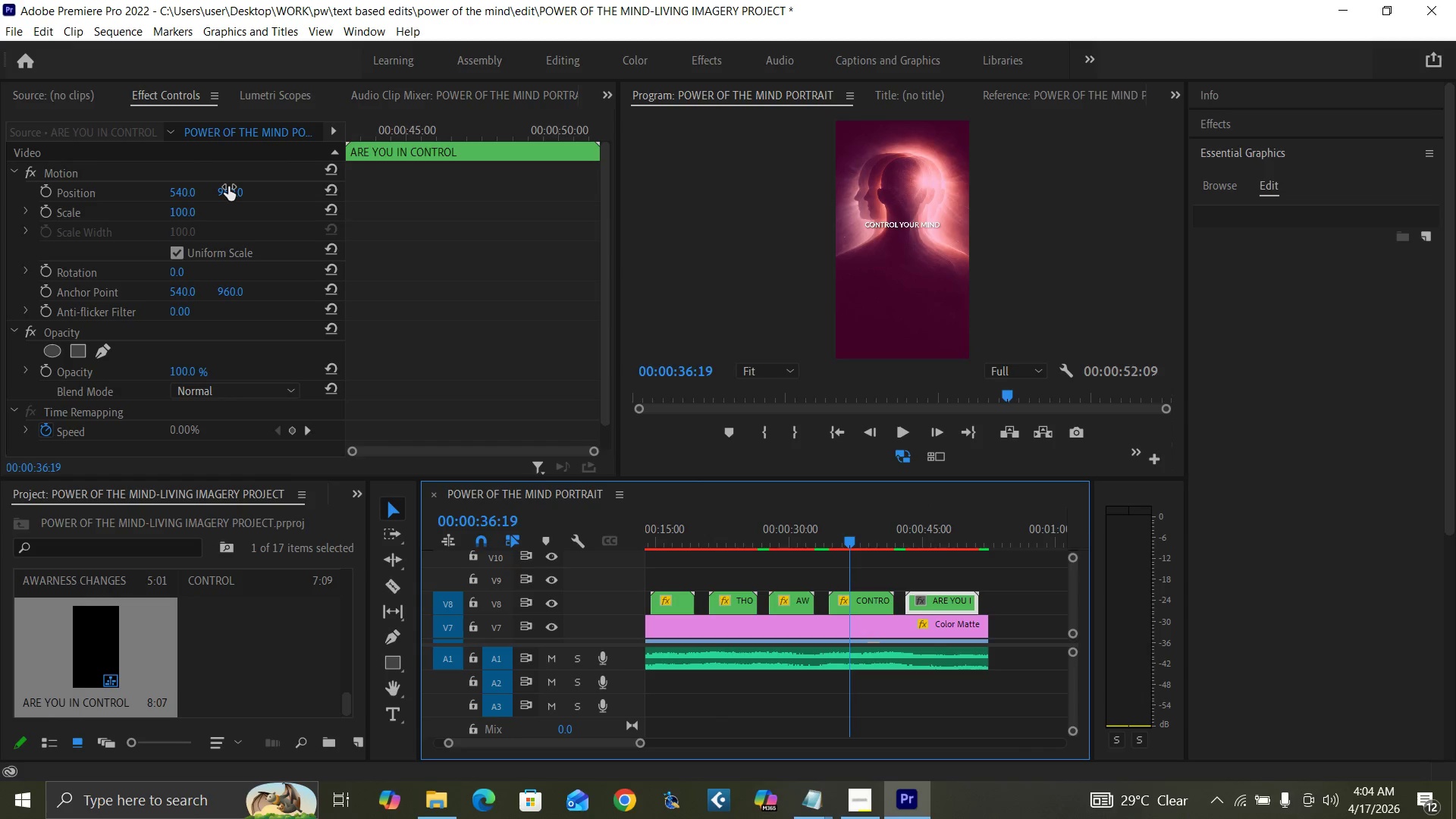 
left_click([228, 187])
 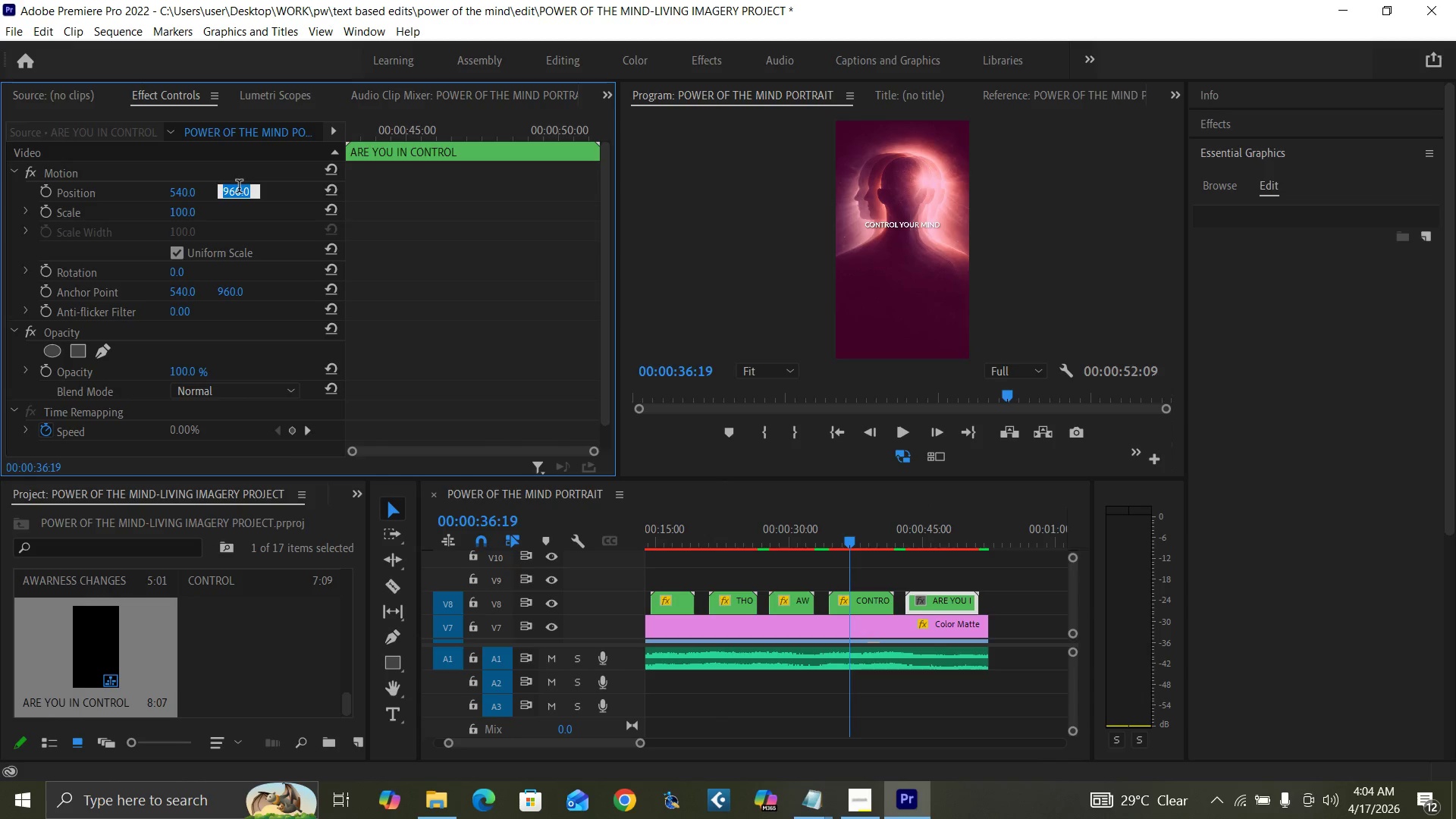 
type(860)
 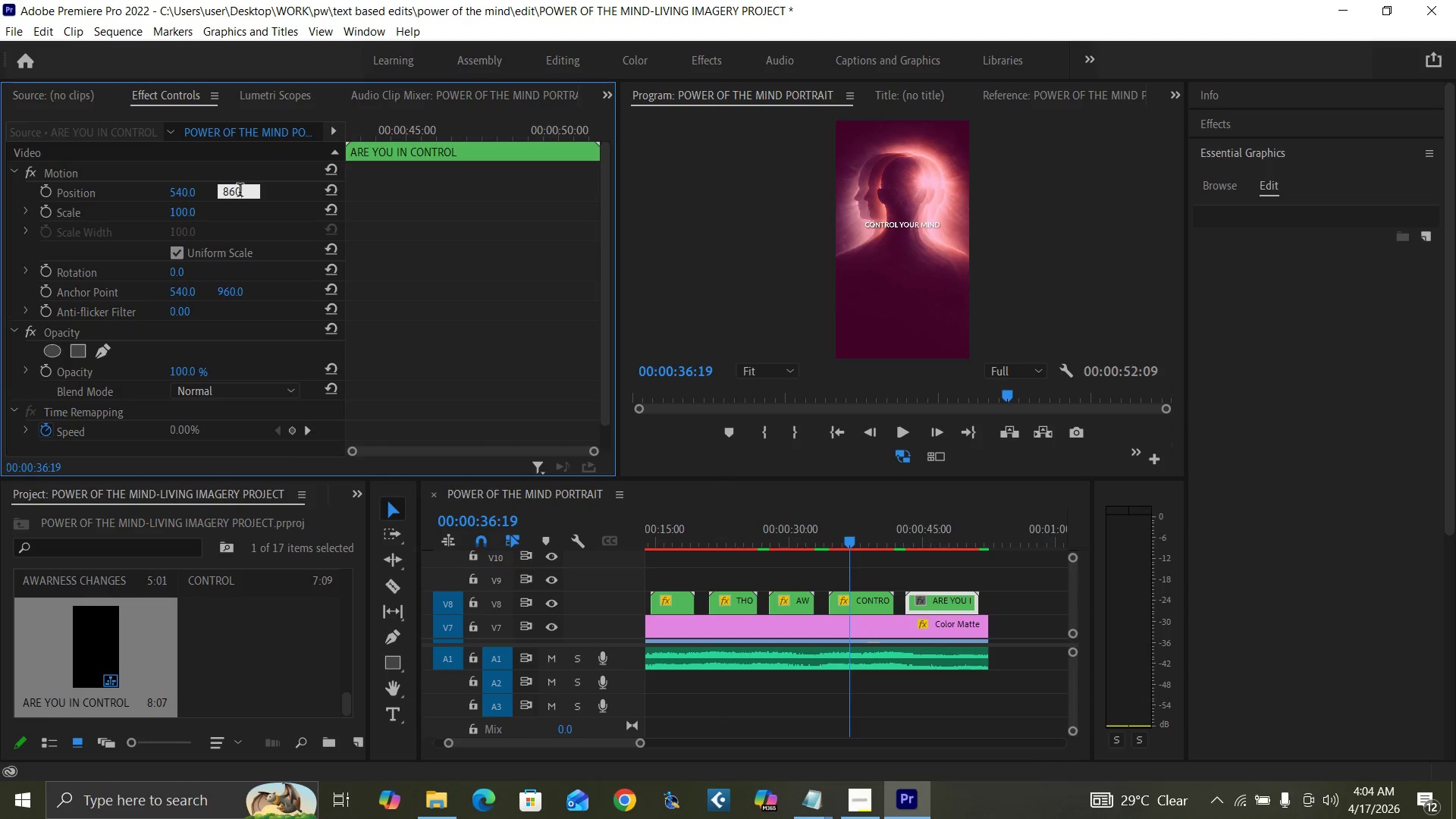 
key(Enter)
 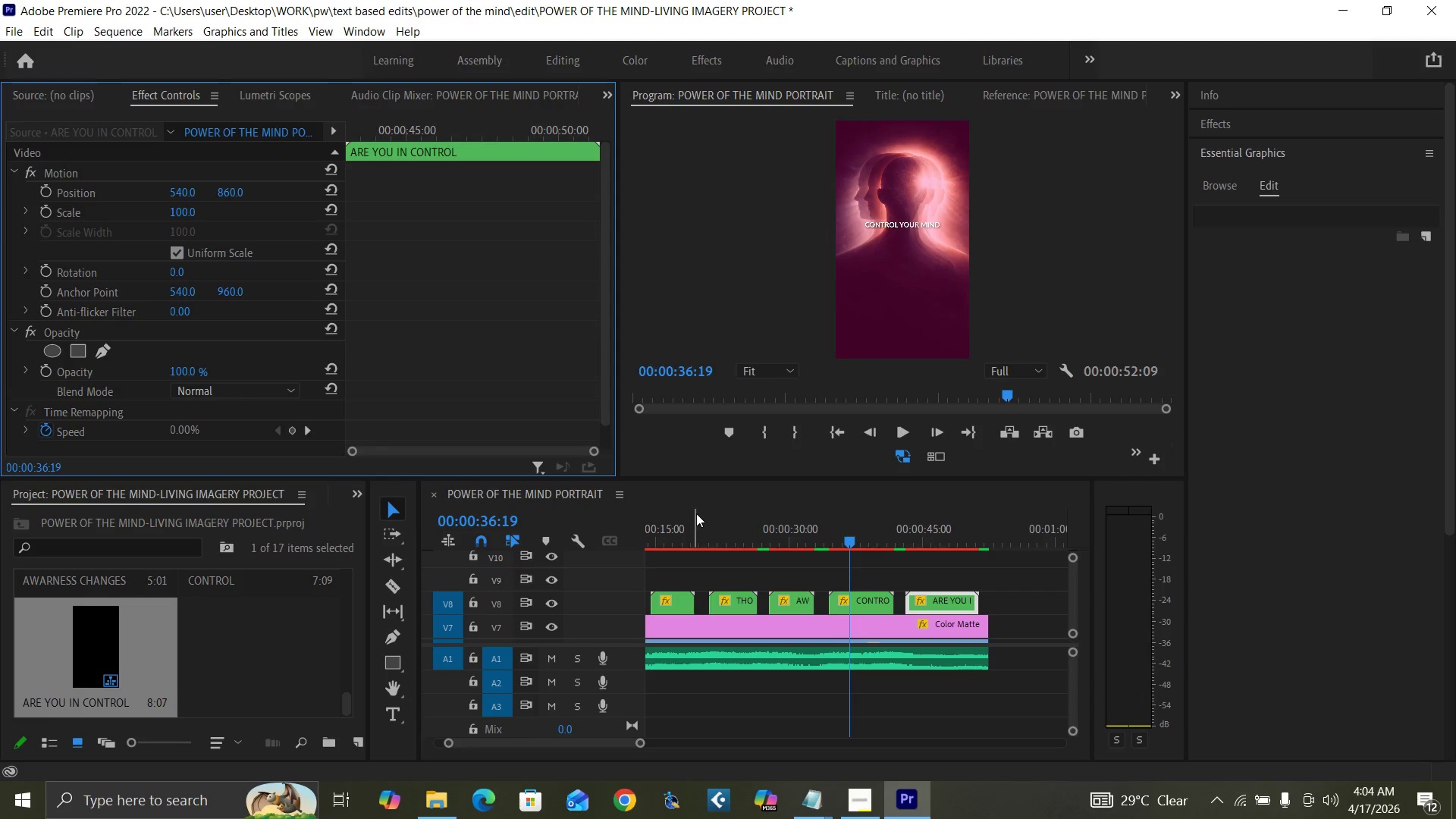 
key(Control+Backquote)
 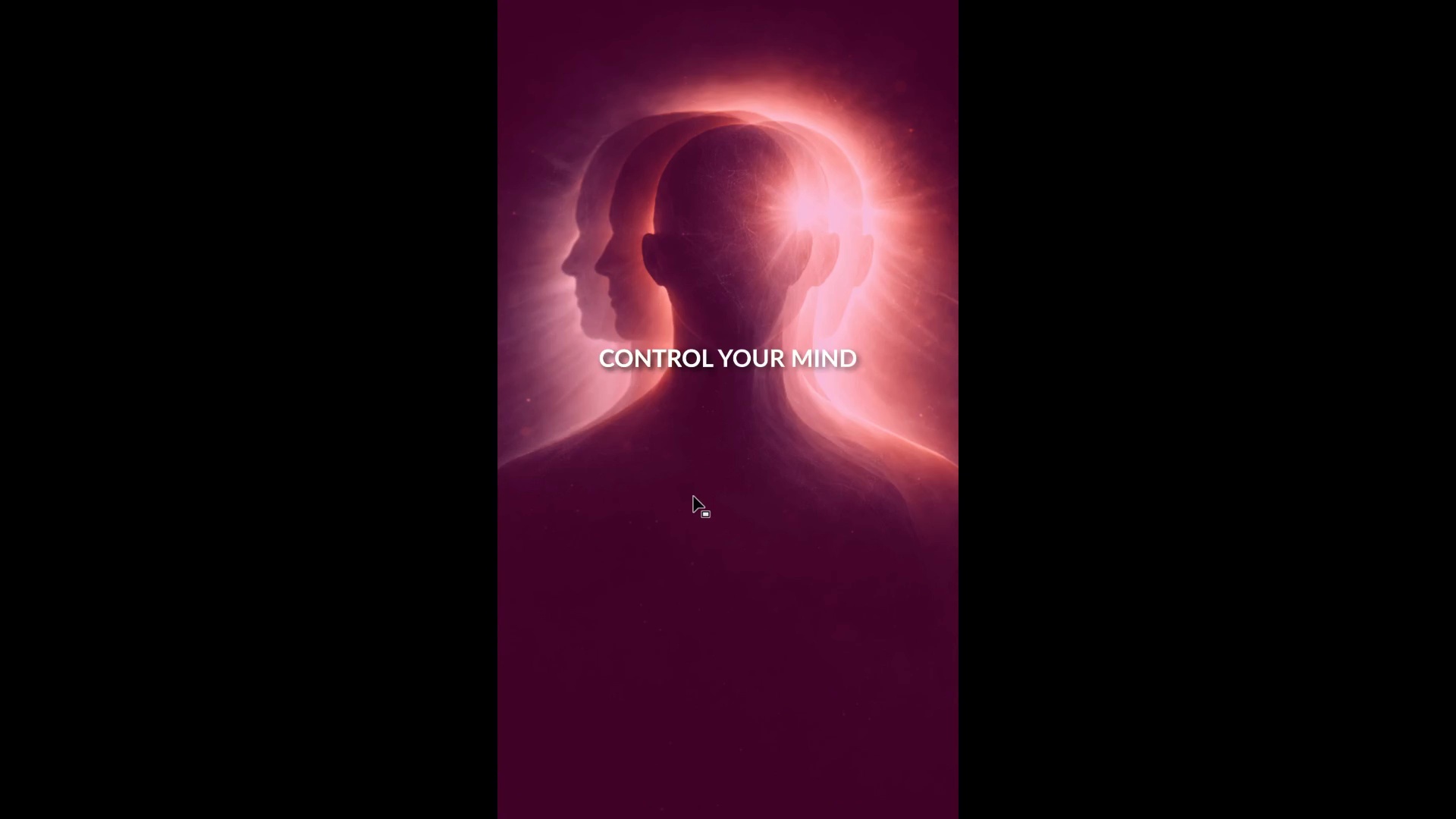 
hold_key(key=ControlLeft, duration=1.51)
 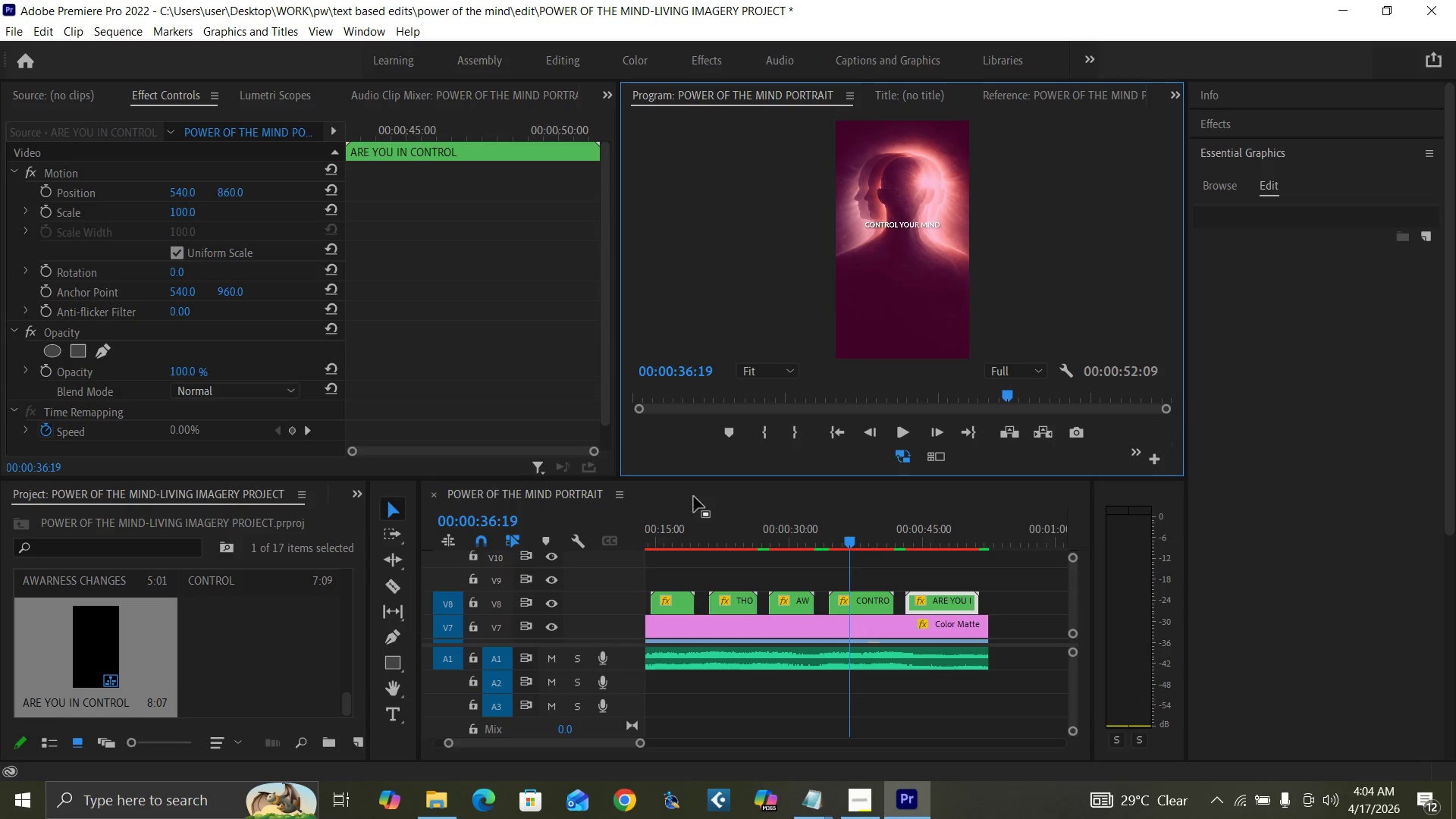 
key(Control+Backquote)
 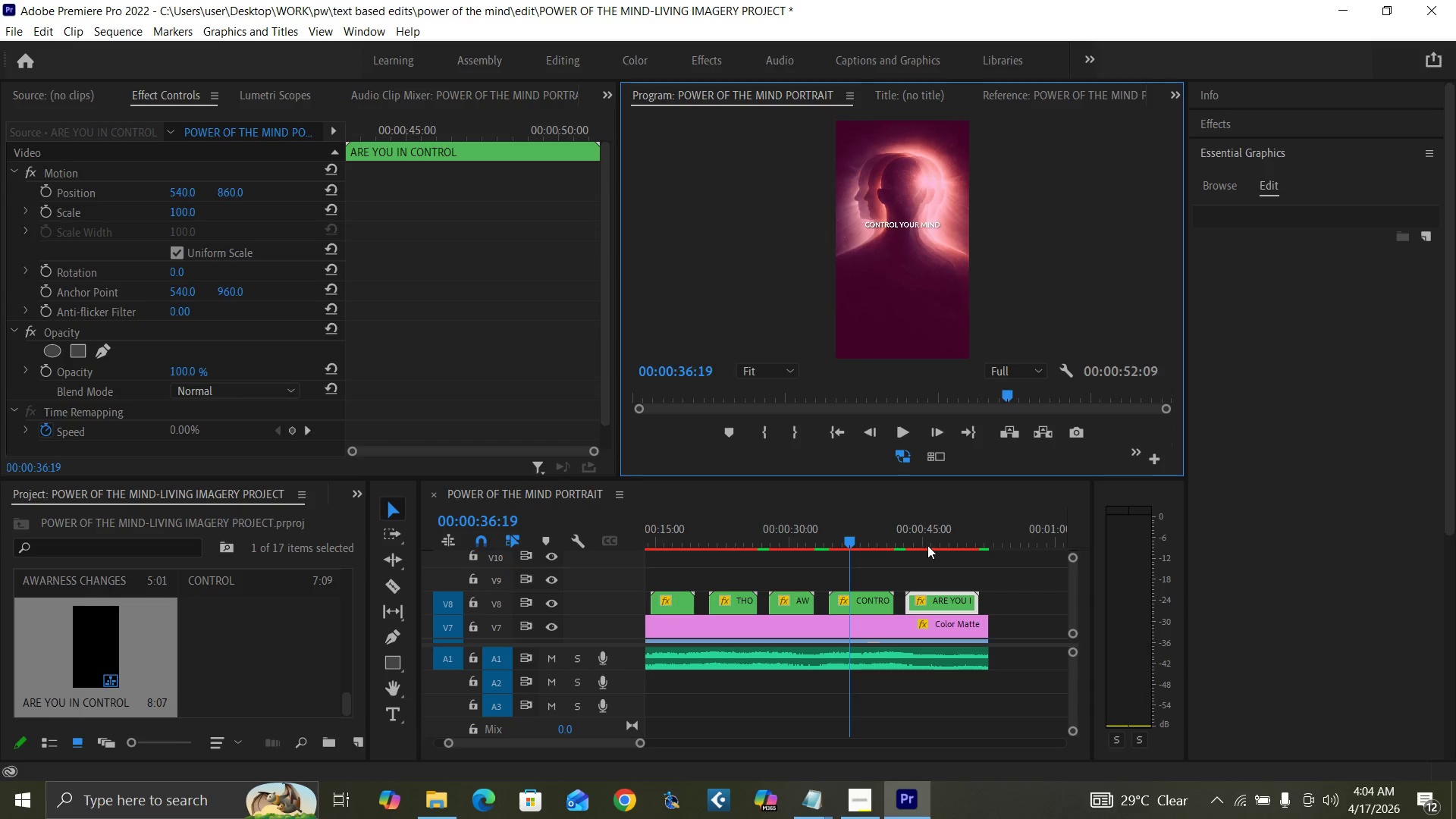 
left_click([934, 541])
 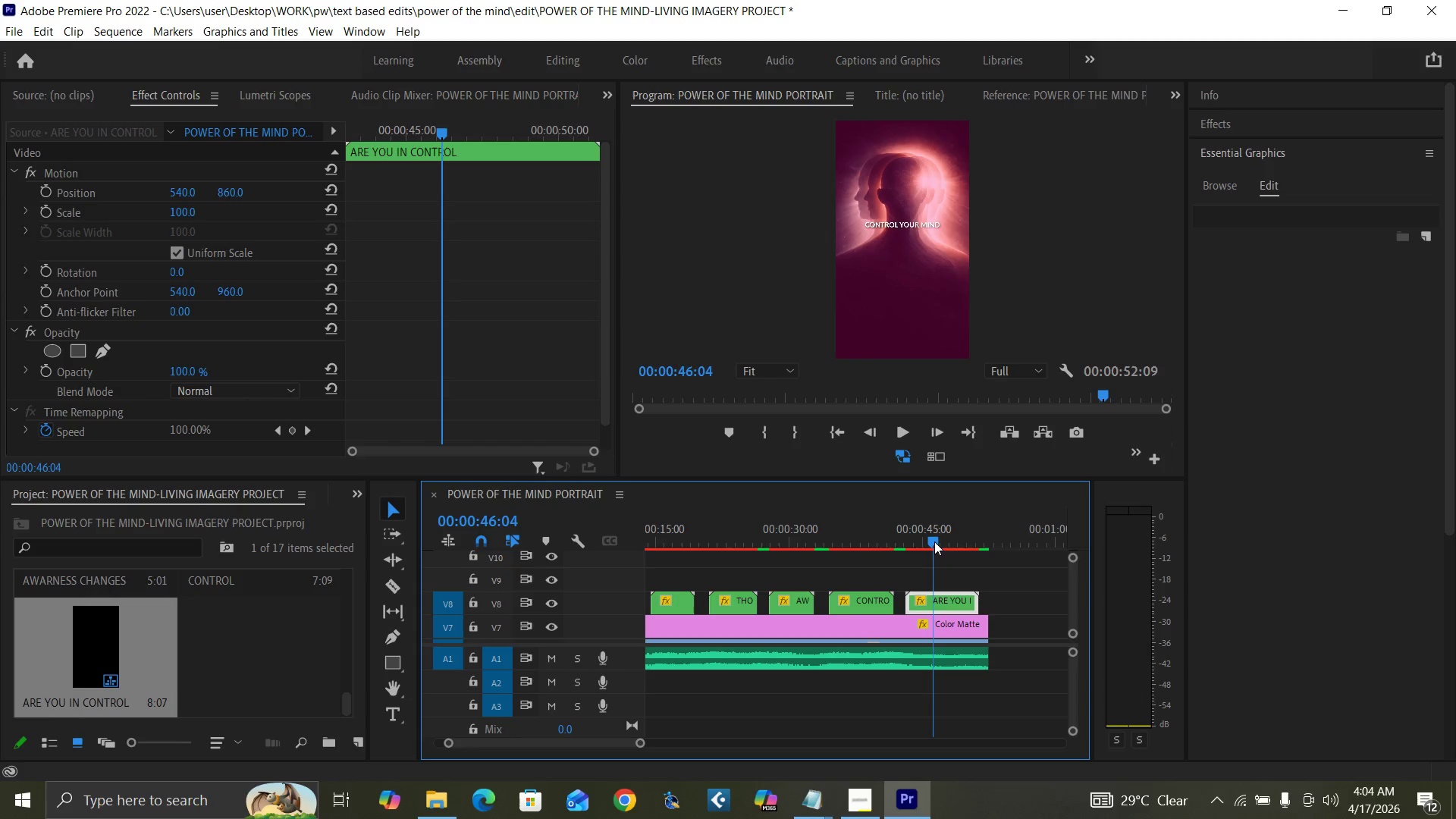 
hold_key(key=ControlLeft, duration=0.72)
 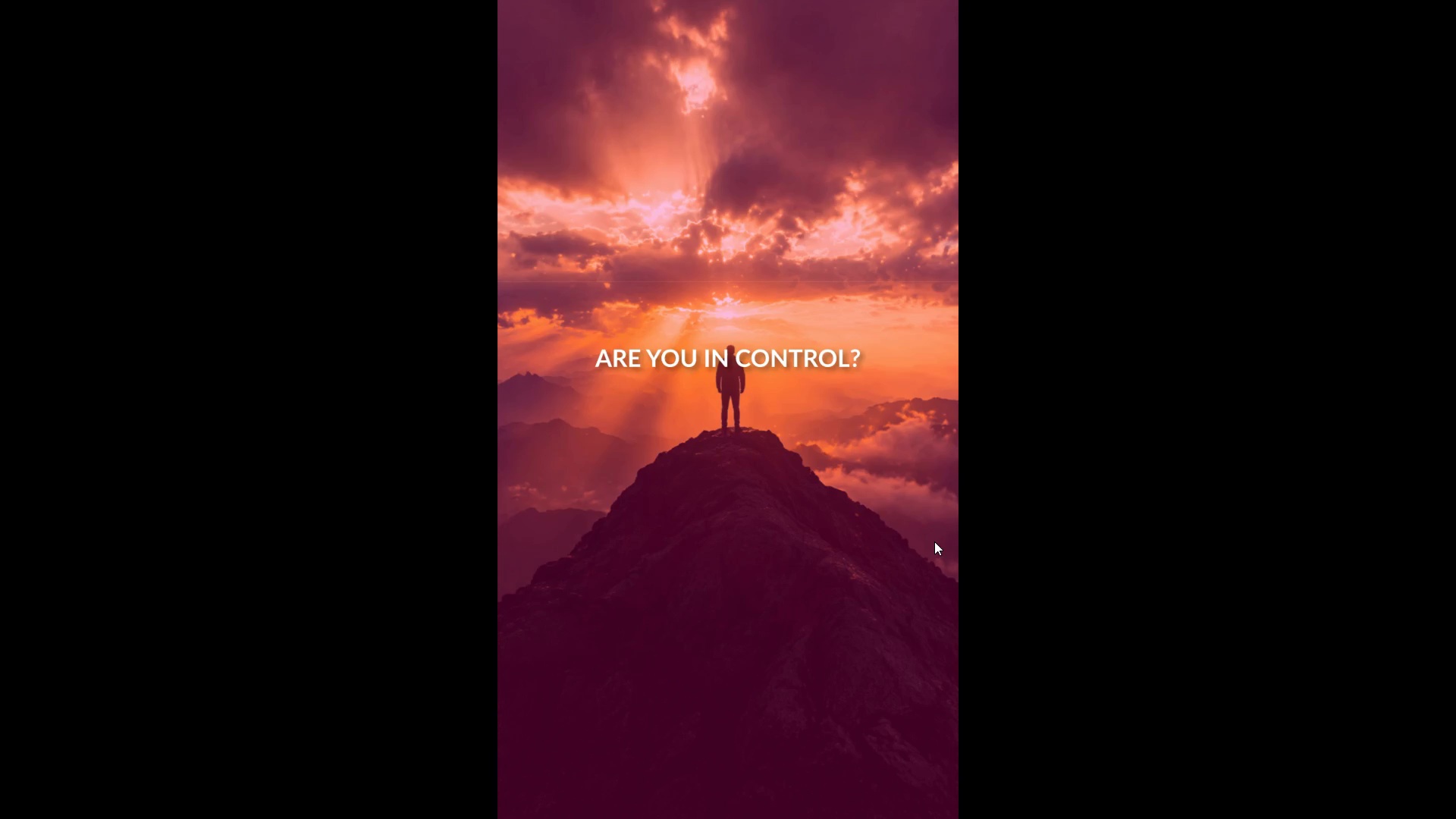 
hold_key(key=Backquote, duration=0.31)
 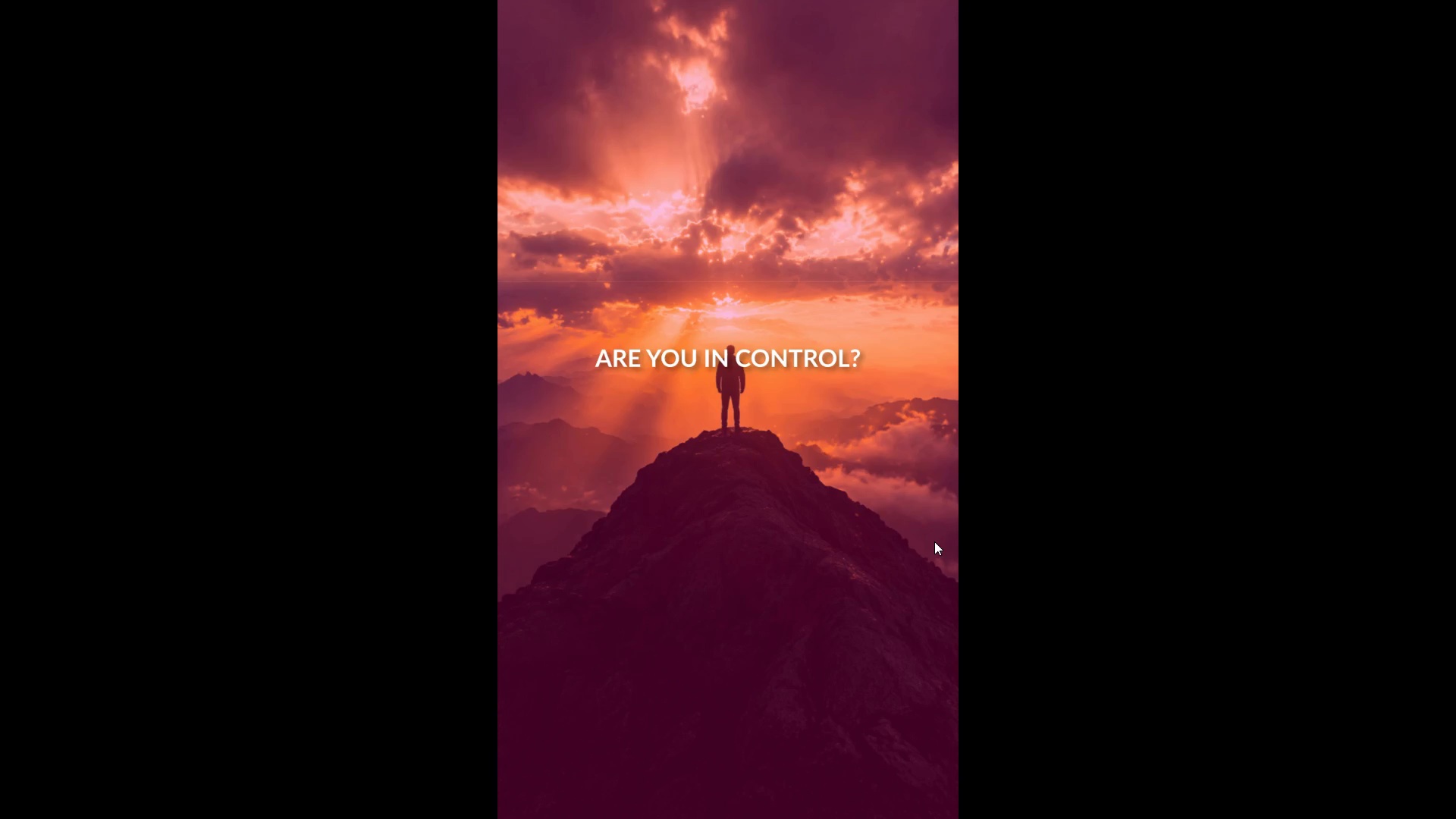 
hold_key(key=ControlLeft, duration=1.5)
 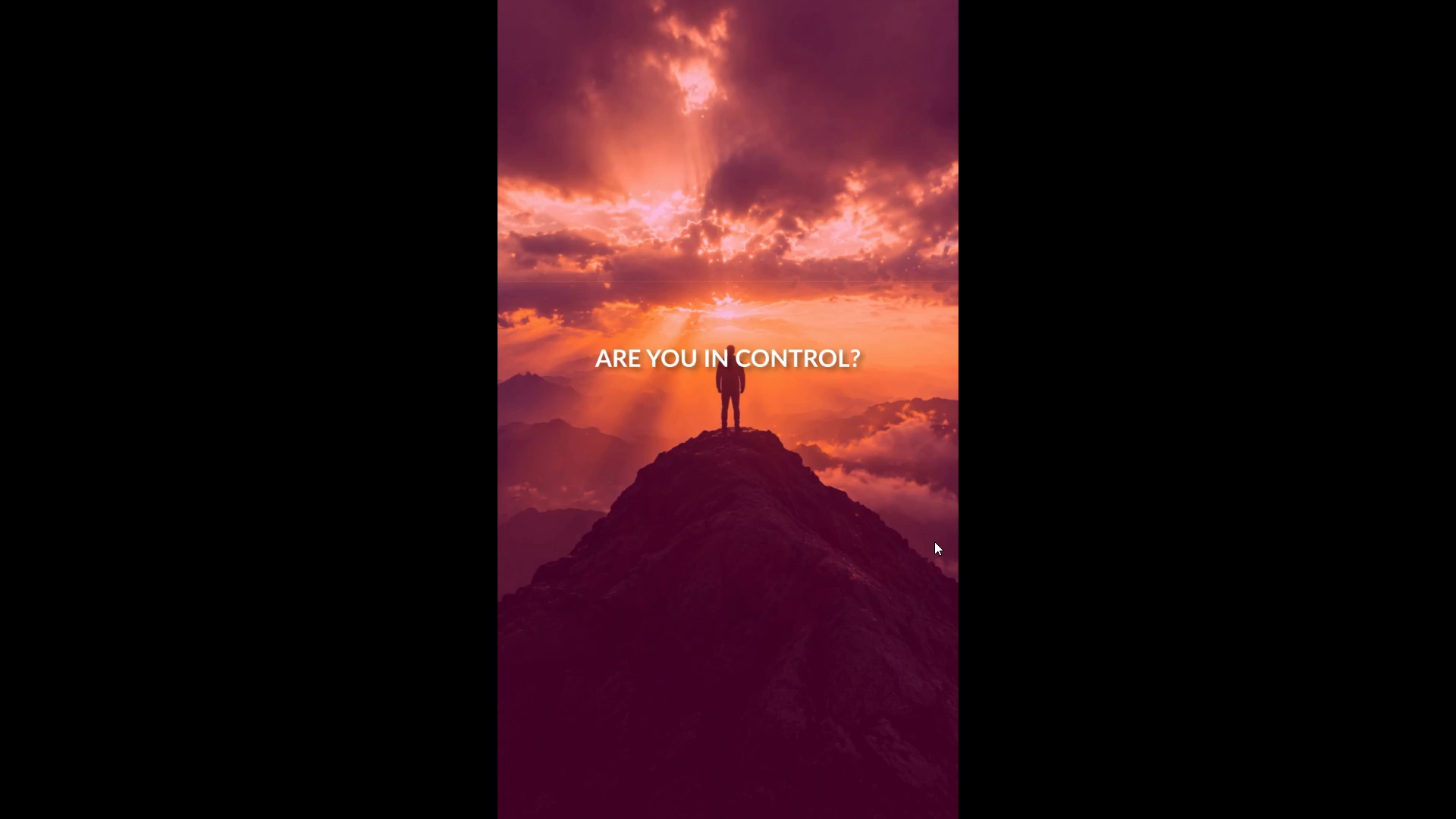 
hold_key(key=ControlLeft, duration=1.52)
 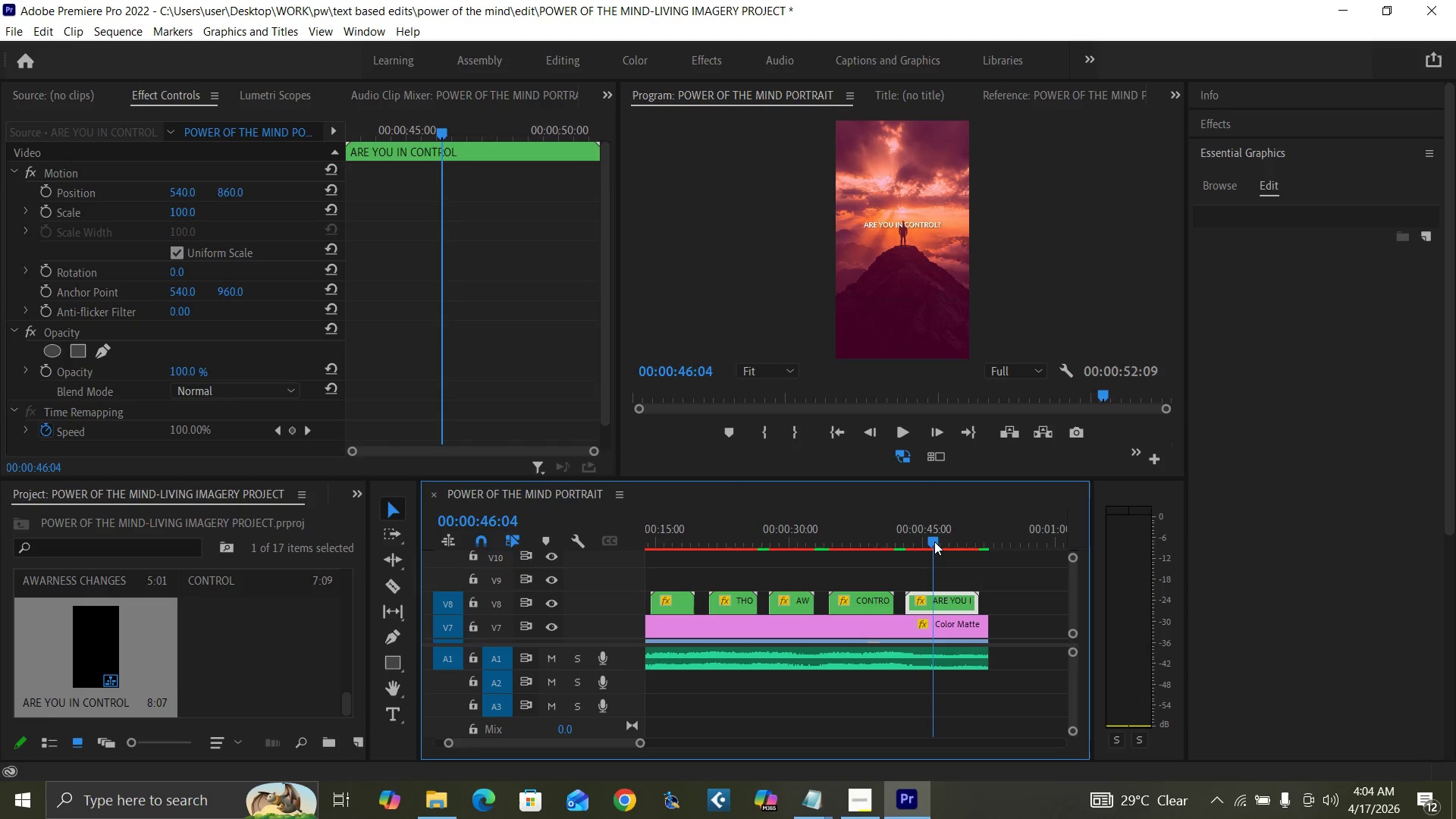 
key(Control+Backquote)
 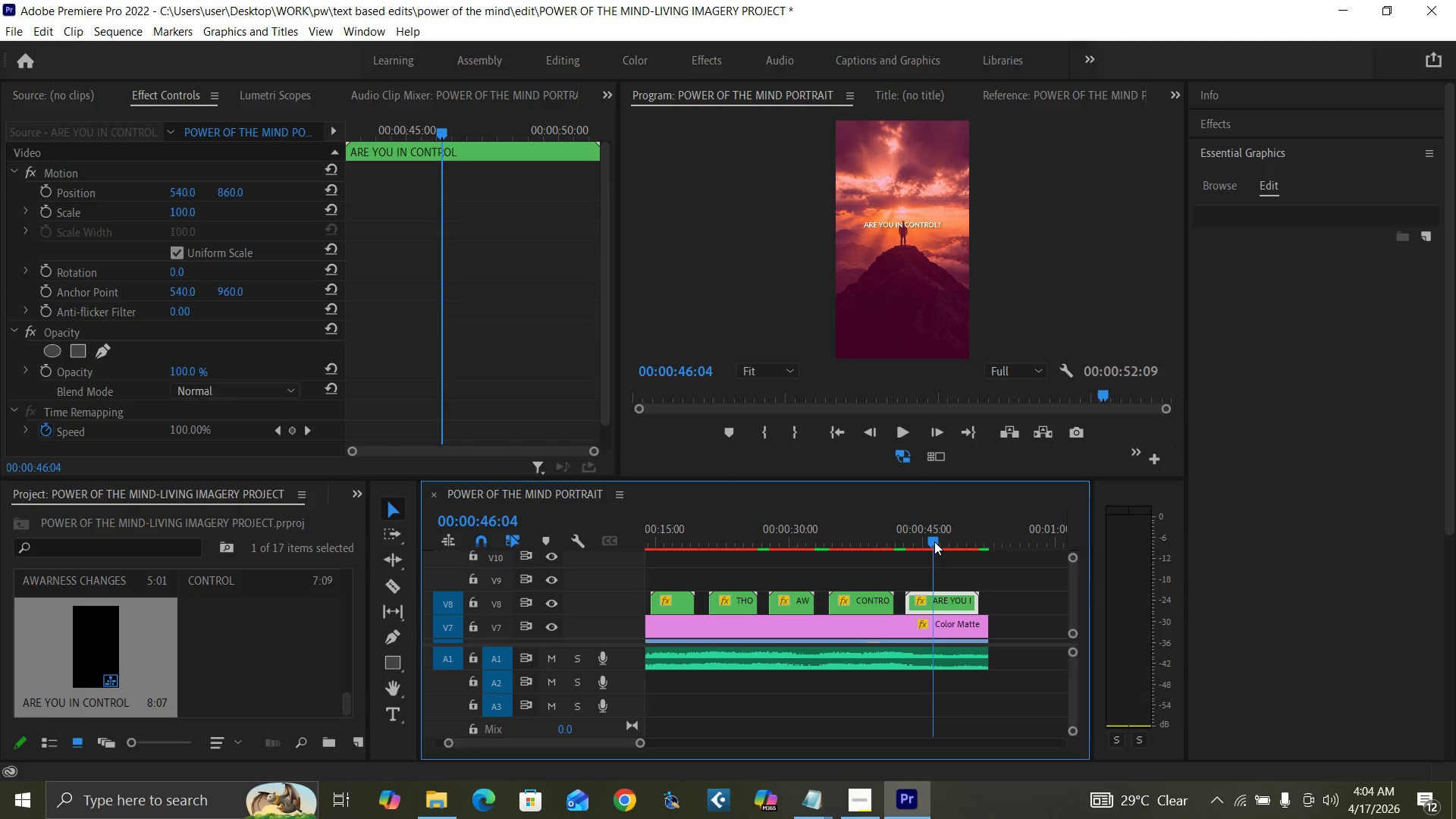 
key(Control+S)
 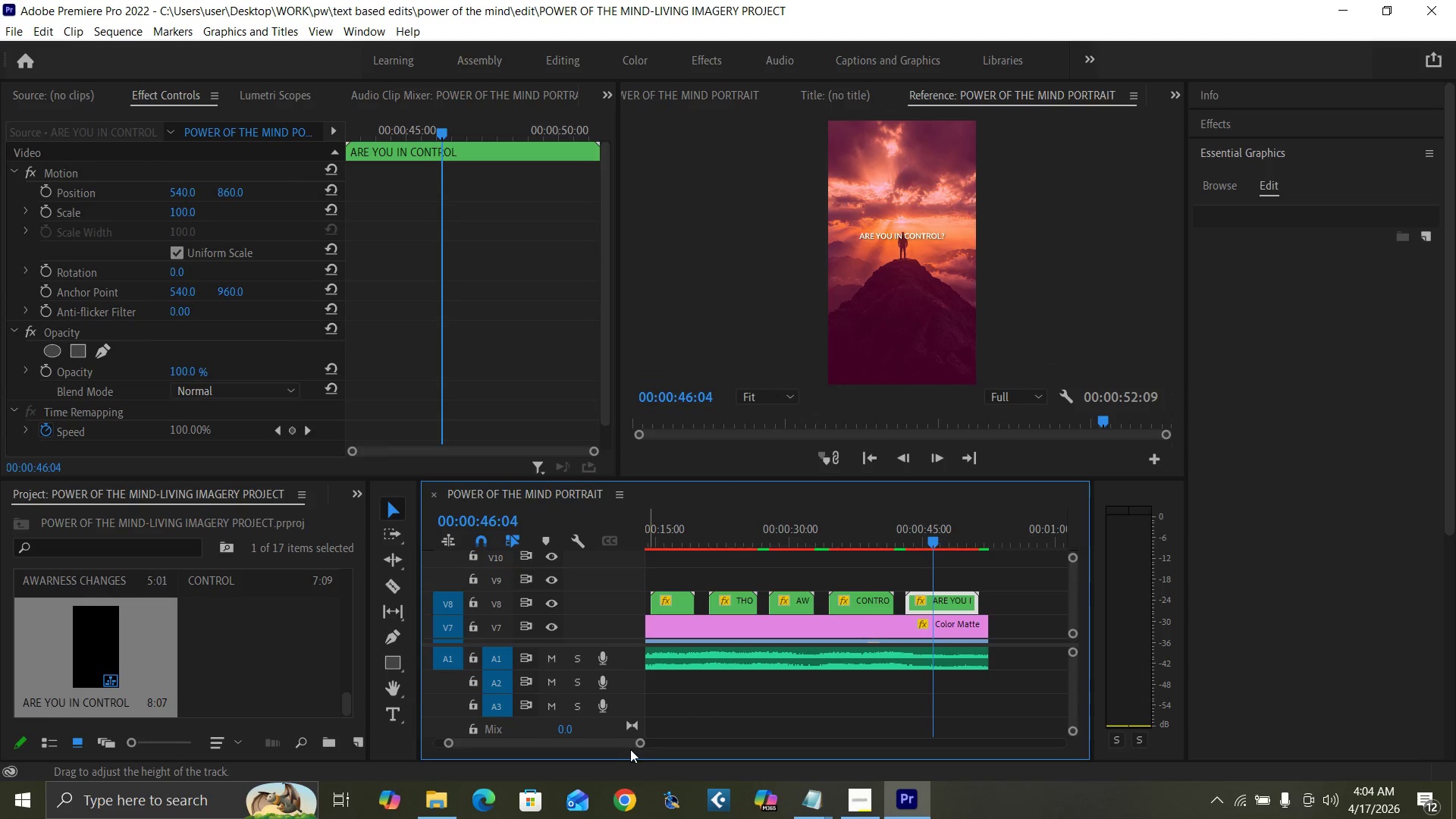 
left_click_drag(start_coordinate=[636, 742], to_coordinate=[688, 756])
 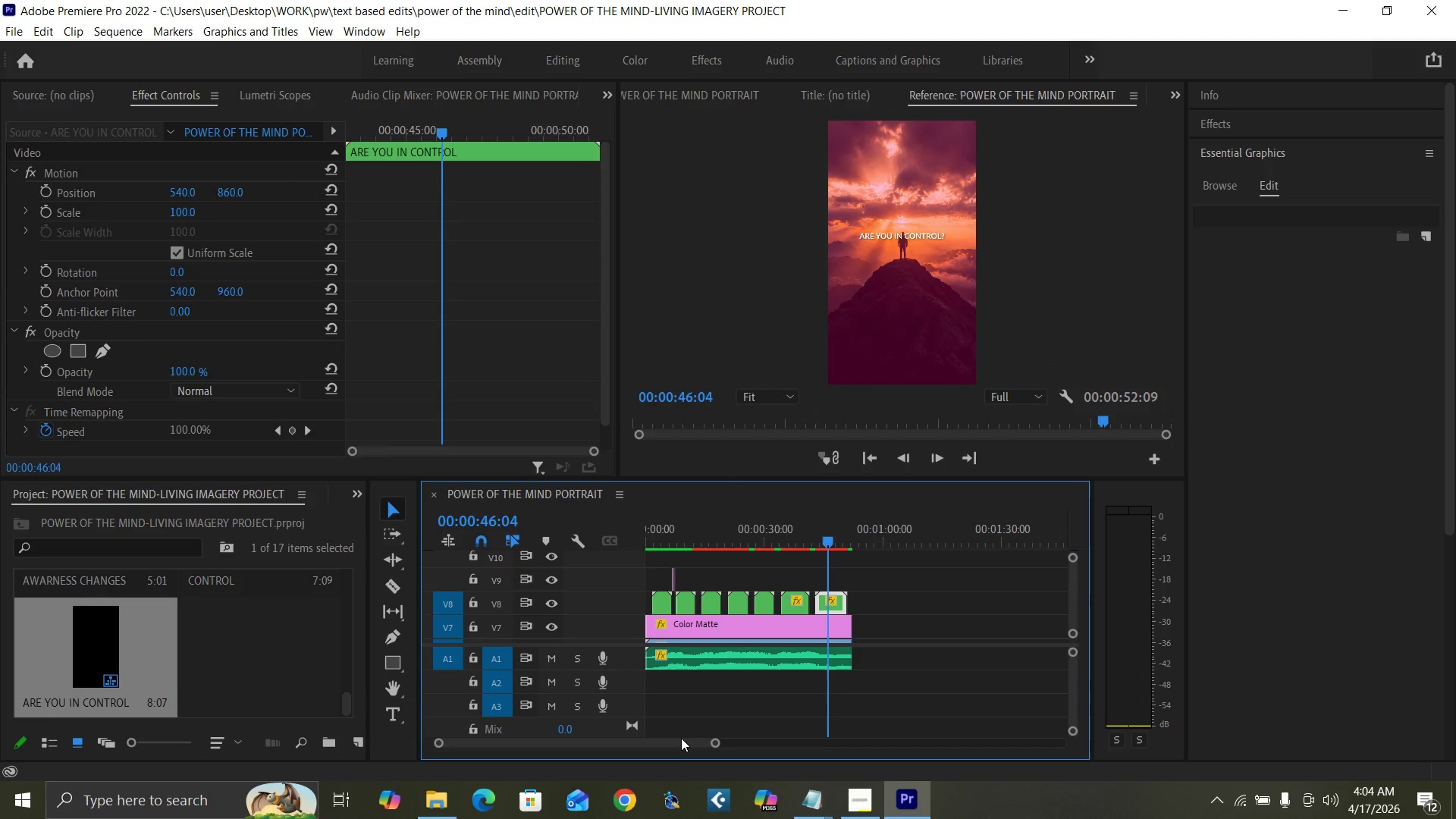 
left_click_drag(start_coordinate=[681, 737], to_coordinate=[658, 737])
 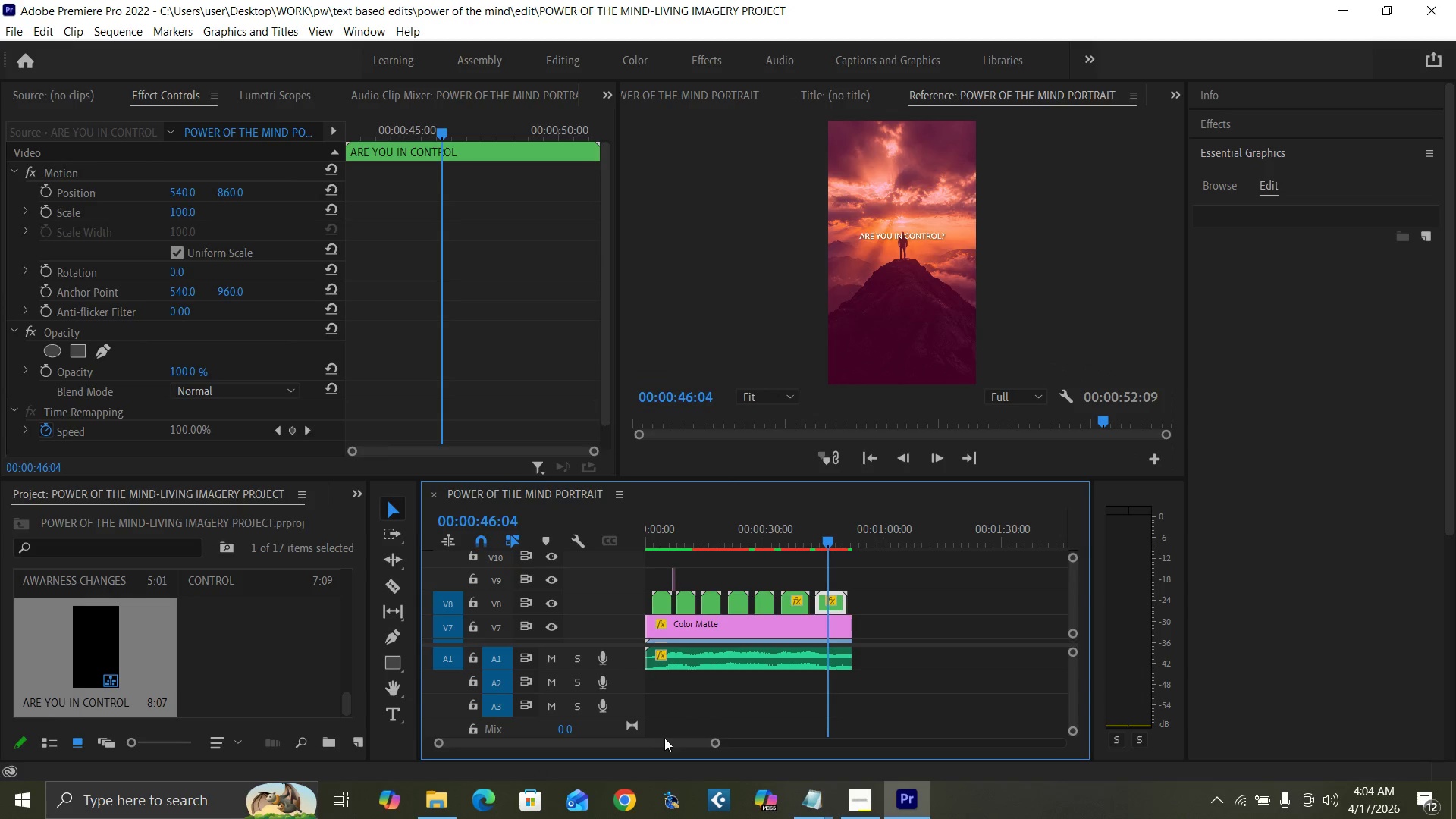 
key(Enter)
 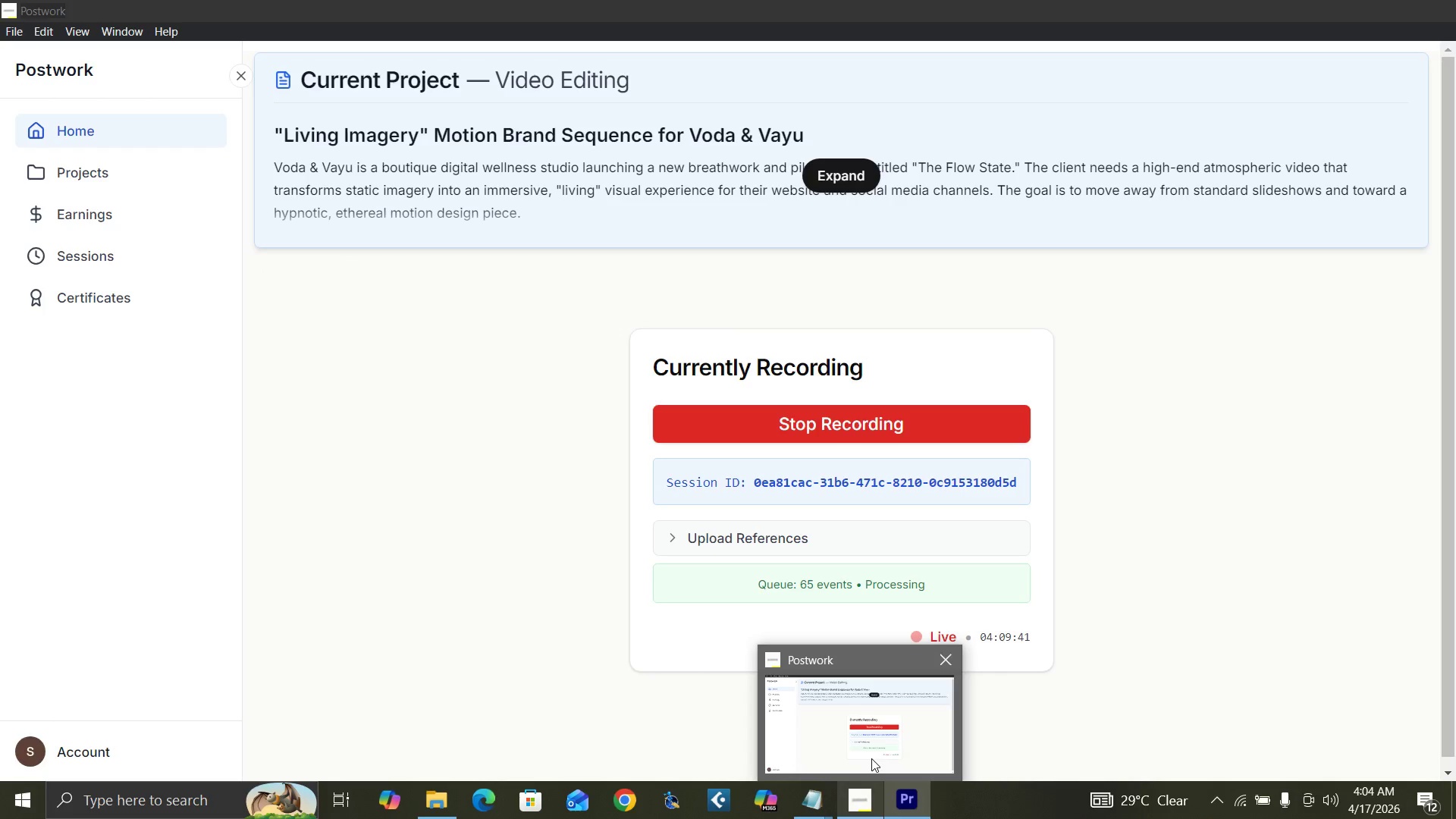 
wait(10.0)
 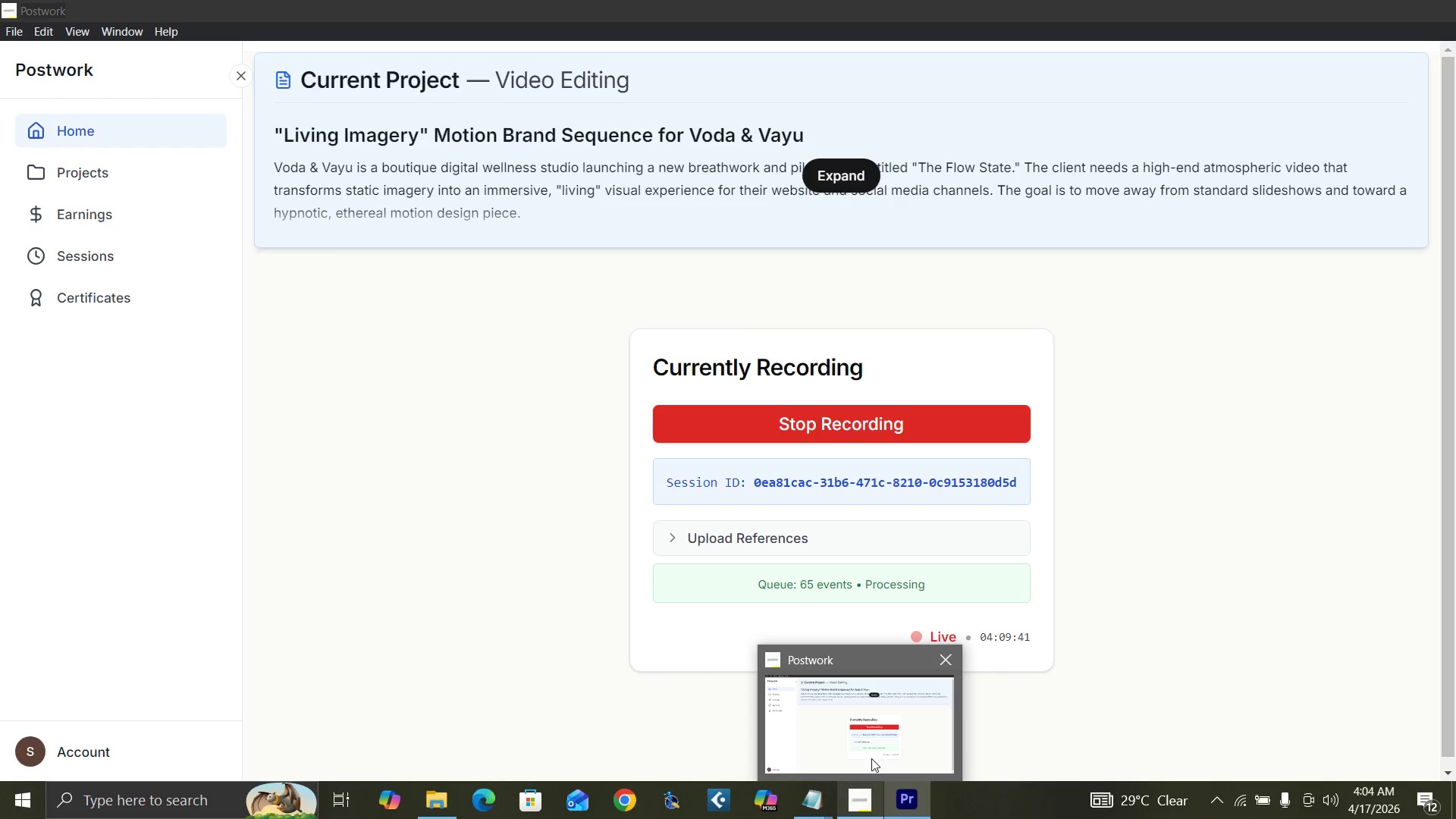 
left_click([877, 755])